 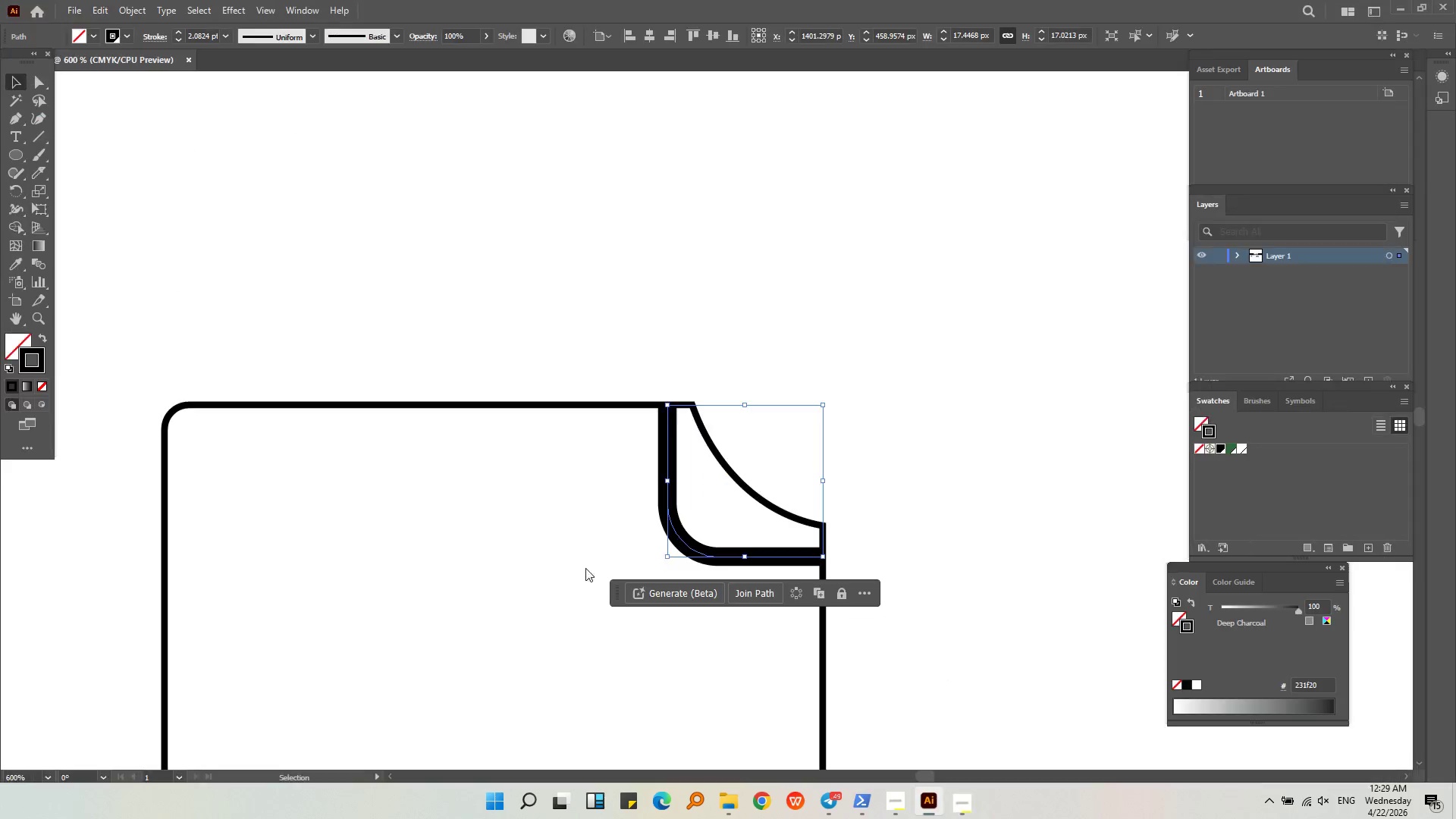 
scroll: coordinate [687, 518], scroll_direction: up, amount: 2.0
 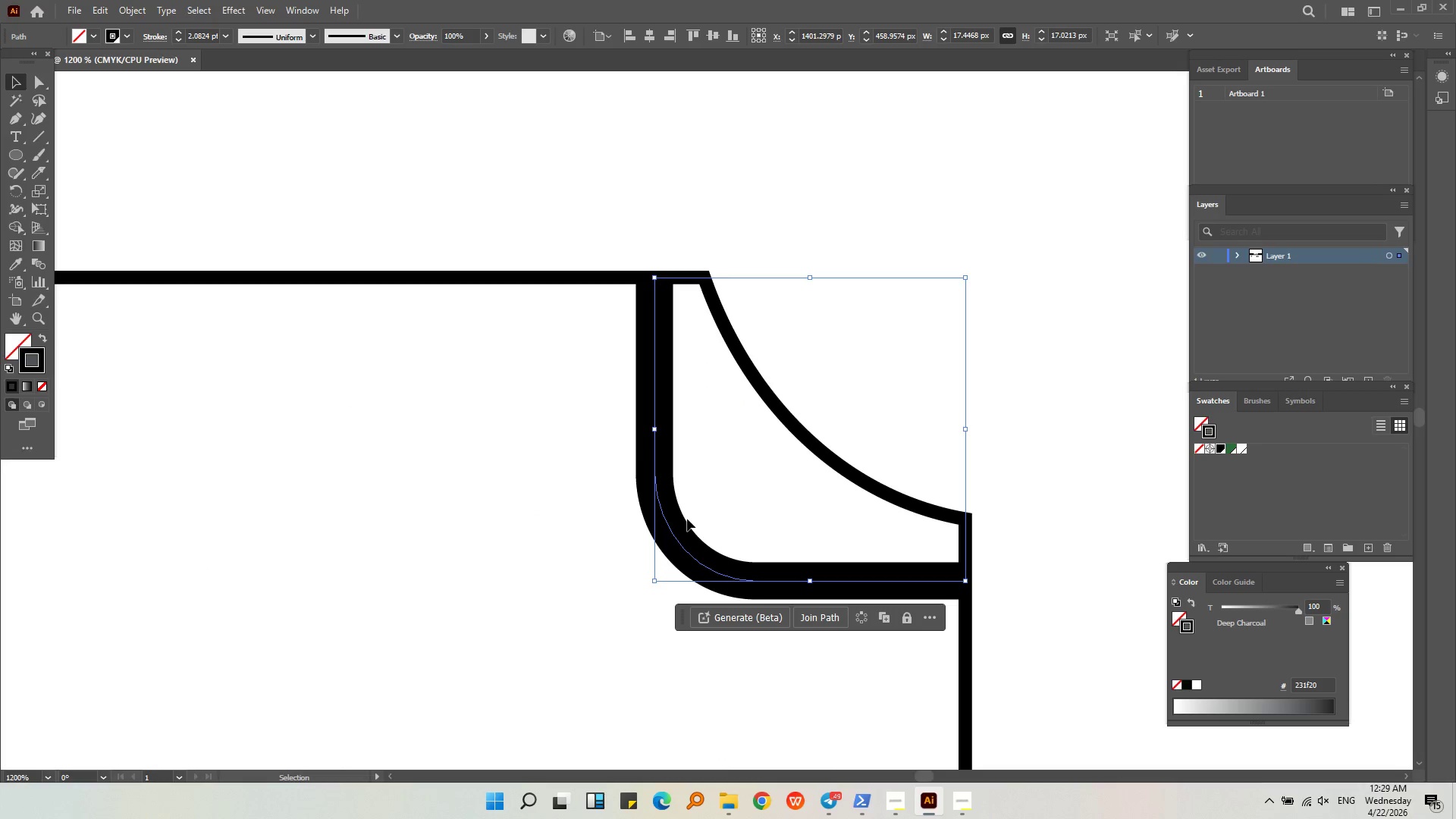 
middle_click([687, 519])
 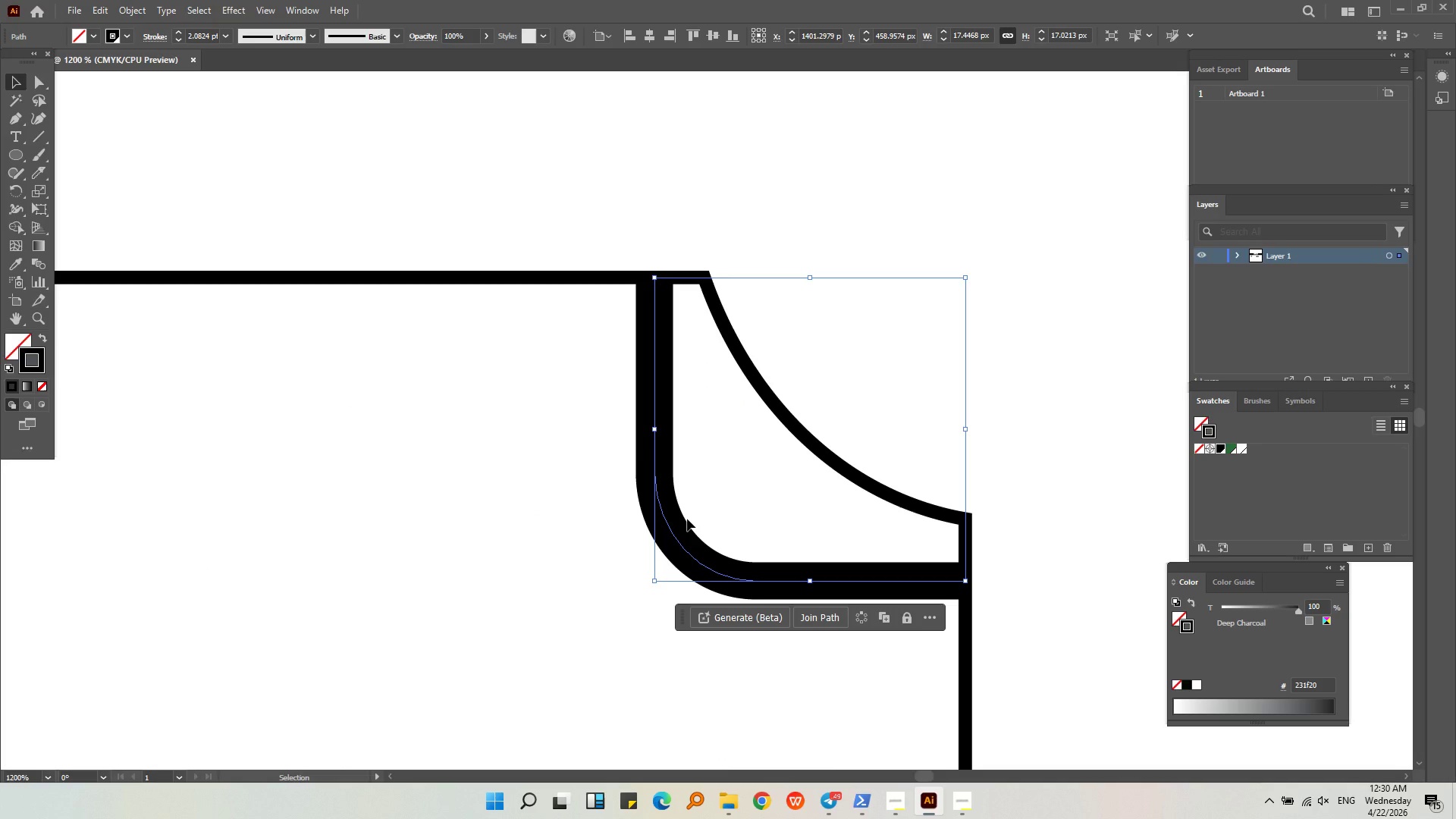 
hold_key(key=AltLeft, duration=0.64)
scroll: coordinate [999, 367], scroll_direction: down, amount: 3.0
 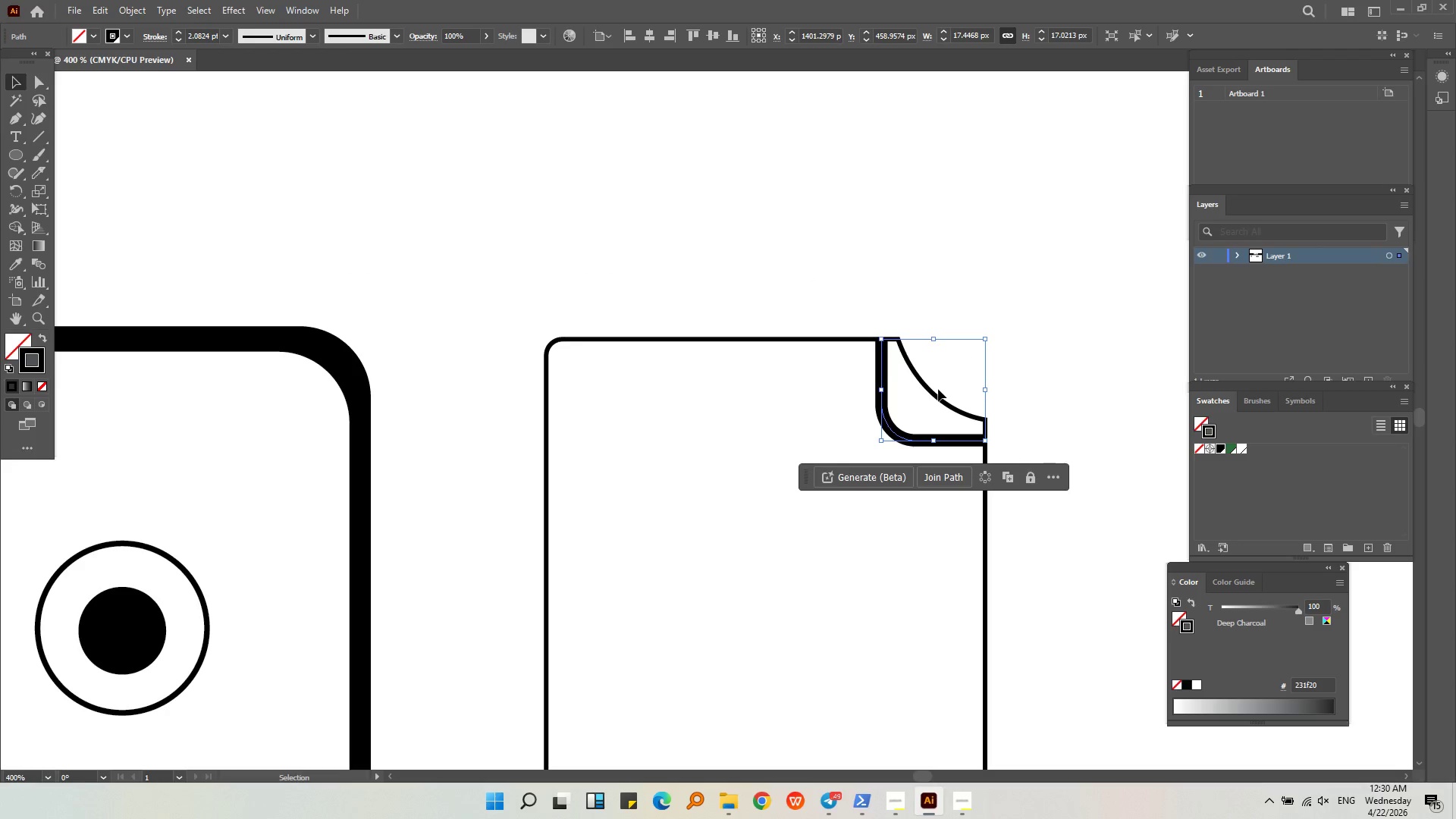 
left_click([933, 397])
 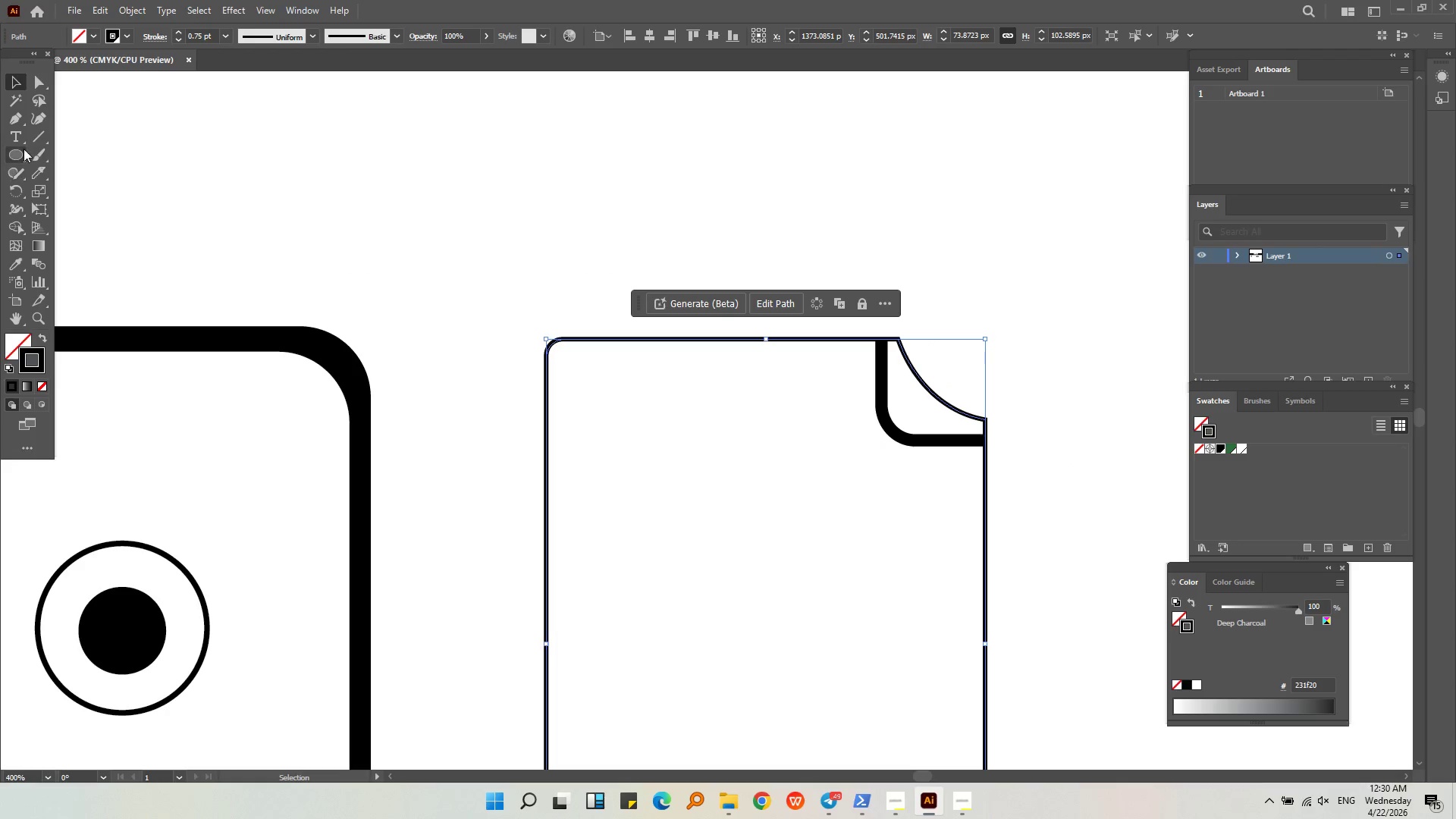 
left_click([40, 115])
 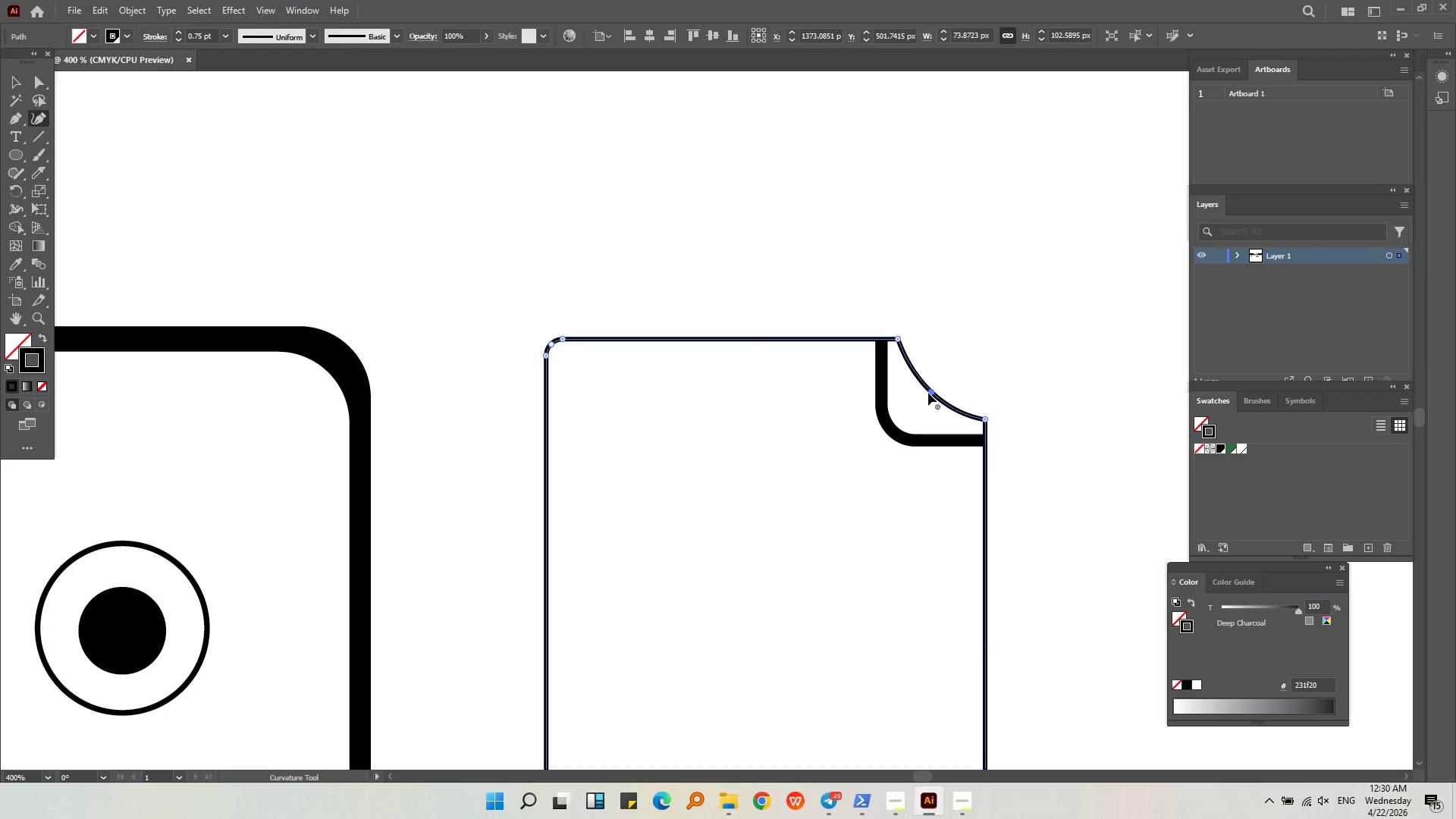 
left_click_drag(start_coordinate=[931, 392], to_coordinate=[893, 433])
 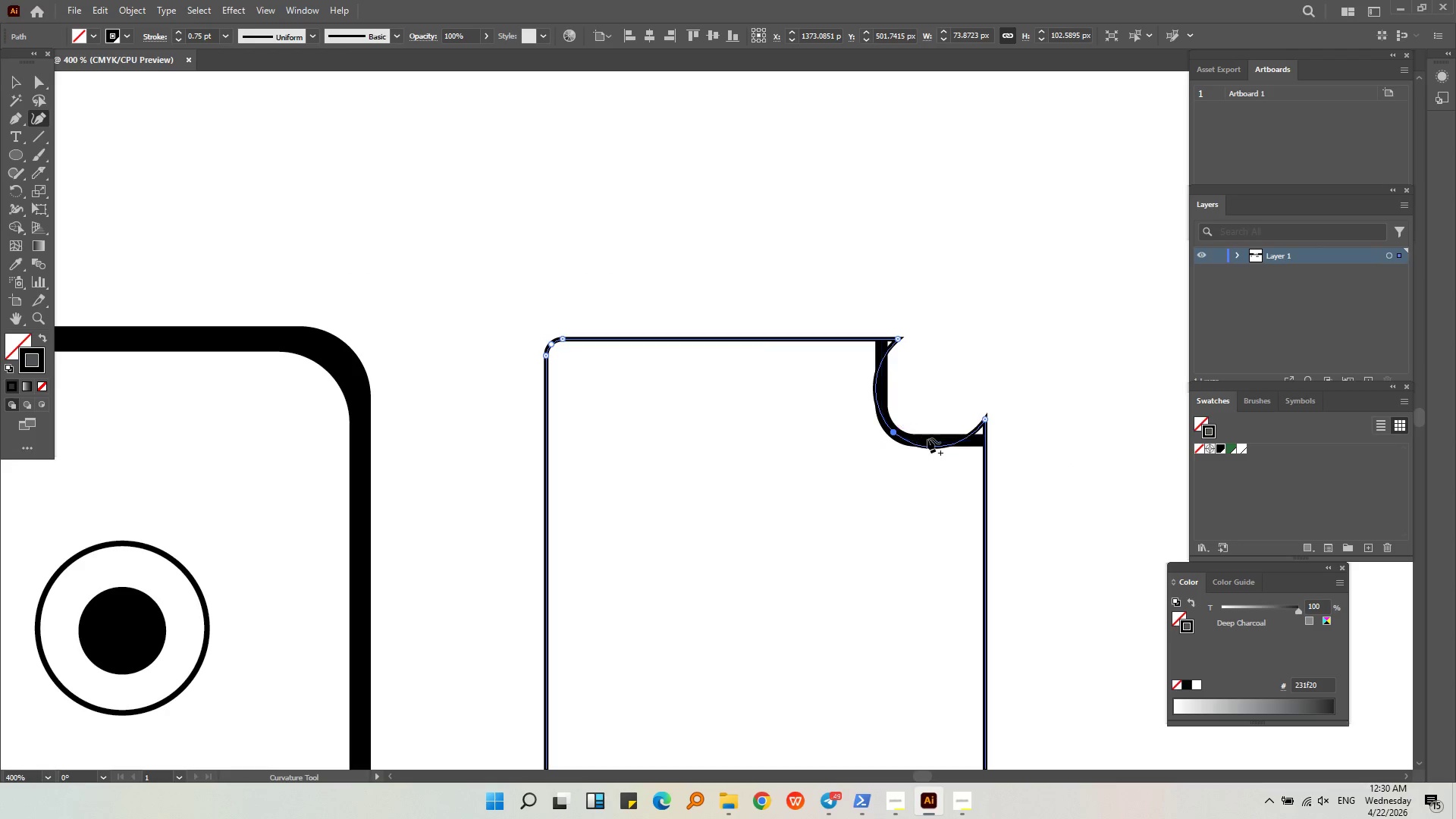 
hold_key(key=AltLeft, duration=0.55)
scroll: coordinate [938, 447], scroll_direction: up, amount: 5.0
 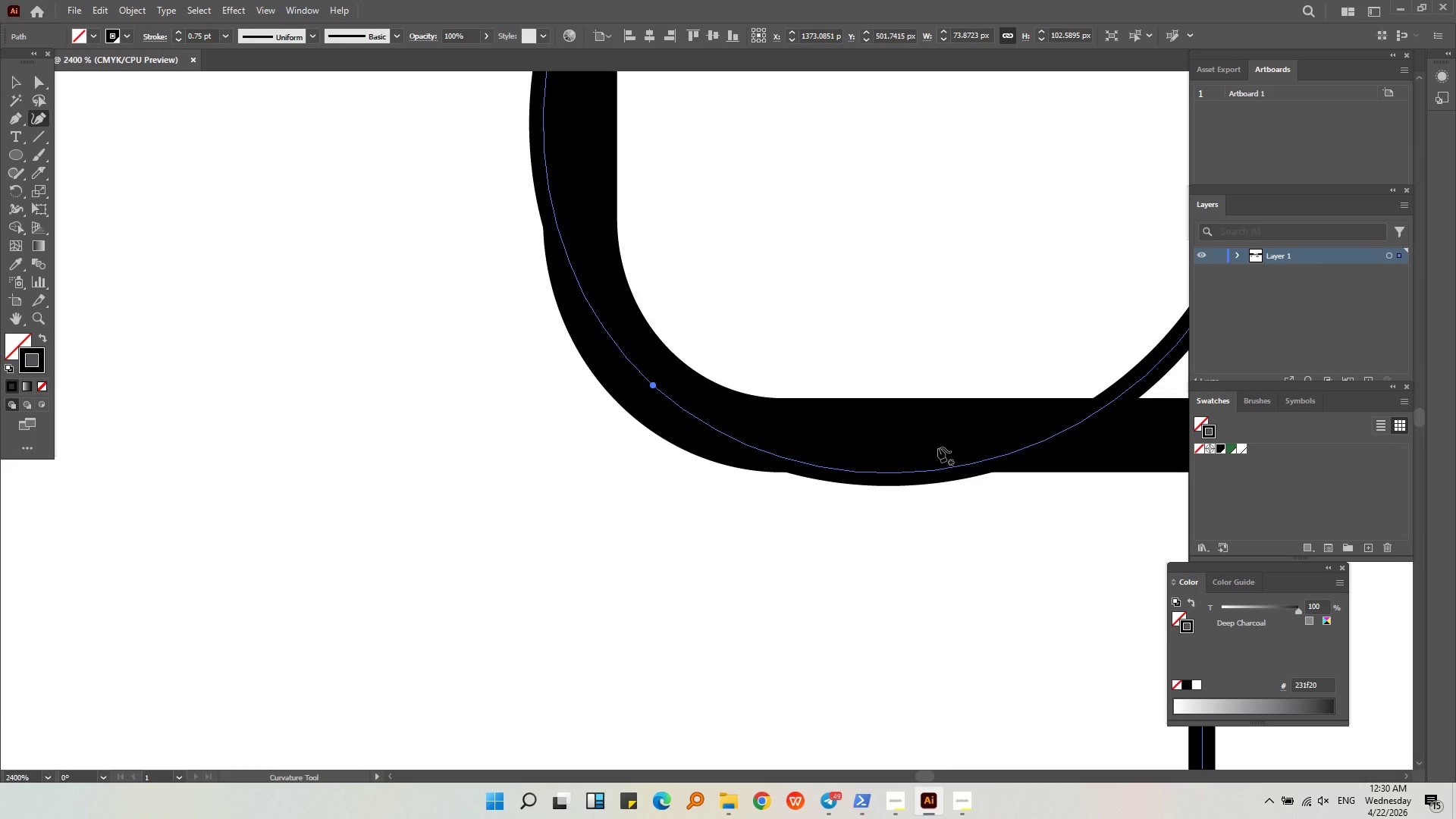 
key(Control+Z)
 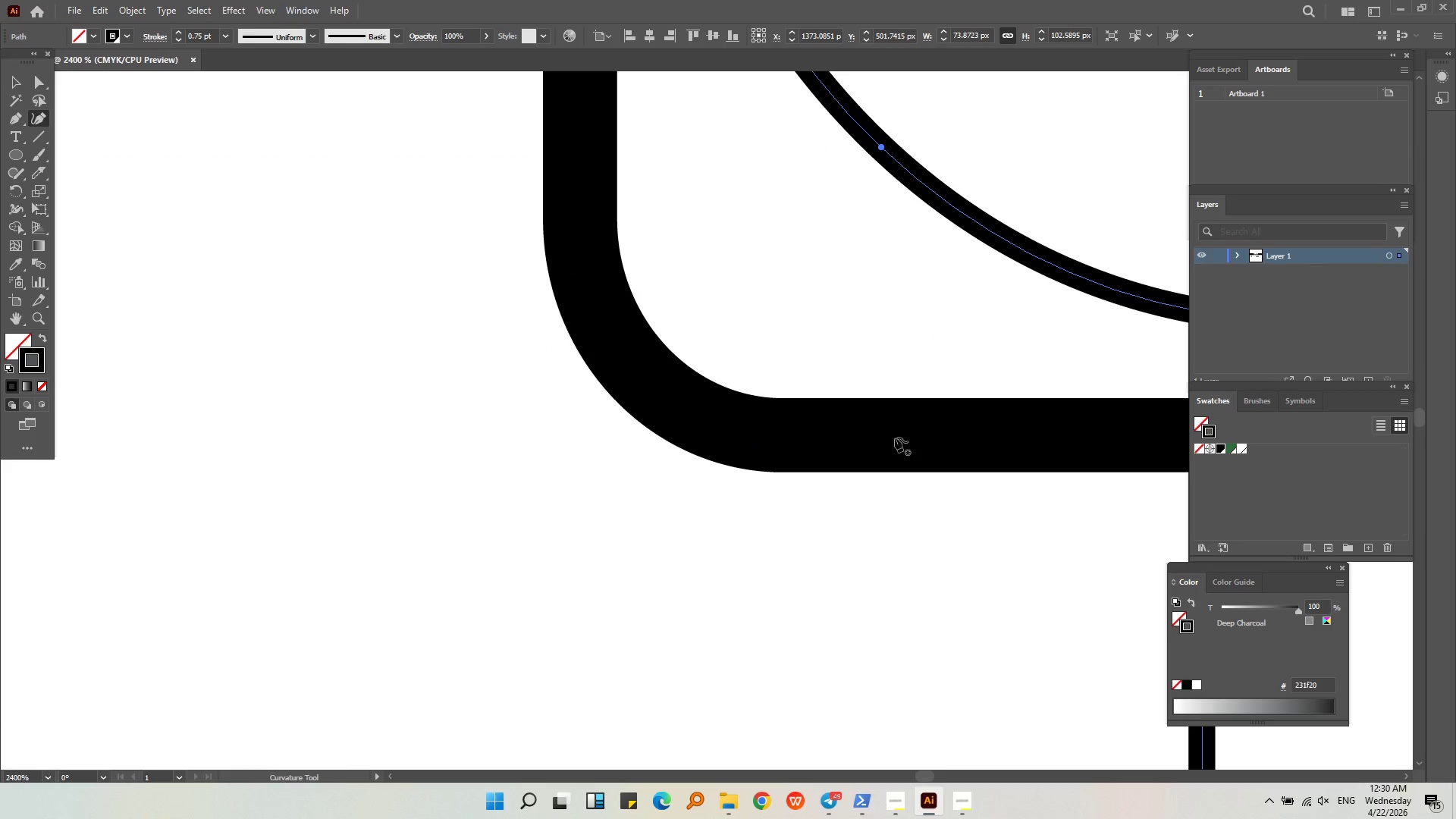 
key(Alt+AltLeft)
 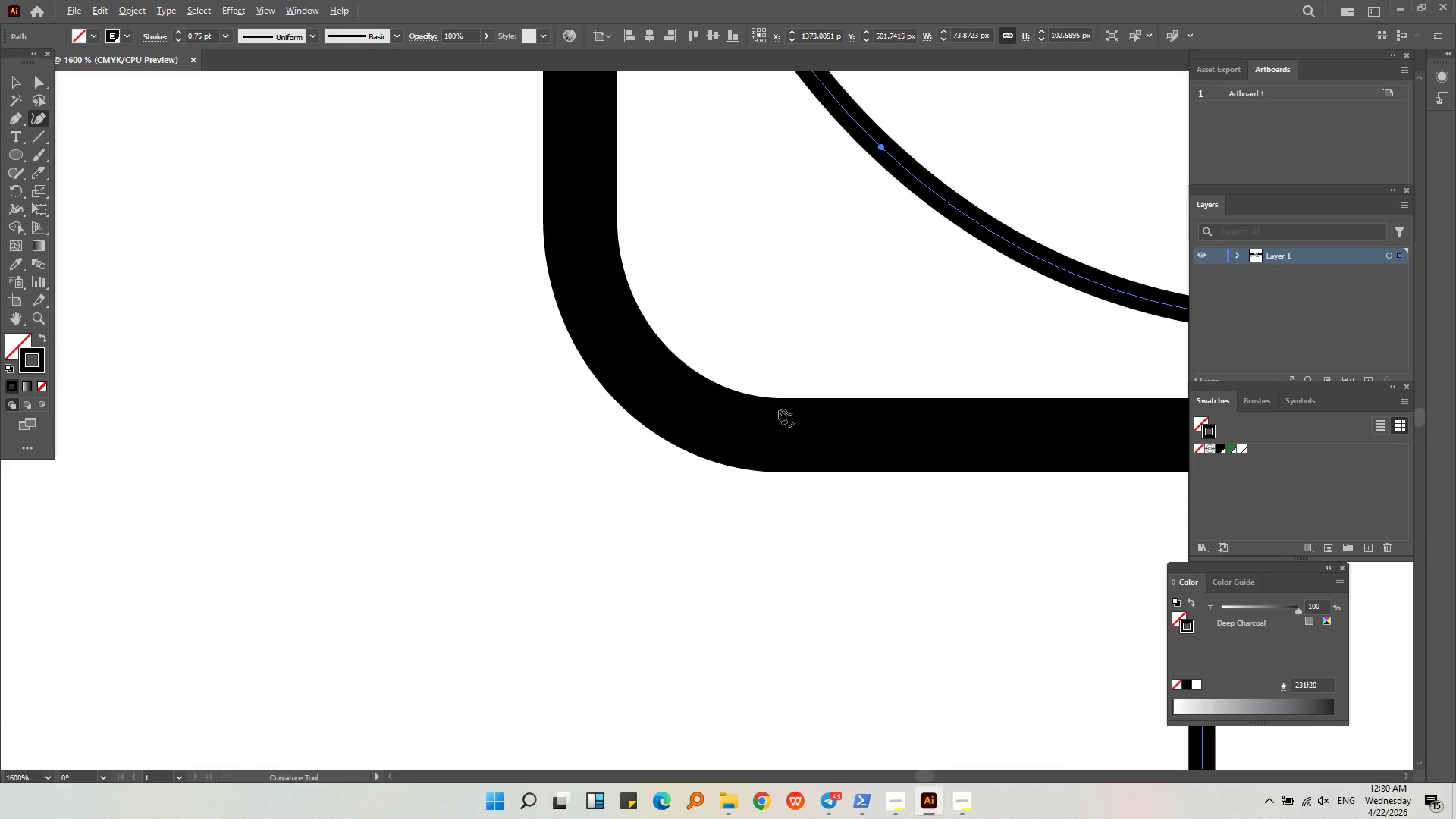 
scroll: coordinate [778, 410], scroll_direction: down, amount: 2.0
 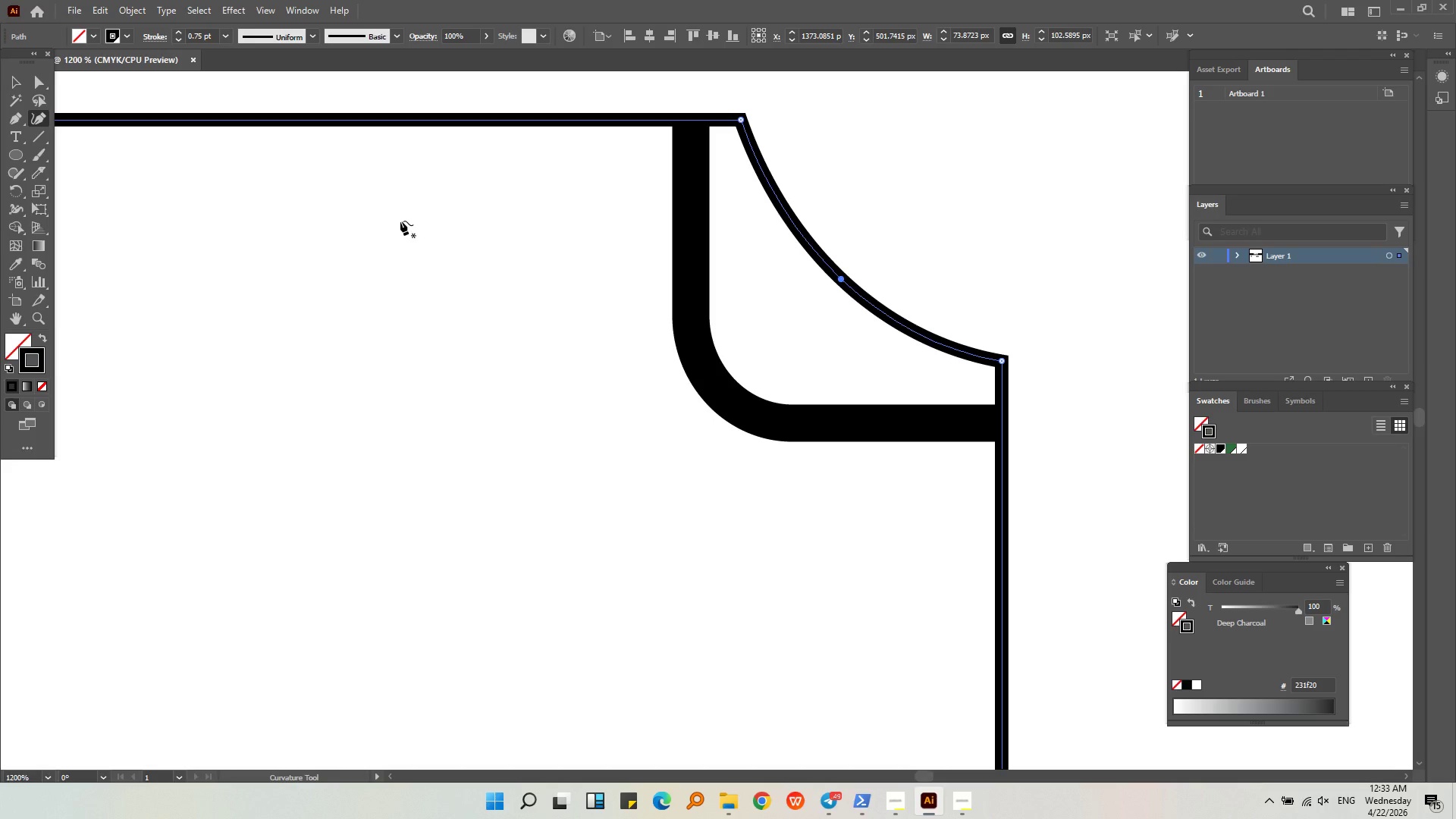 
wait(188.16)
 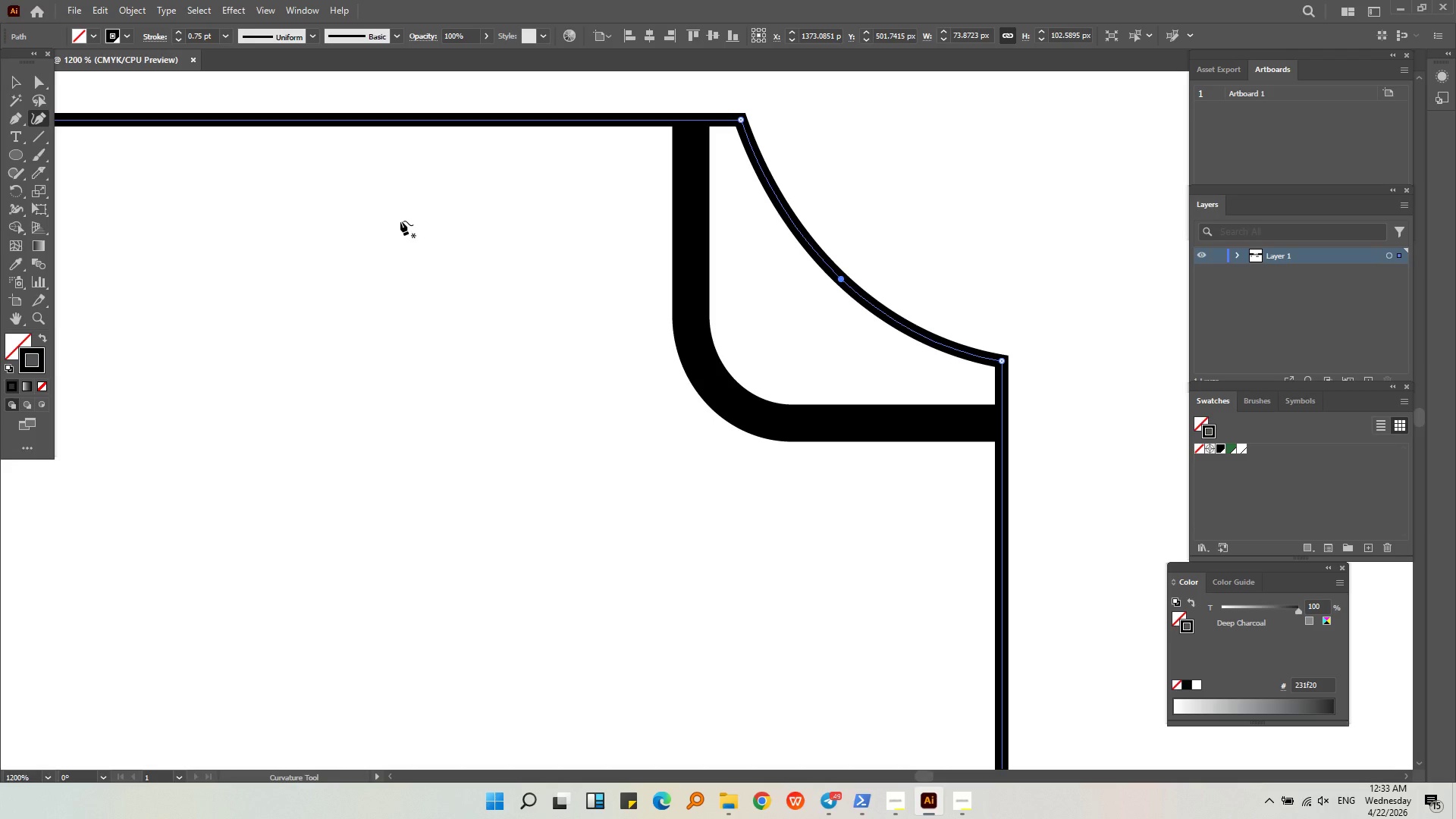 
hold_key(key=AltLeft, duration=0.58)
scroll: coordinate [857, 345], scroll_direction: down, amount: 4.0
 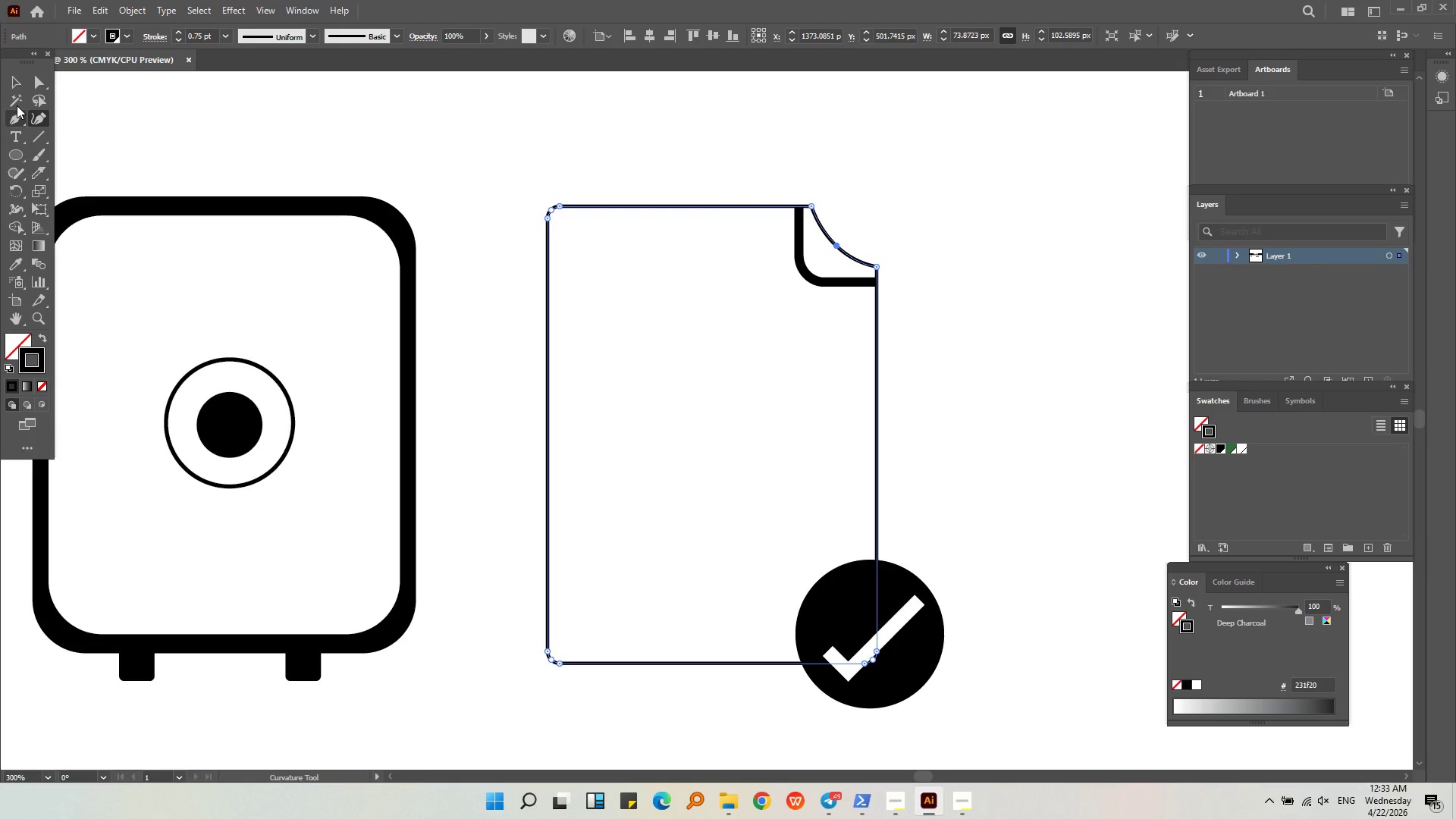 
left_click([24, 85])
 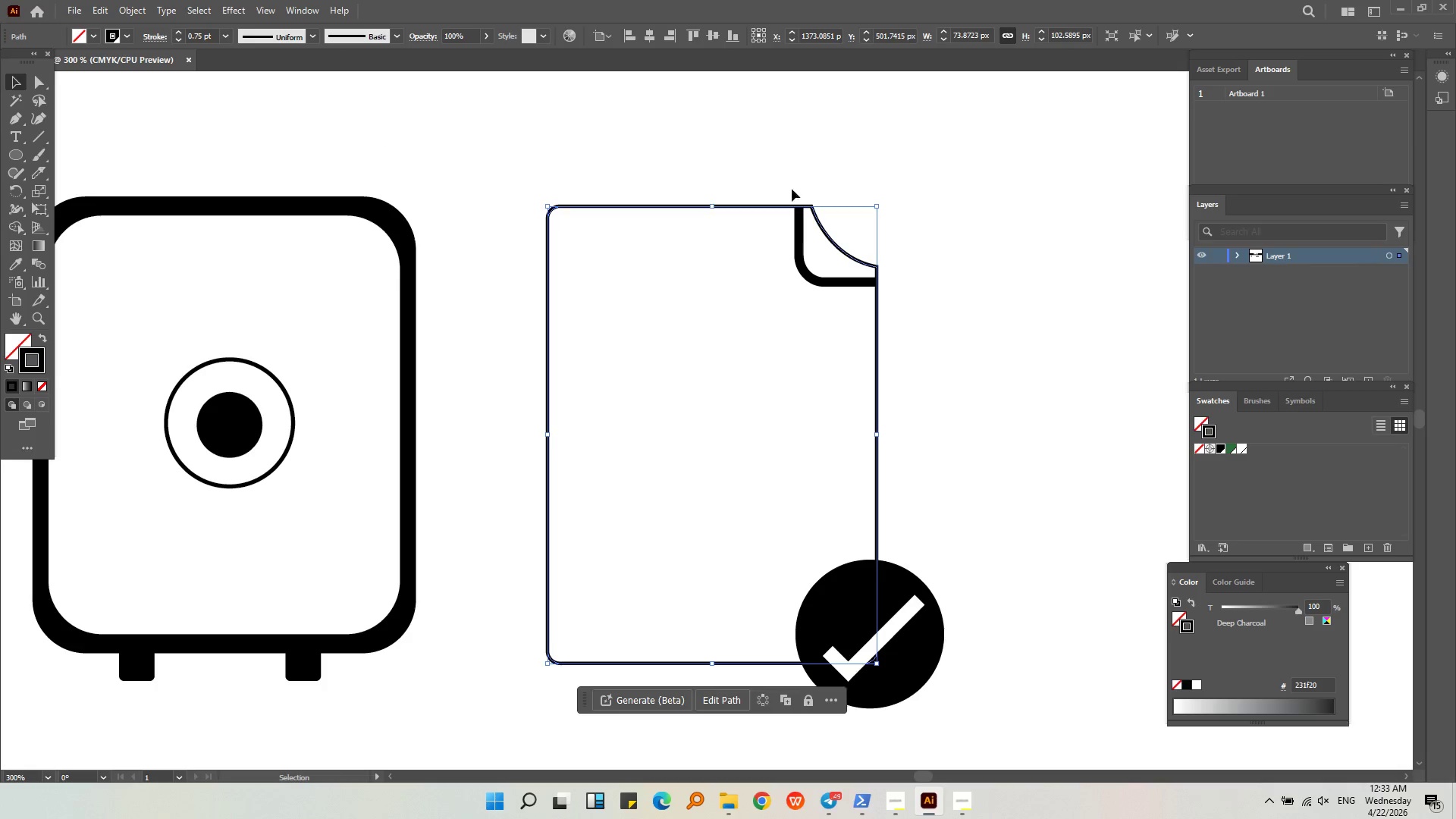 
hold_key(key=AltLeft, duration=0.52)
scroll: coordinate [869, 245], scroll_direction: up, amount: 5.0
 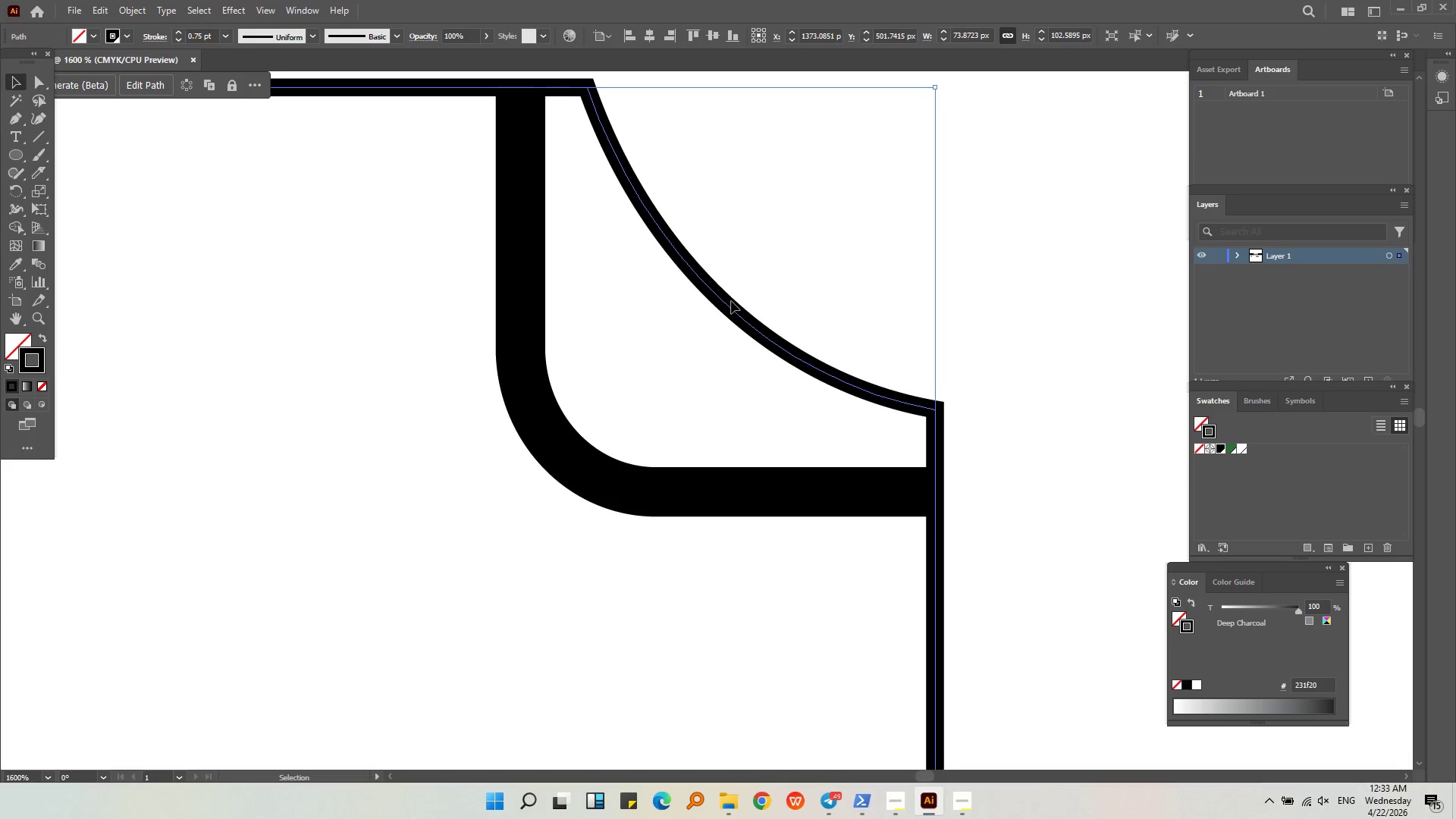 
double_click([728, 307])
 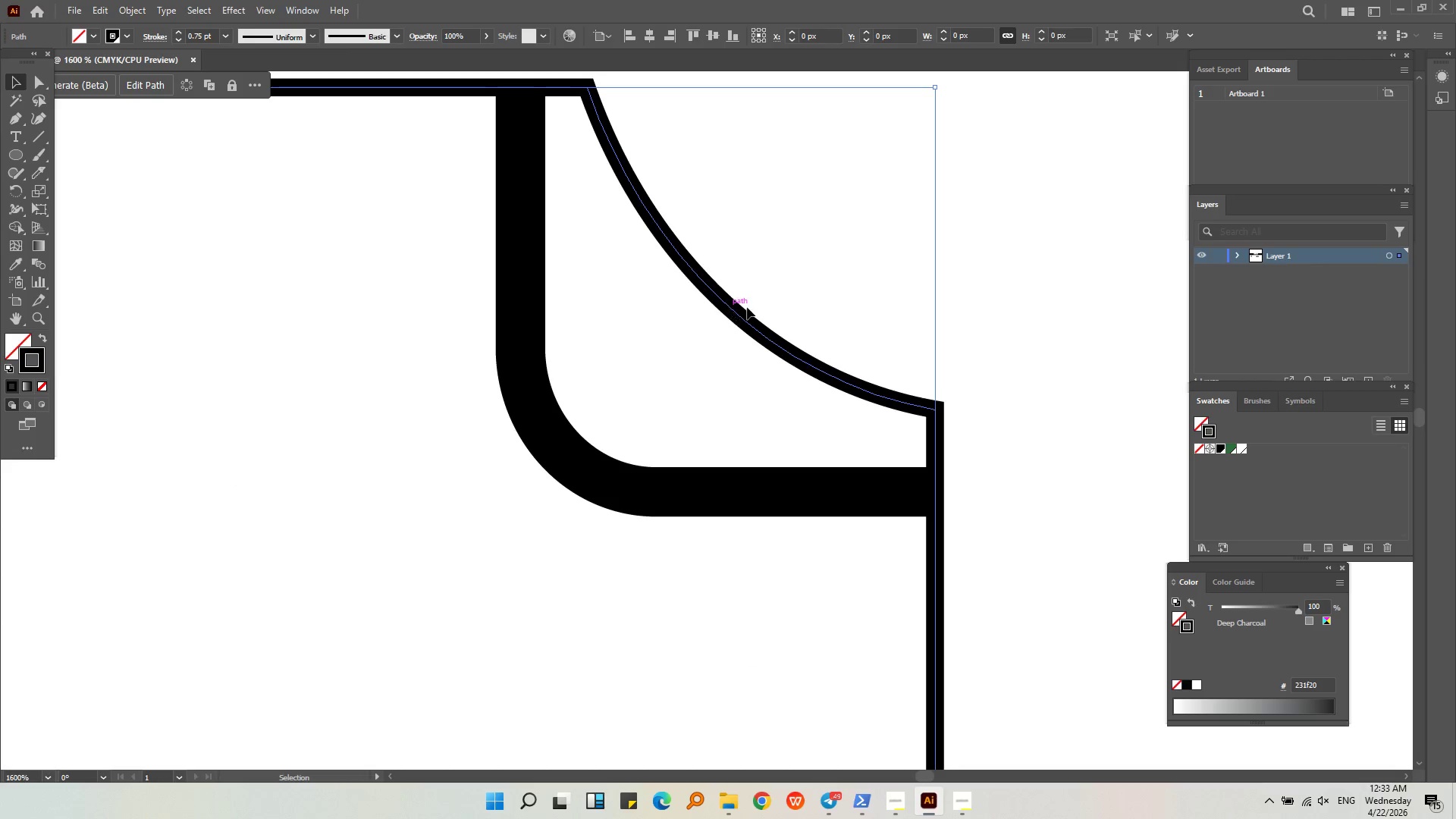 
key(Alt+AltLeft)
 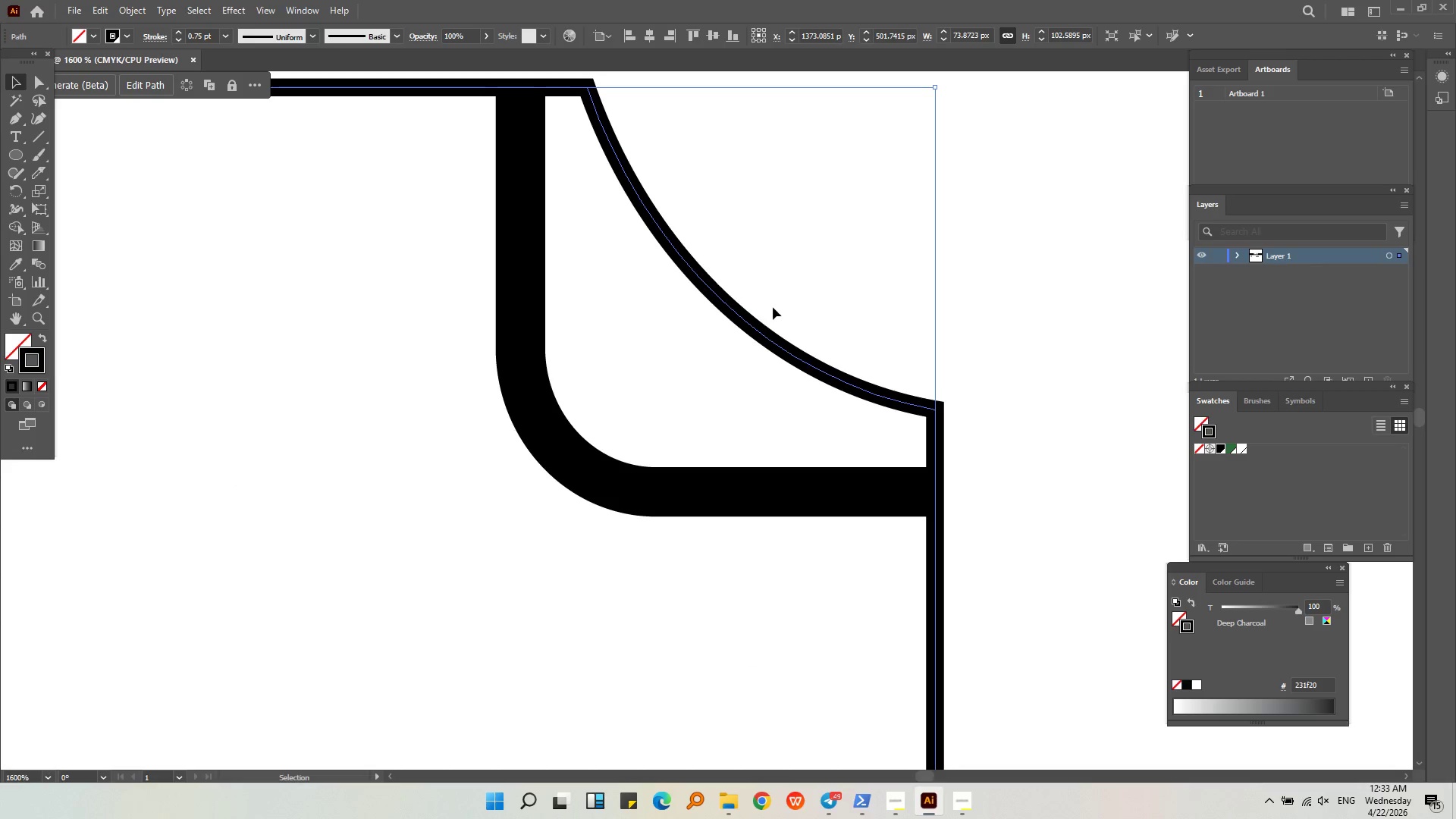 
scroll: coordinate [773, 307], scroll_direction: down, amount: 4.0
 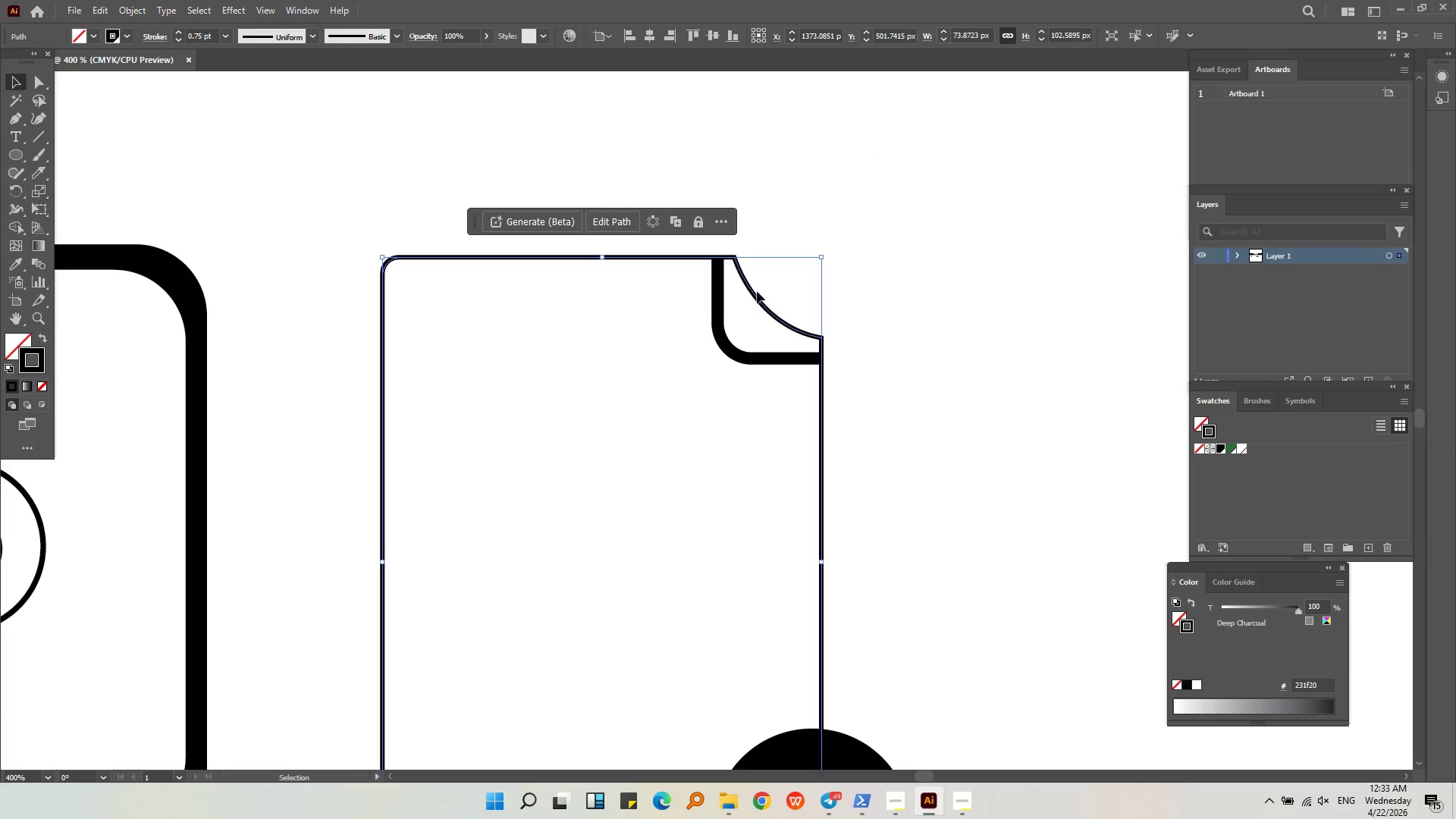 
key(Alt+AltLeft)
 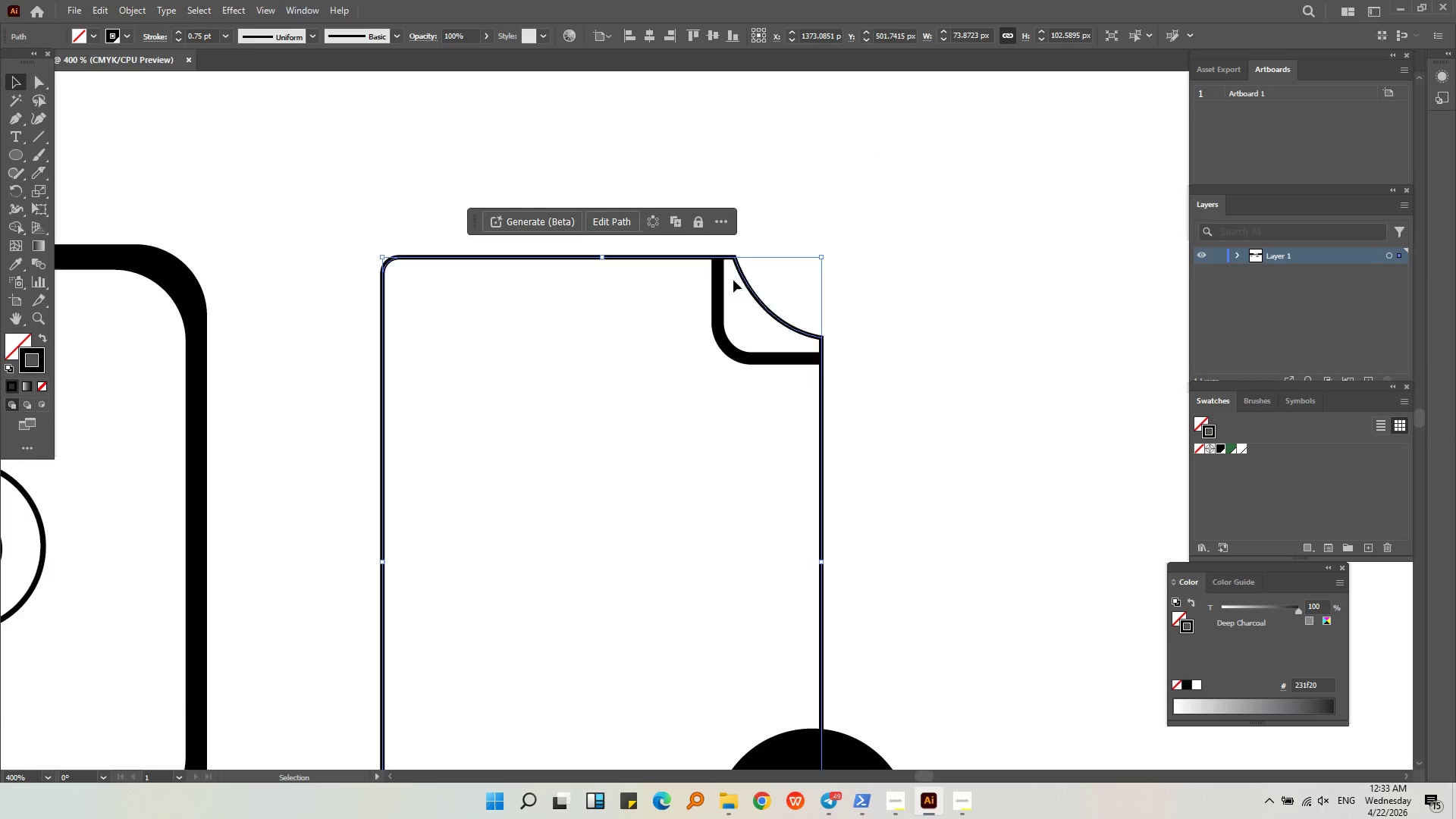 
left_click([697, 387])
 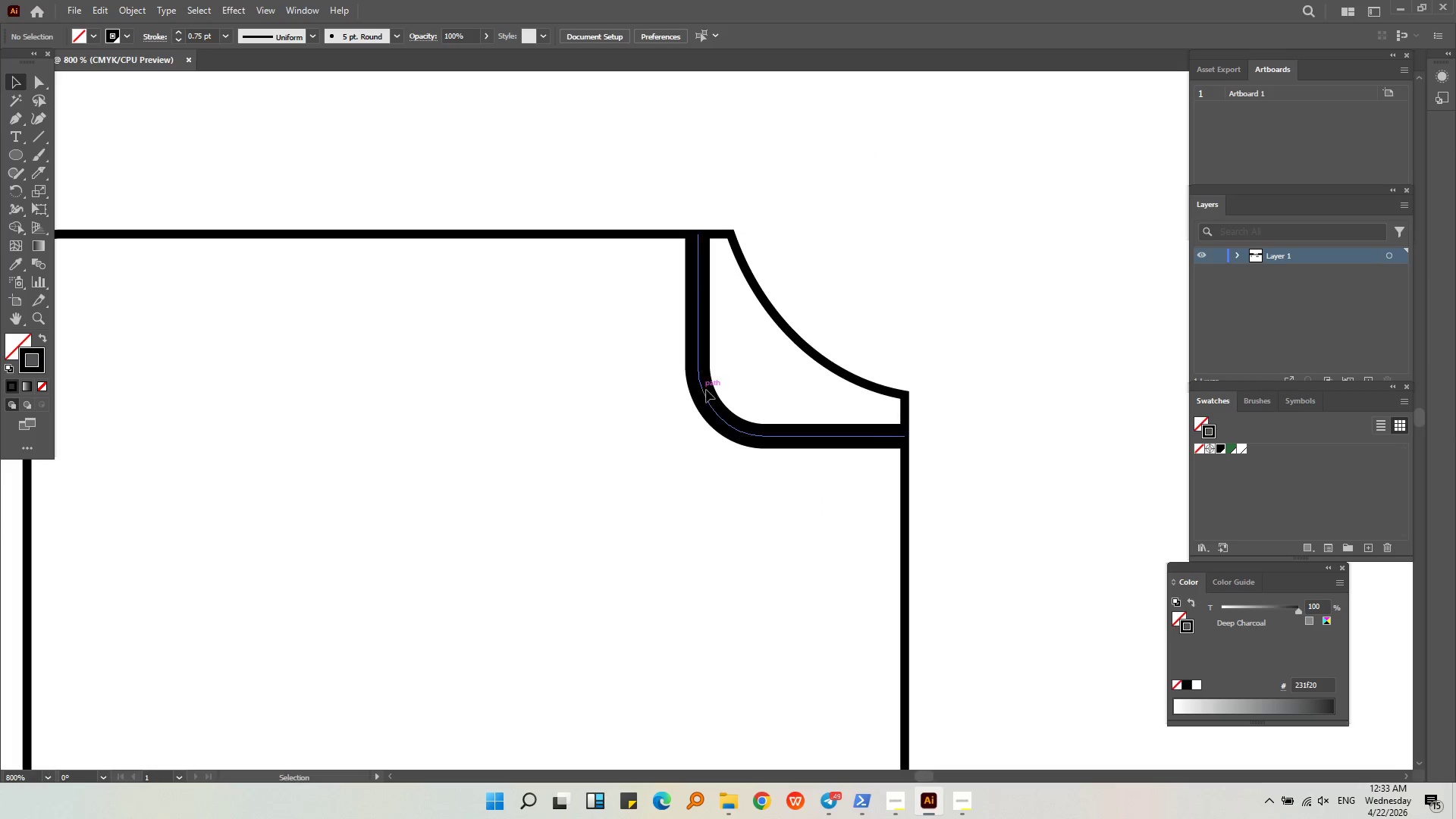 
scroll: coordinate [733, 280], scroll_direction: up, amount: 2.0
 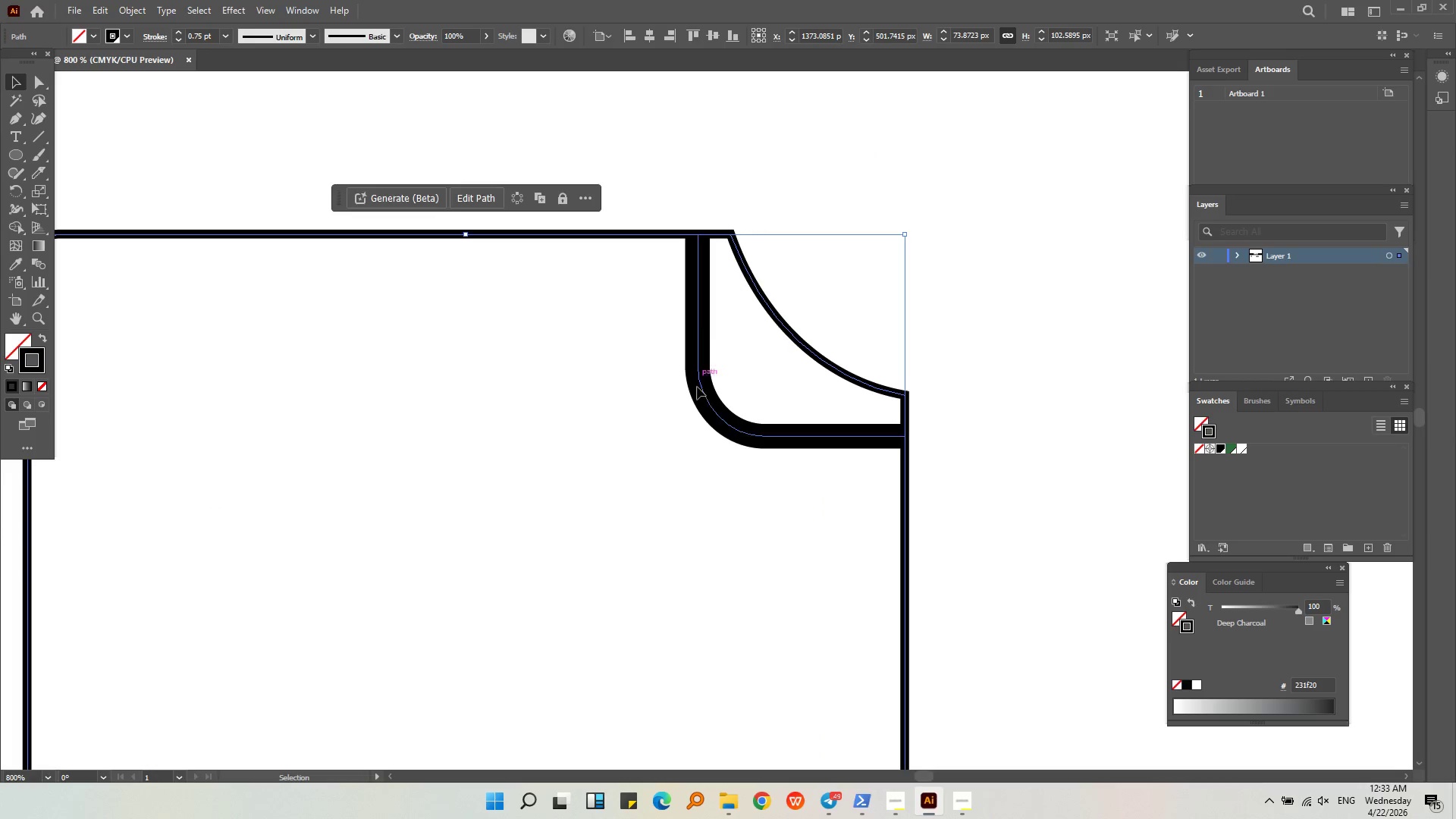 
double_click([707, 390])
 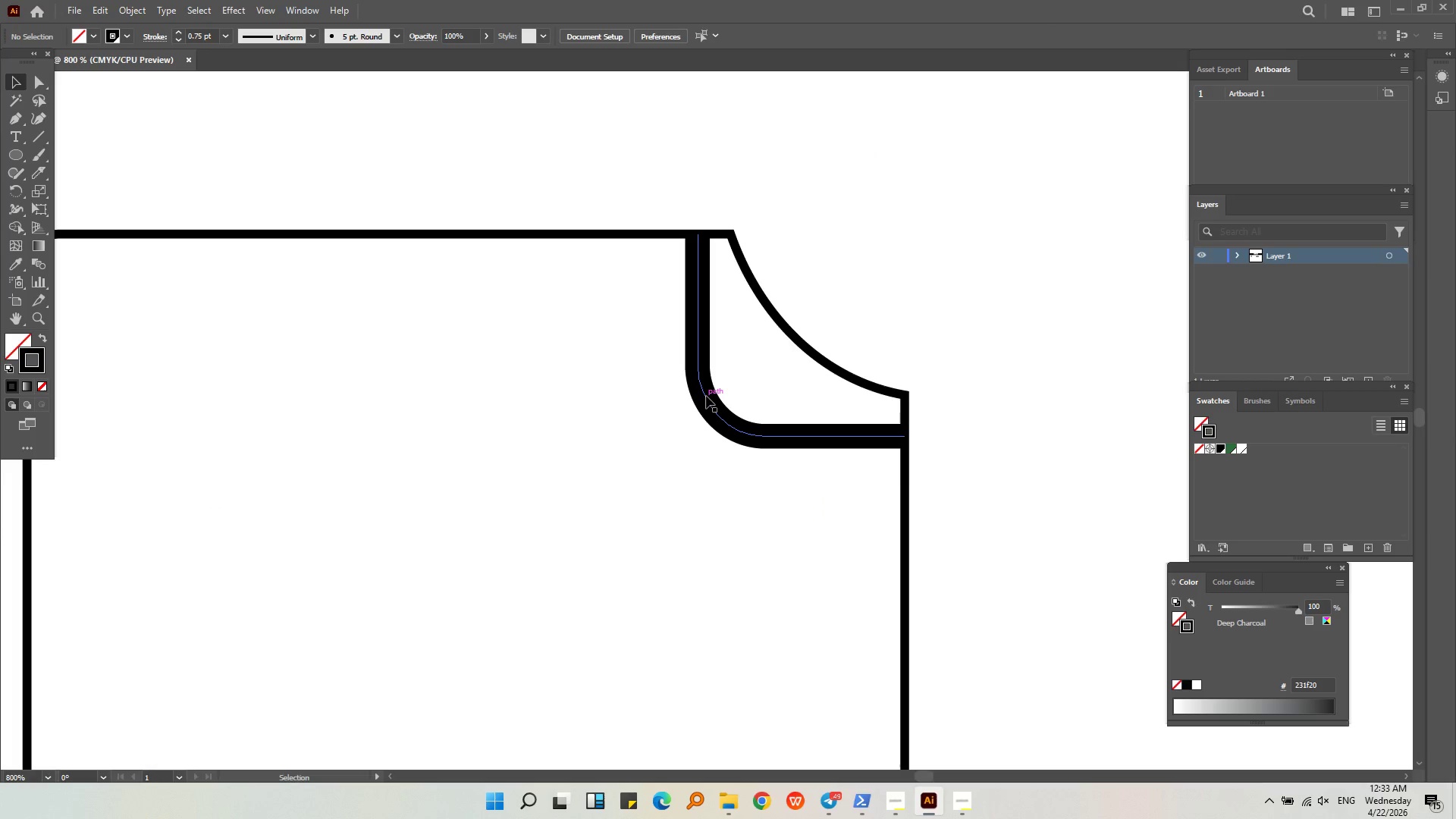 
left_click([706, 396])
 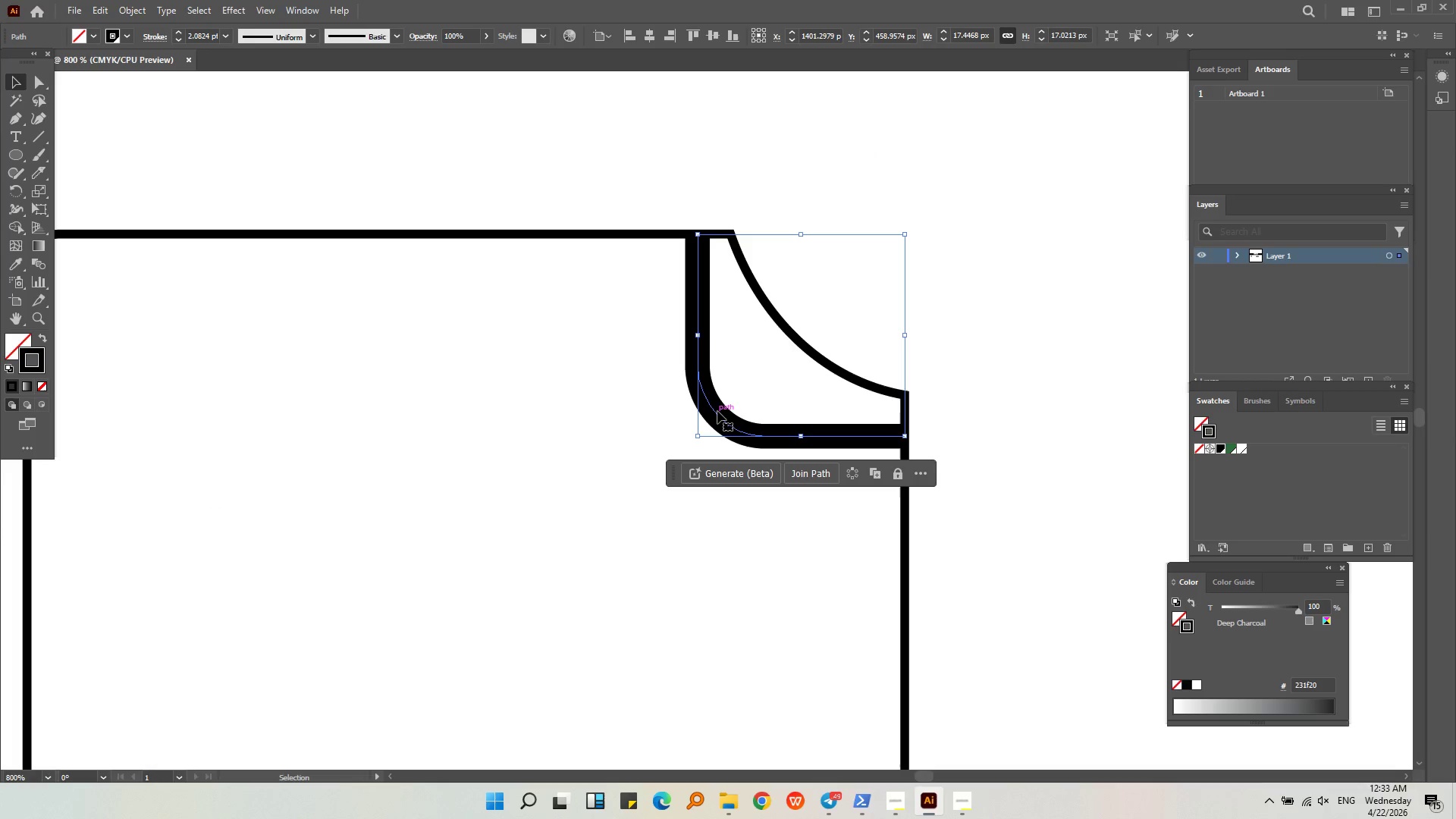 
left_click_drag(start_coordinate=[714, 412], to_coordinate=[745, 411])
 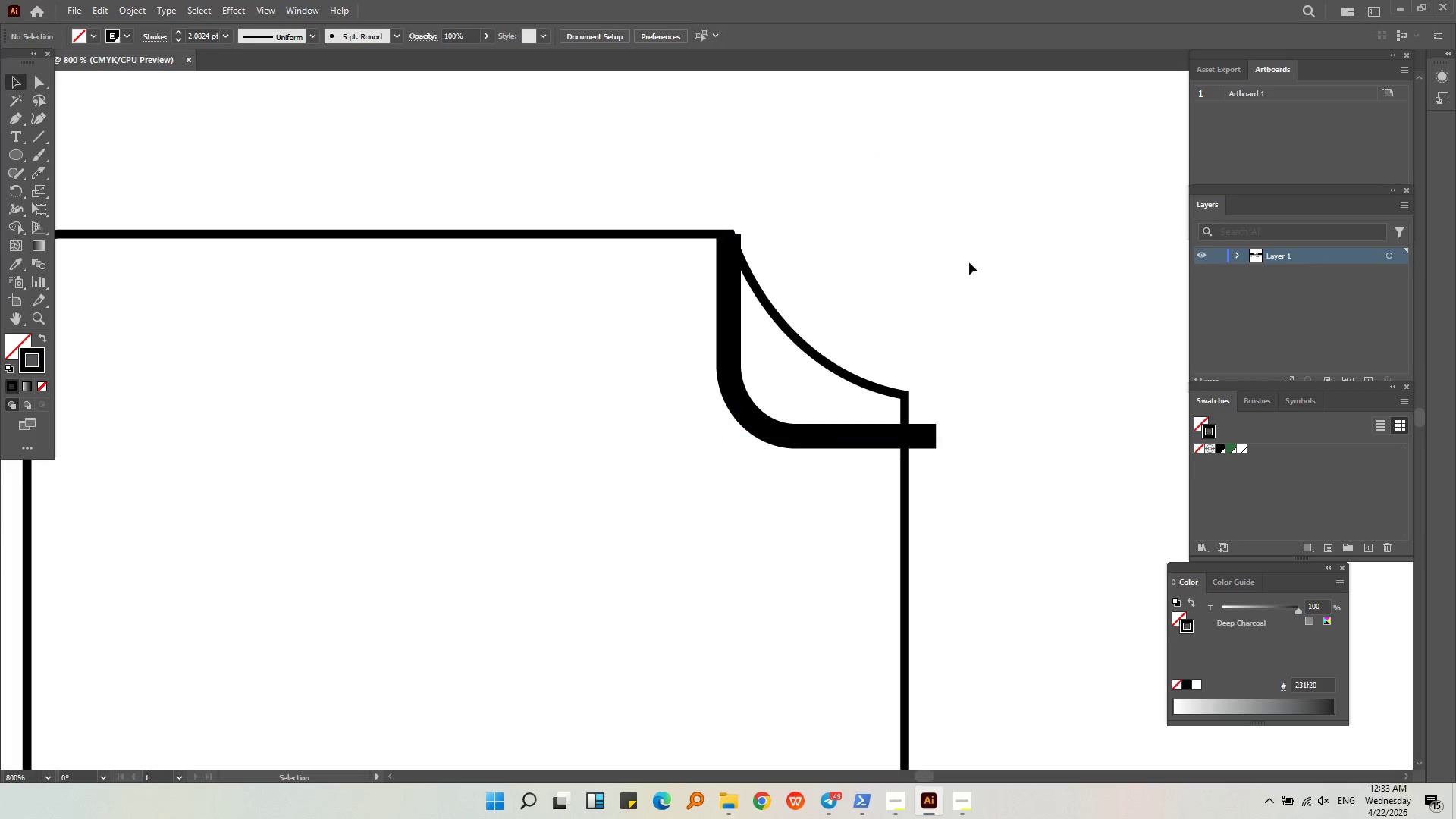 
hold_key(key=ShiftLeft, duration=0.8)
 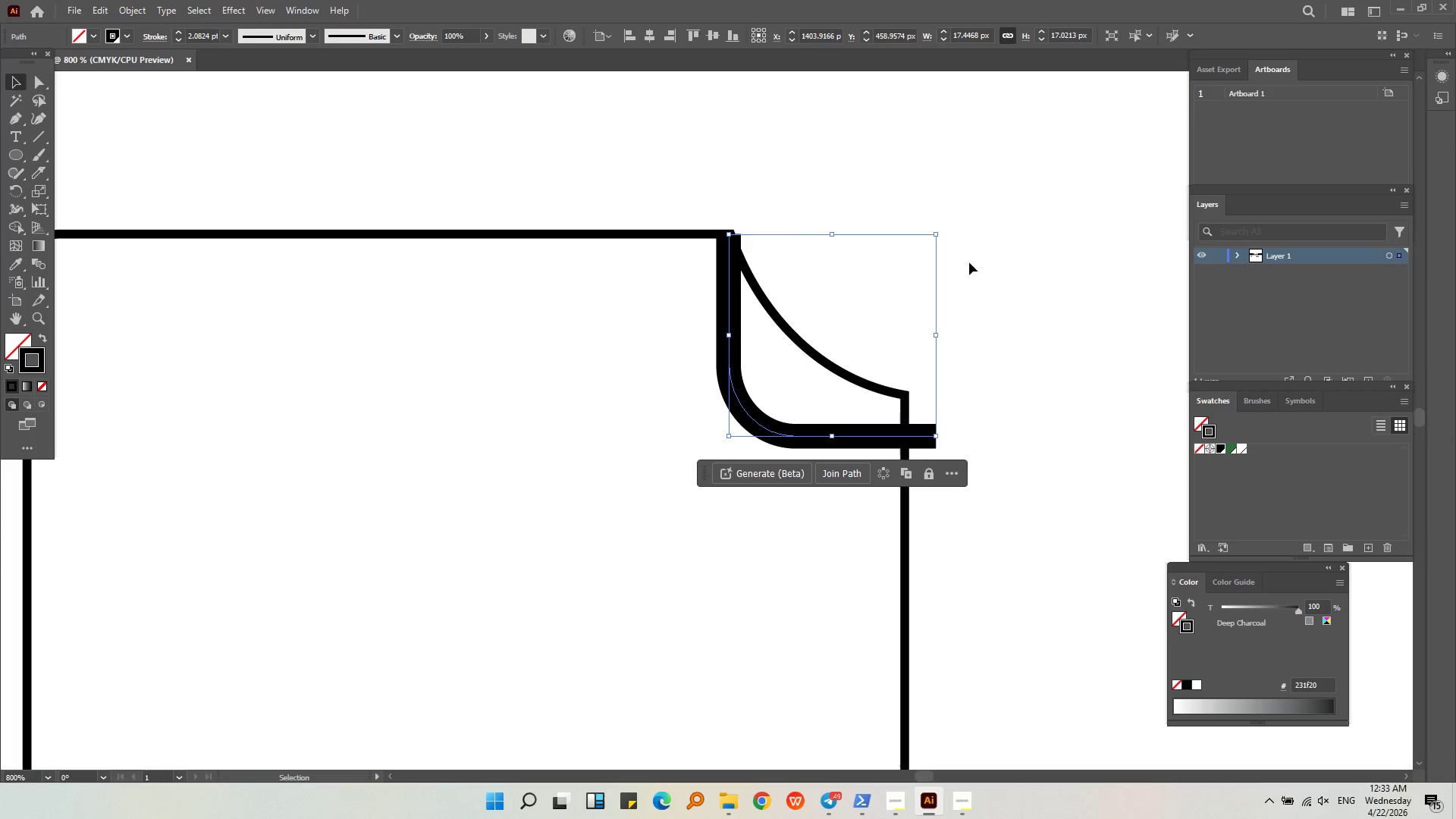 
left_click([970, 262])
 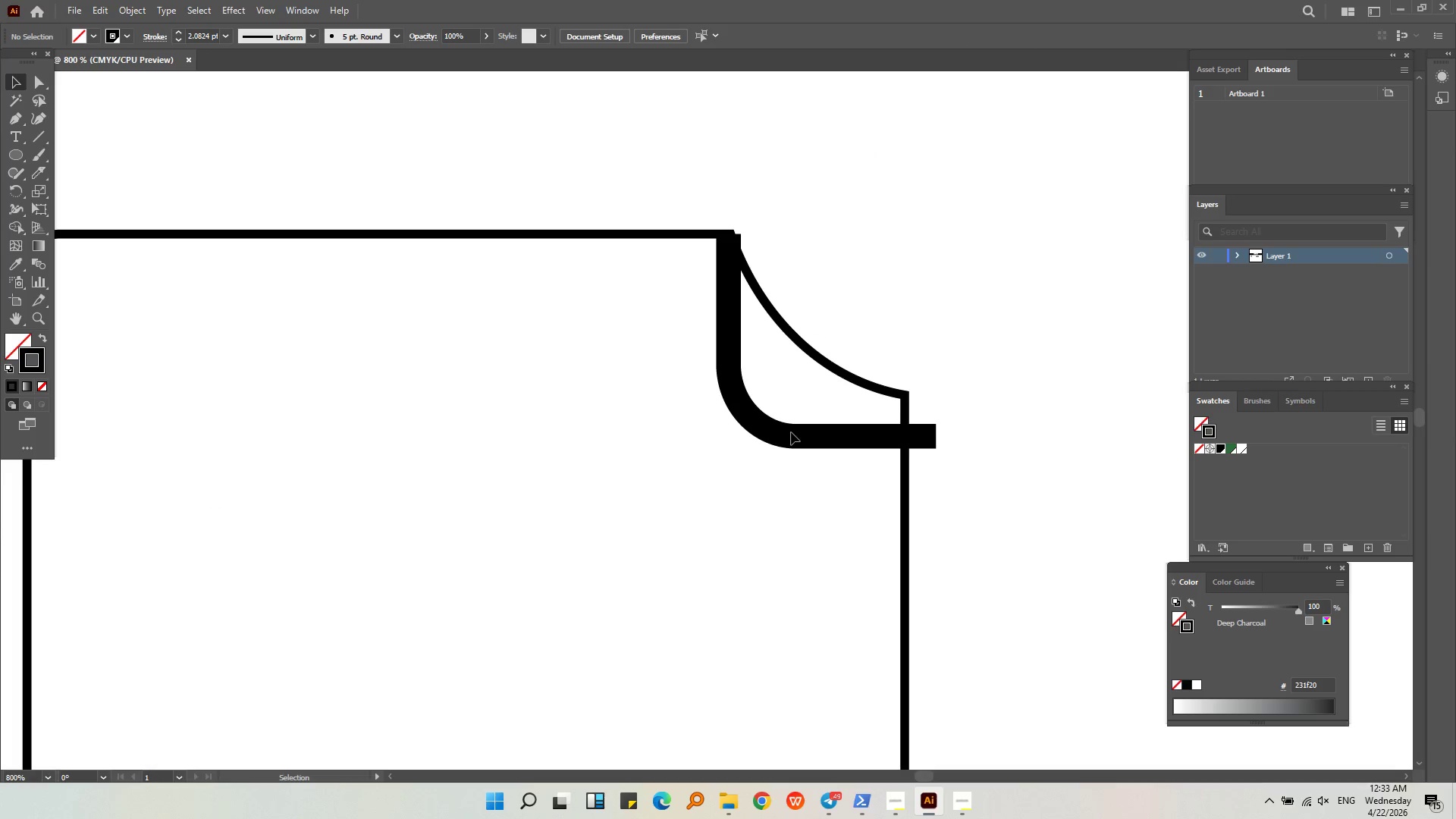 
left_click([757, 423])
 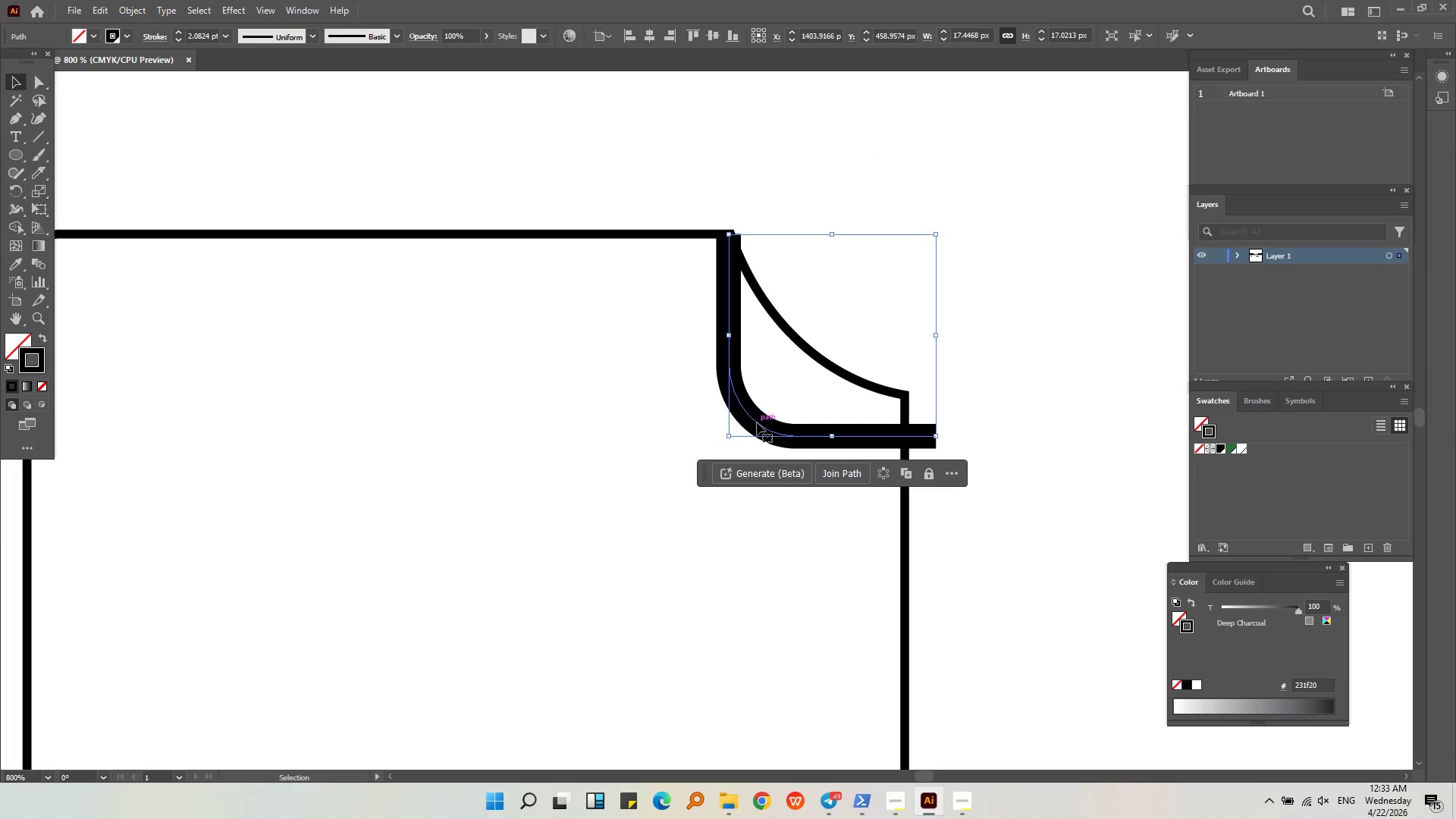 
left_click_drag(start_coordinate=[756, 422], to_coordinate=[748, 421])
 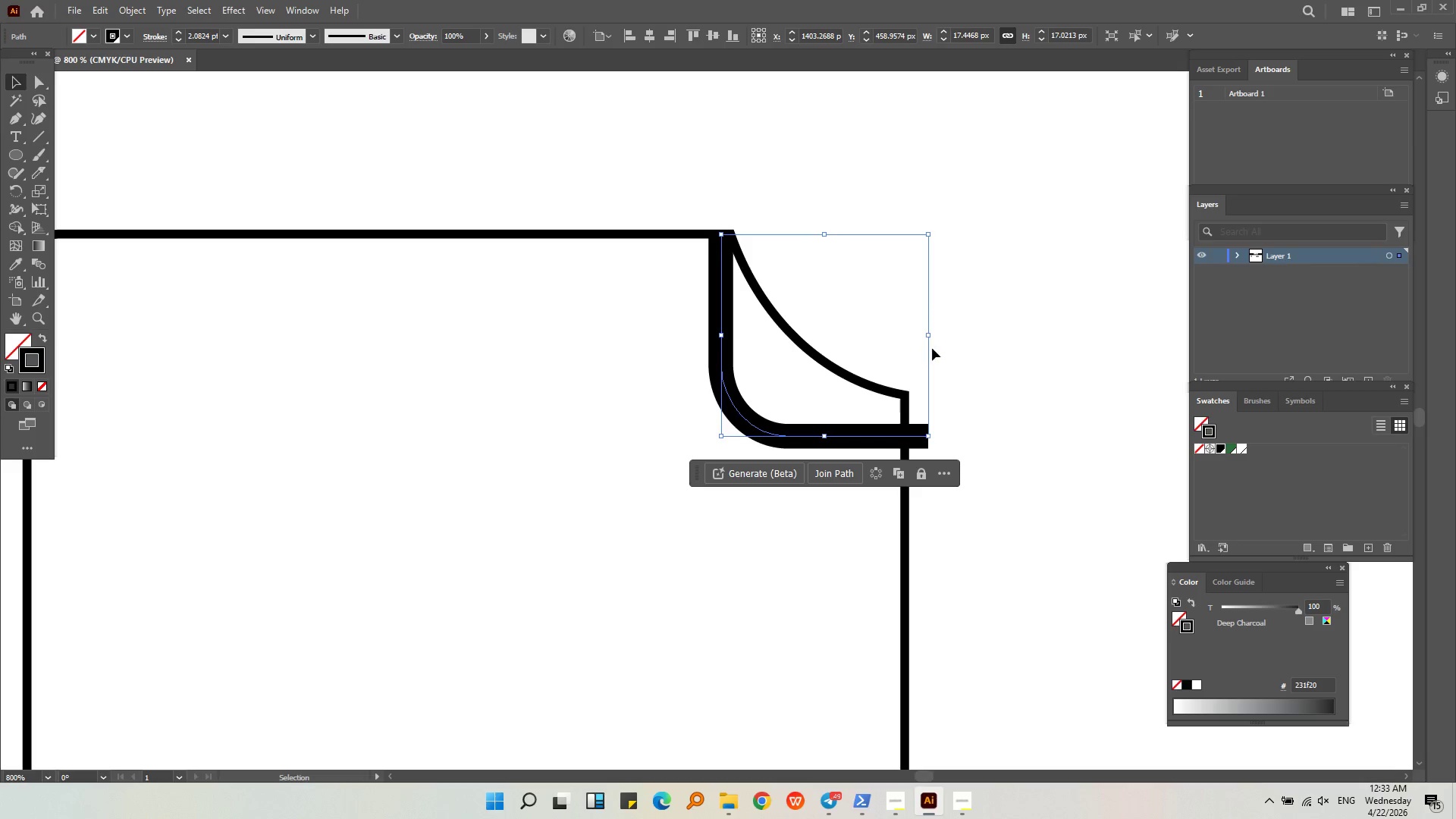 
left_click_drag(start_coordinate=[929, 334], to_coordinate=[906, 336])
 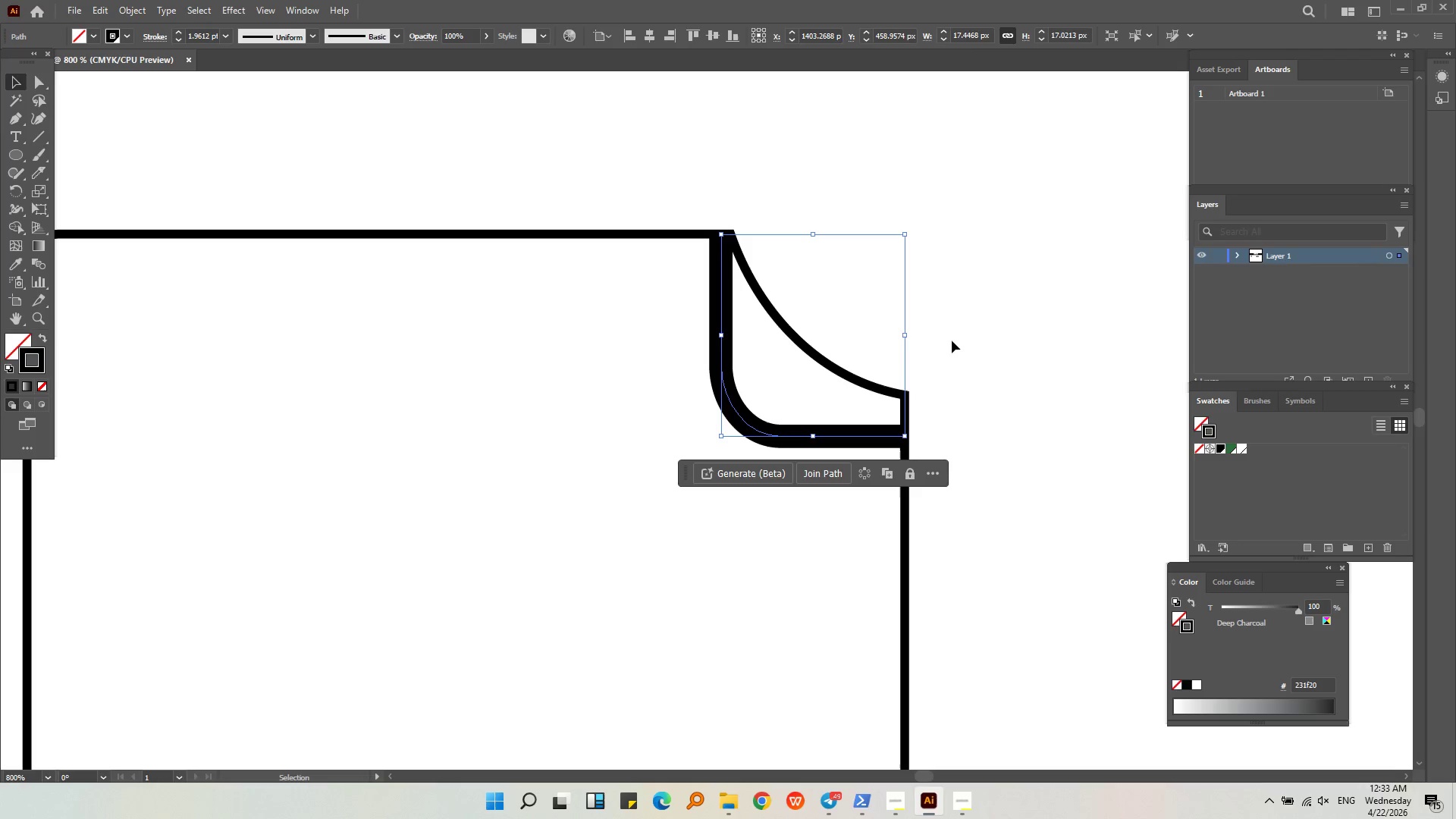 
left_click([952, 341])
 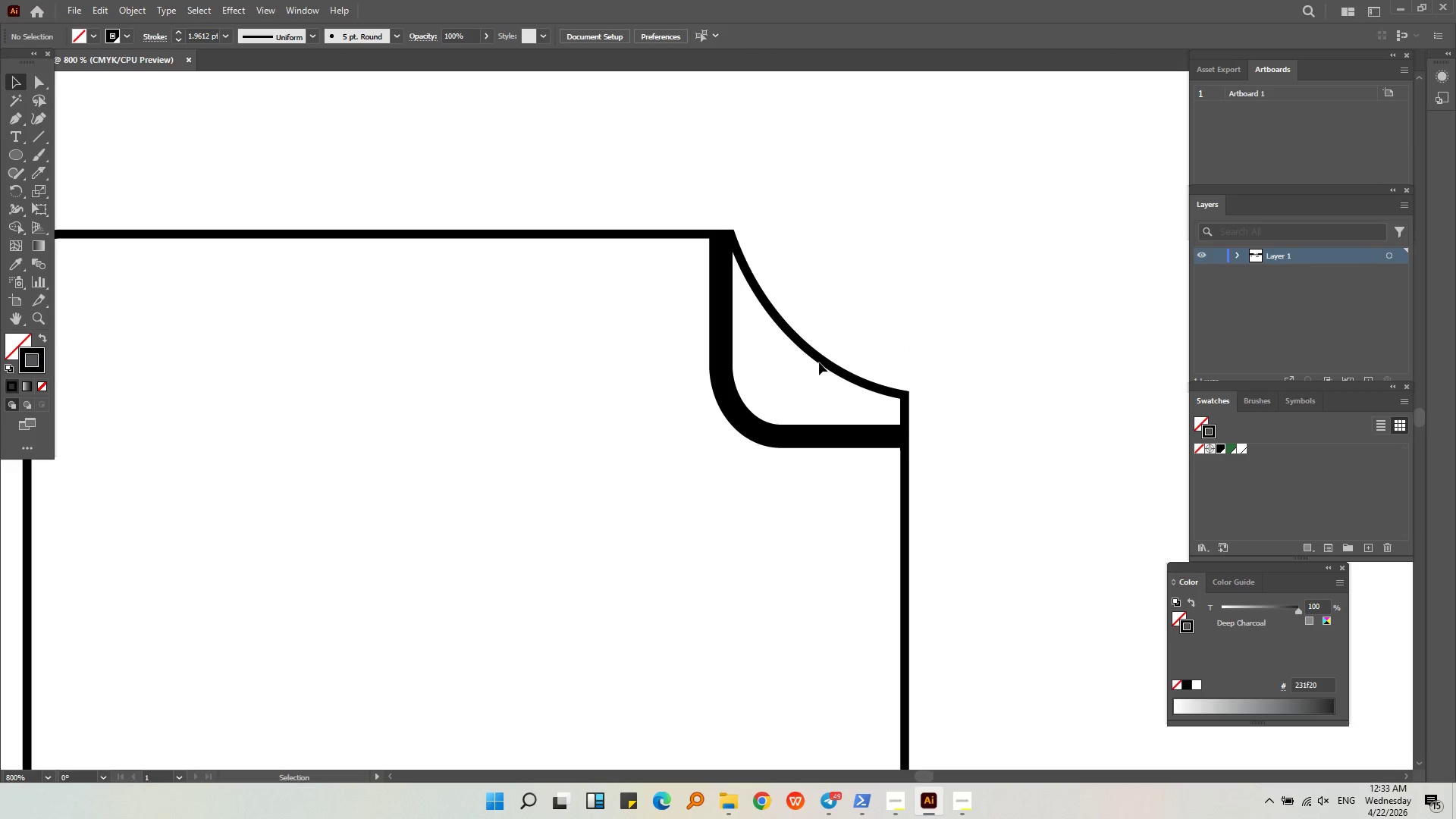 
double_click([821, 361])
 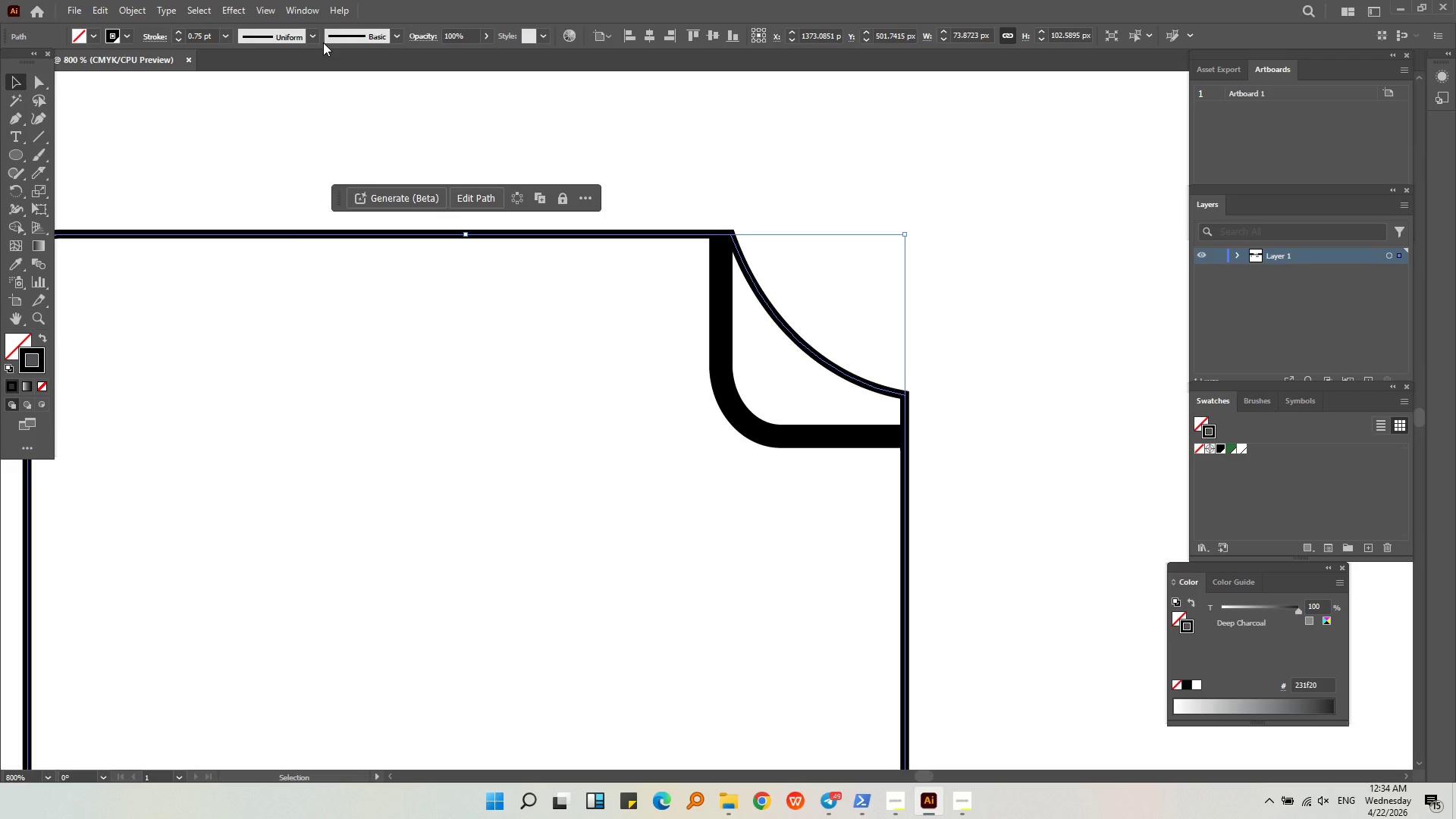 
wait(27.88)
 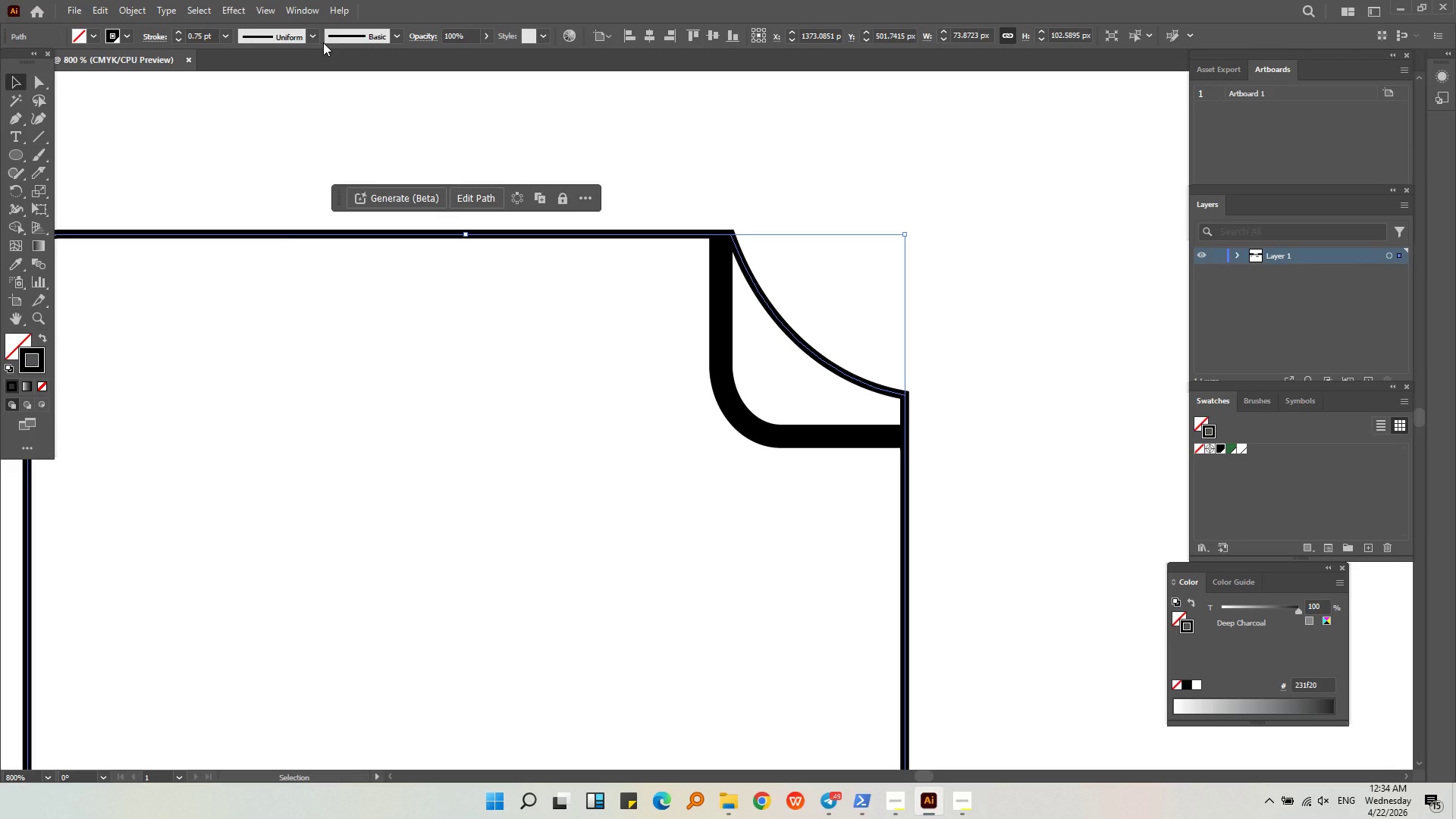 
left_click([855, 296])
 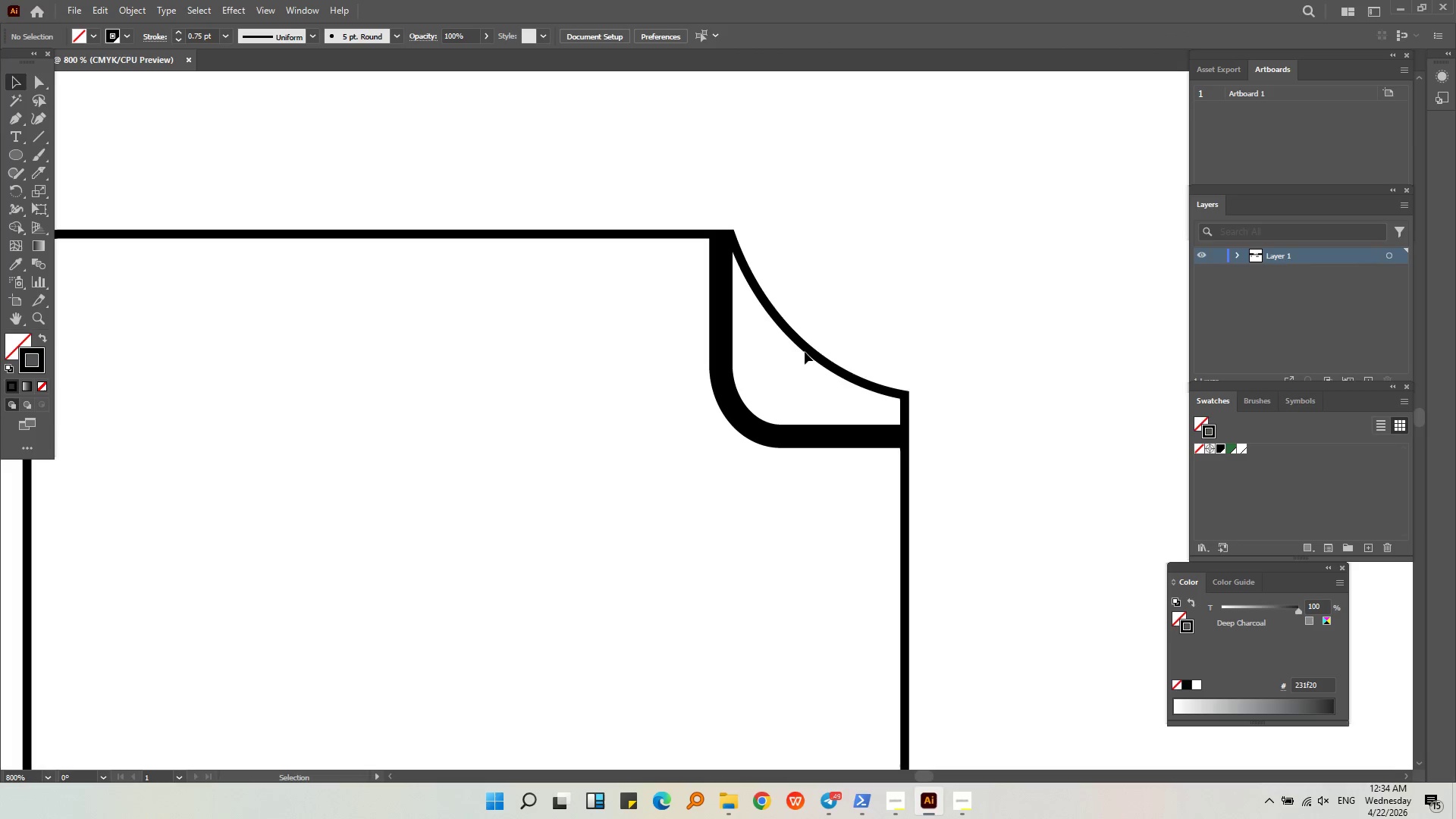 
left_click([809, 350])
 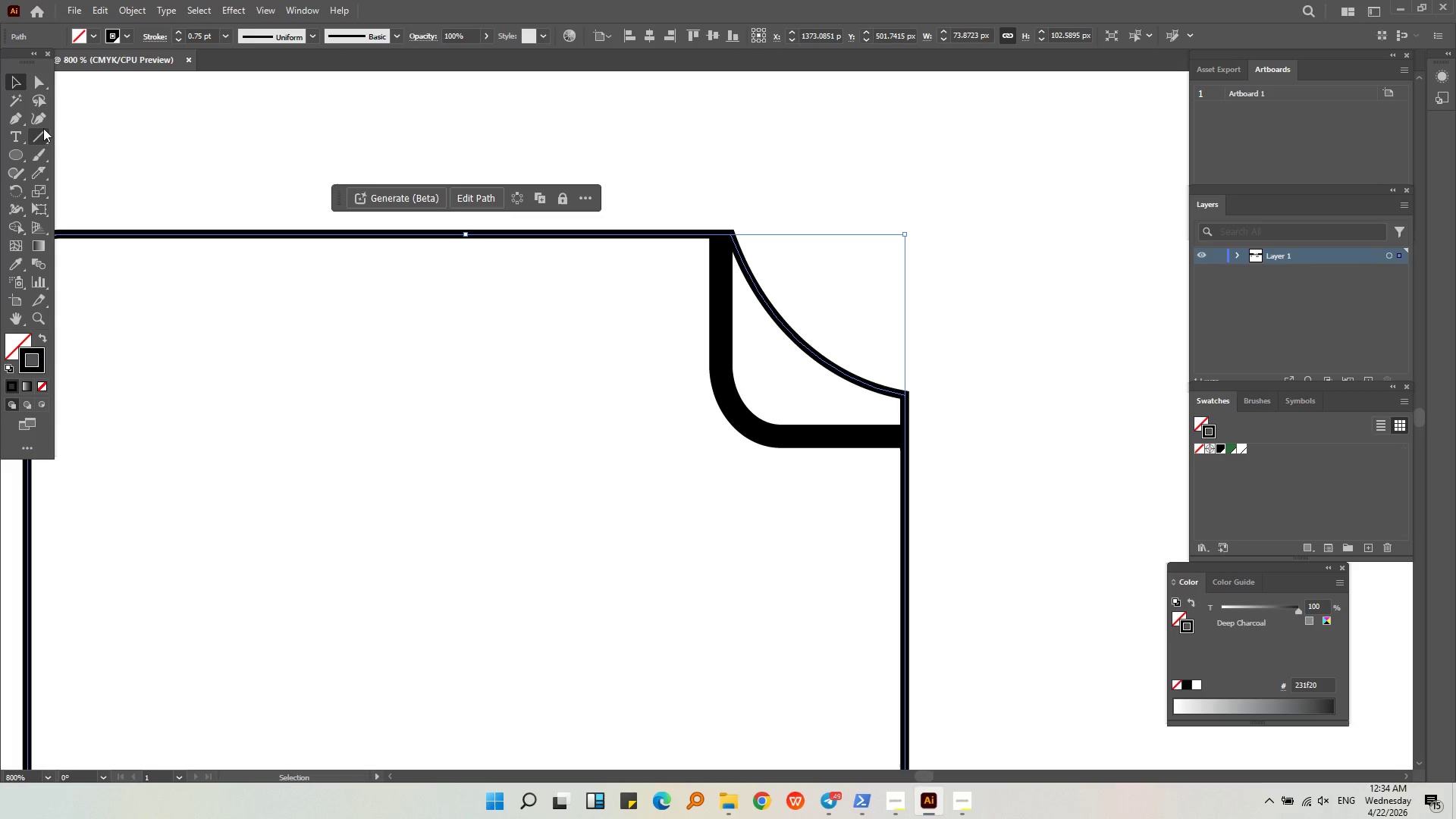 
left_click([41, 122])
 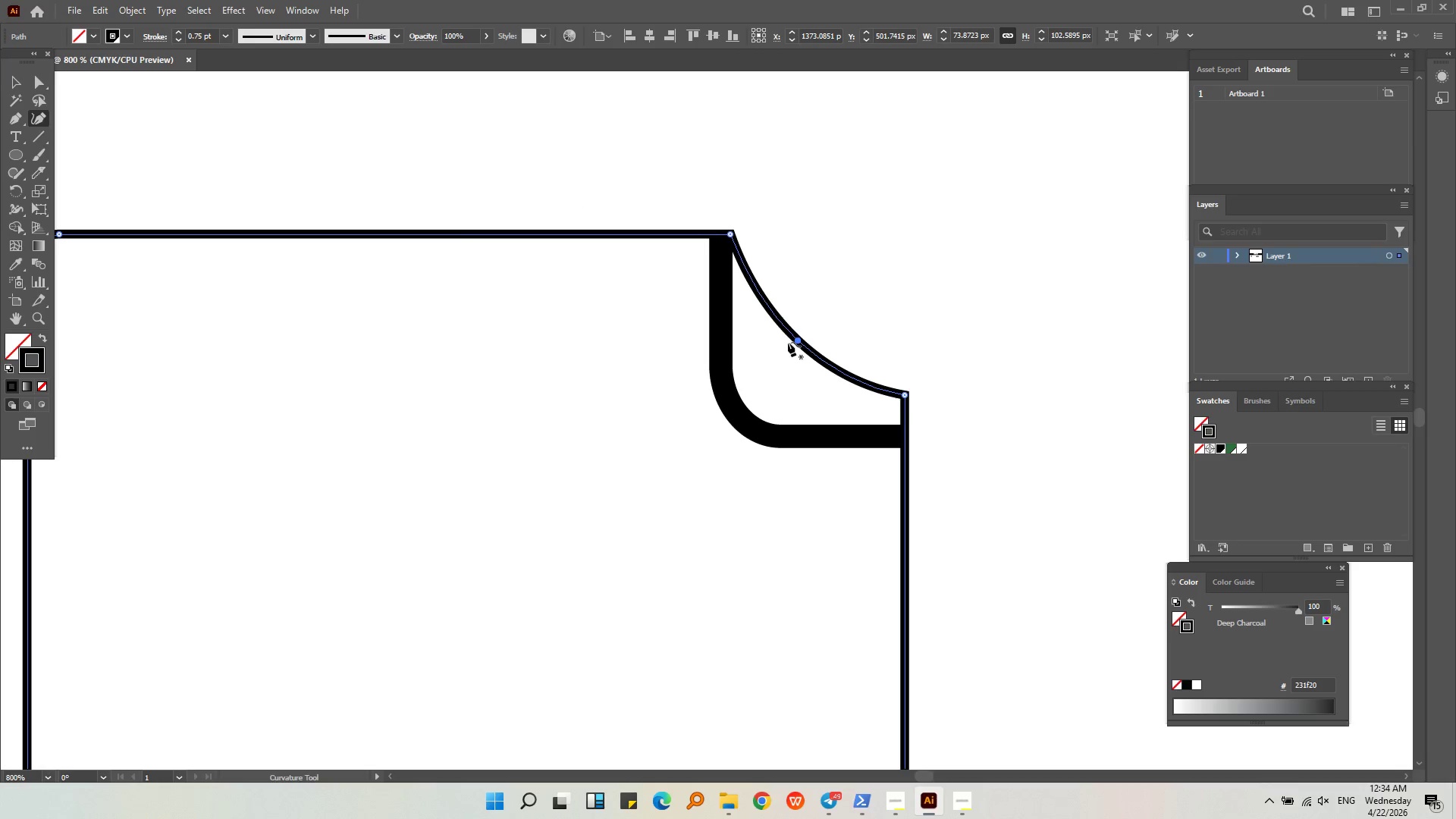 
left_click_drag(start_coordinate=[796, 340], to_coordinate=[752, 430])
 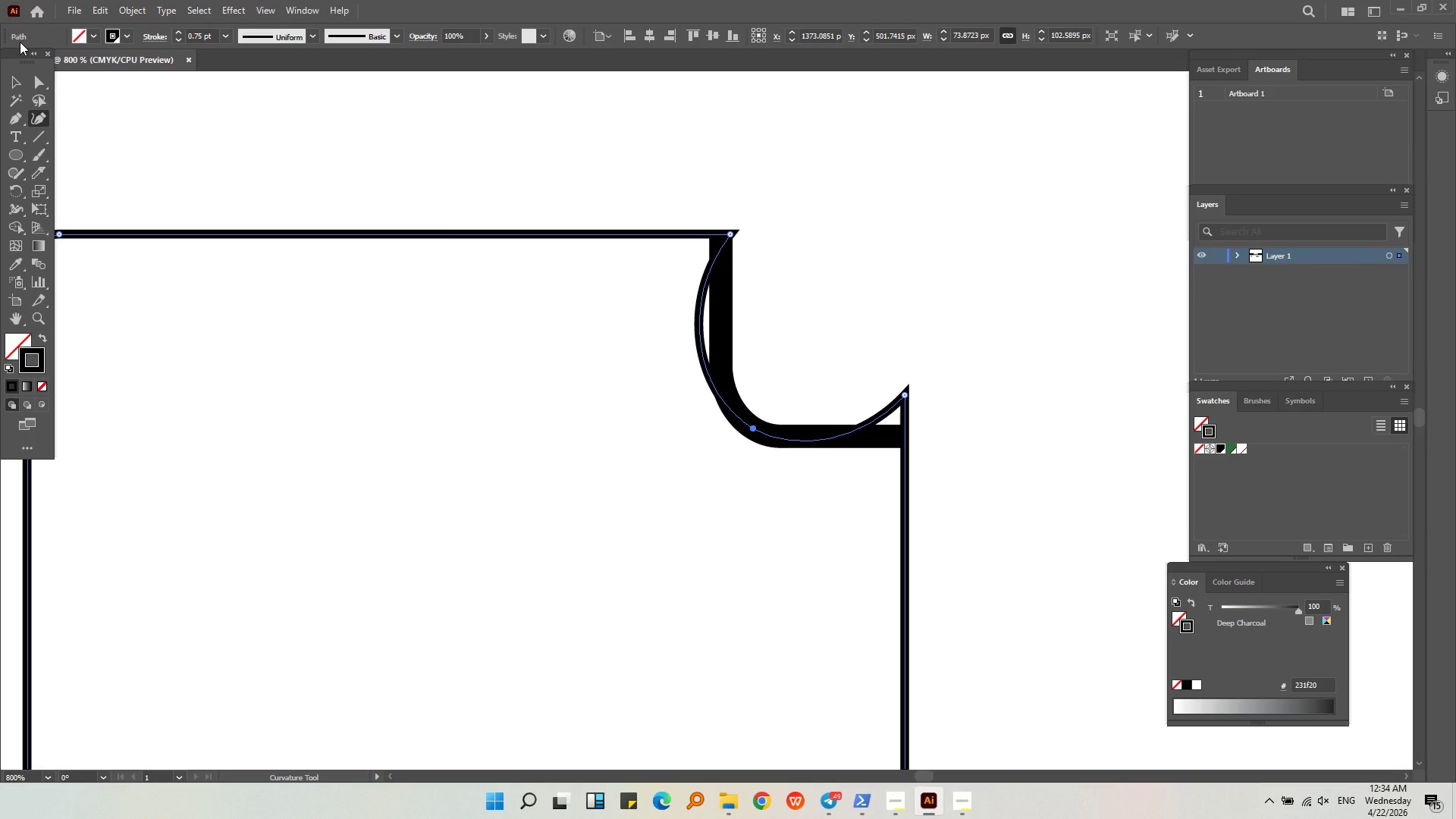 
wait(5.33)
 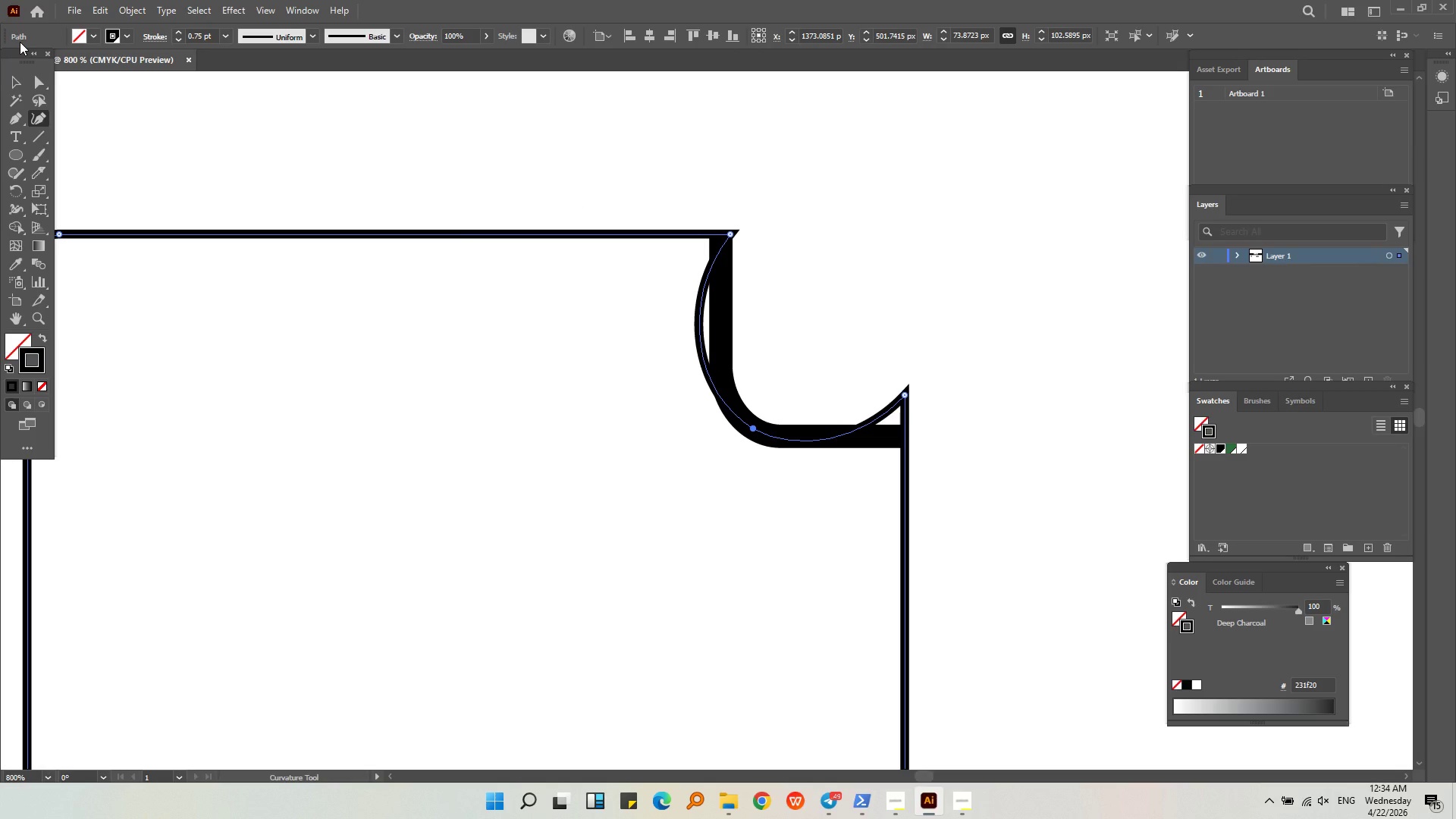 
key(Control+Z)
 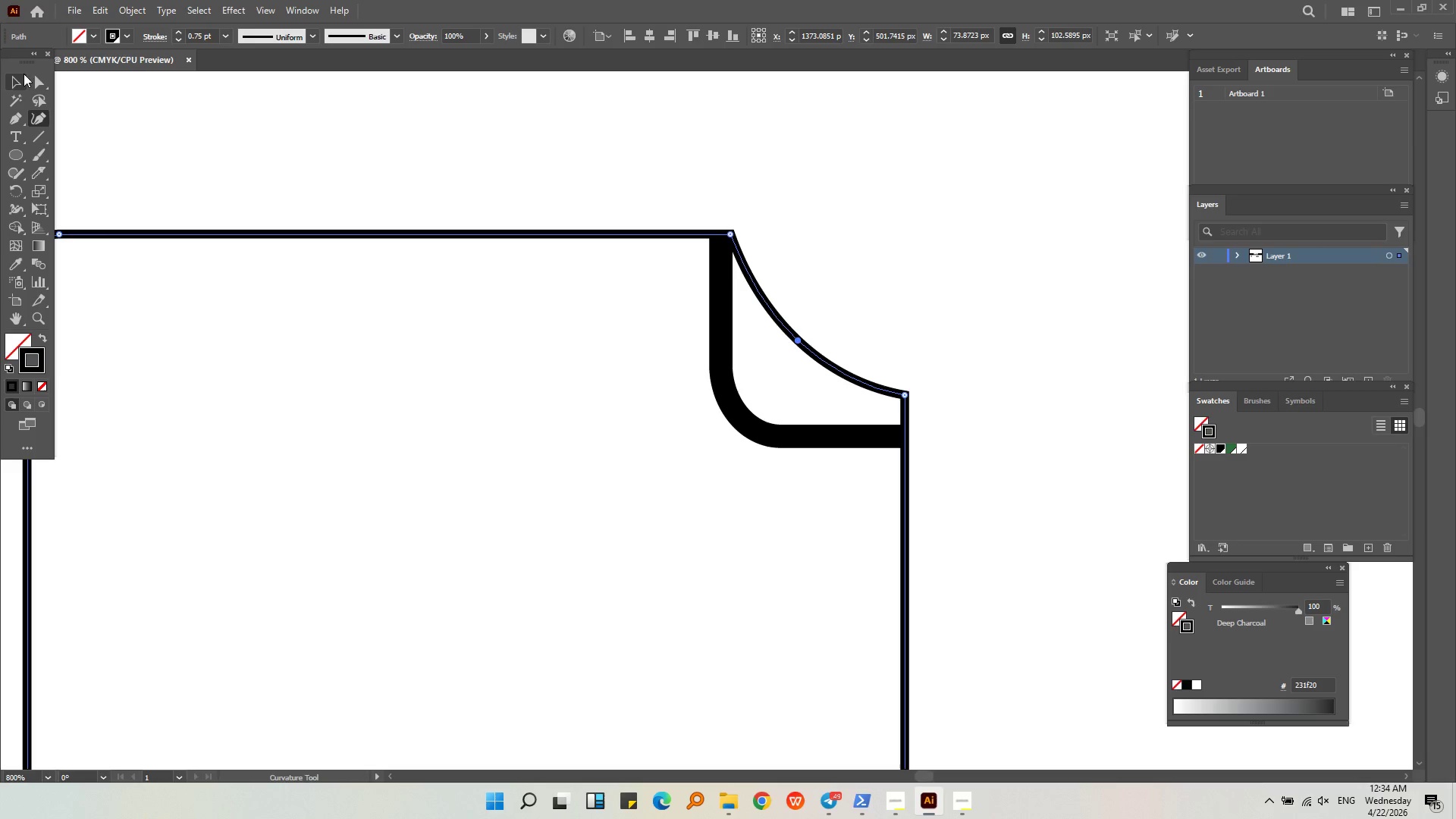 
double_click([364, 149])
 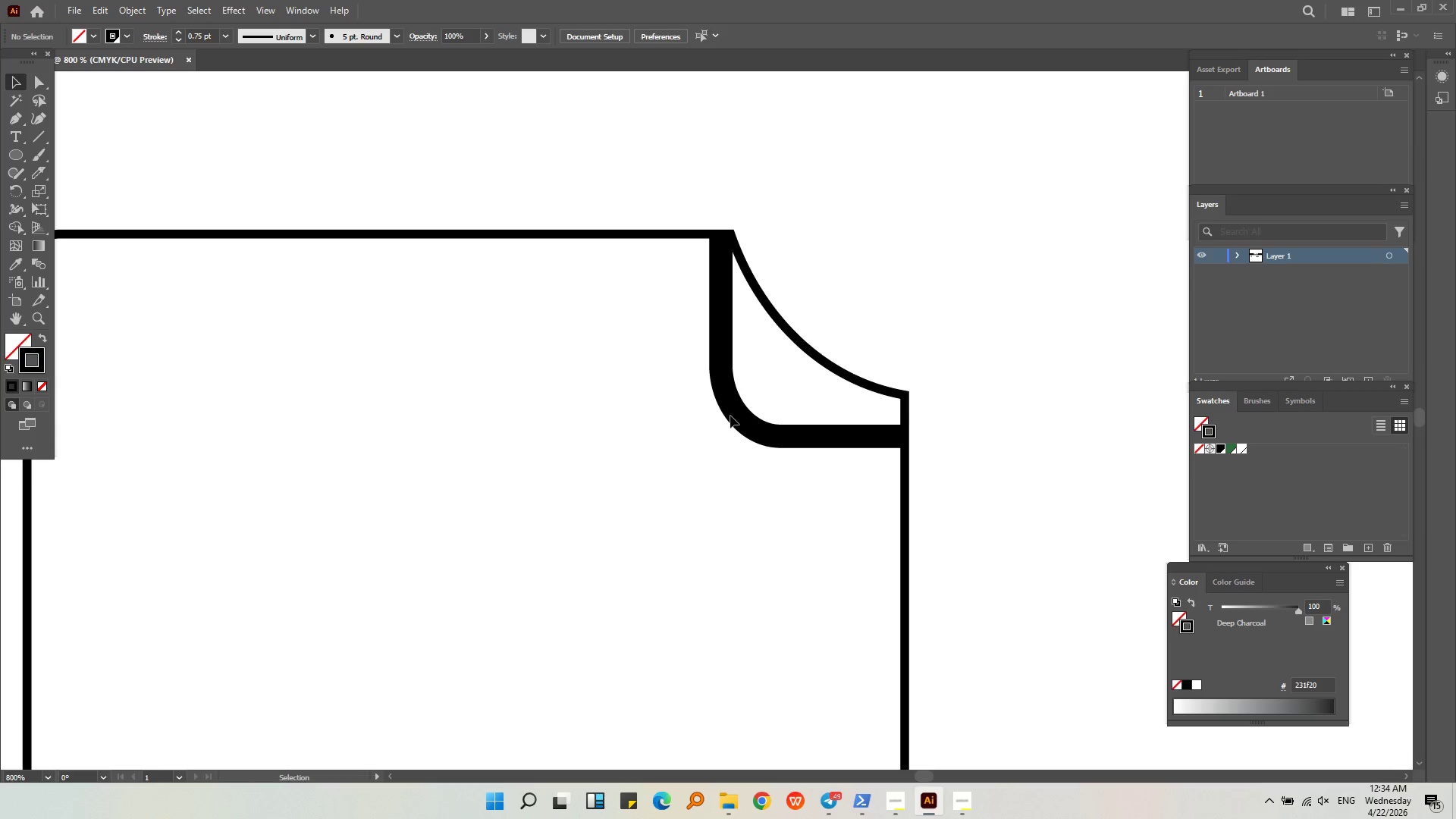 
double_click([731, 415])
 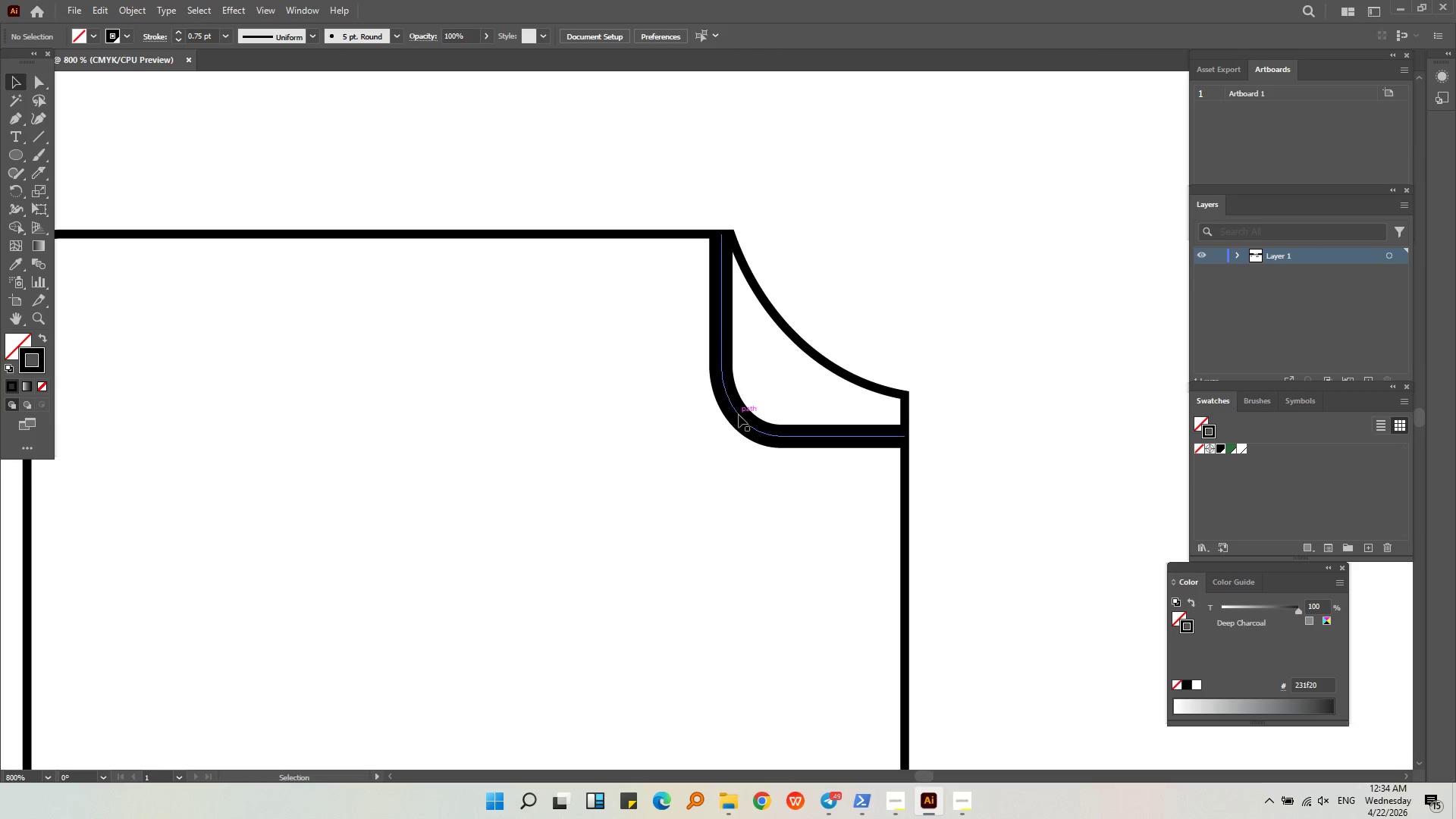 
triple_click([739, 415])
 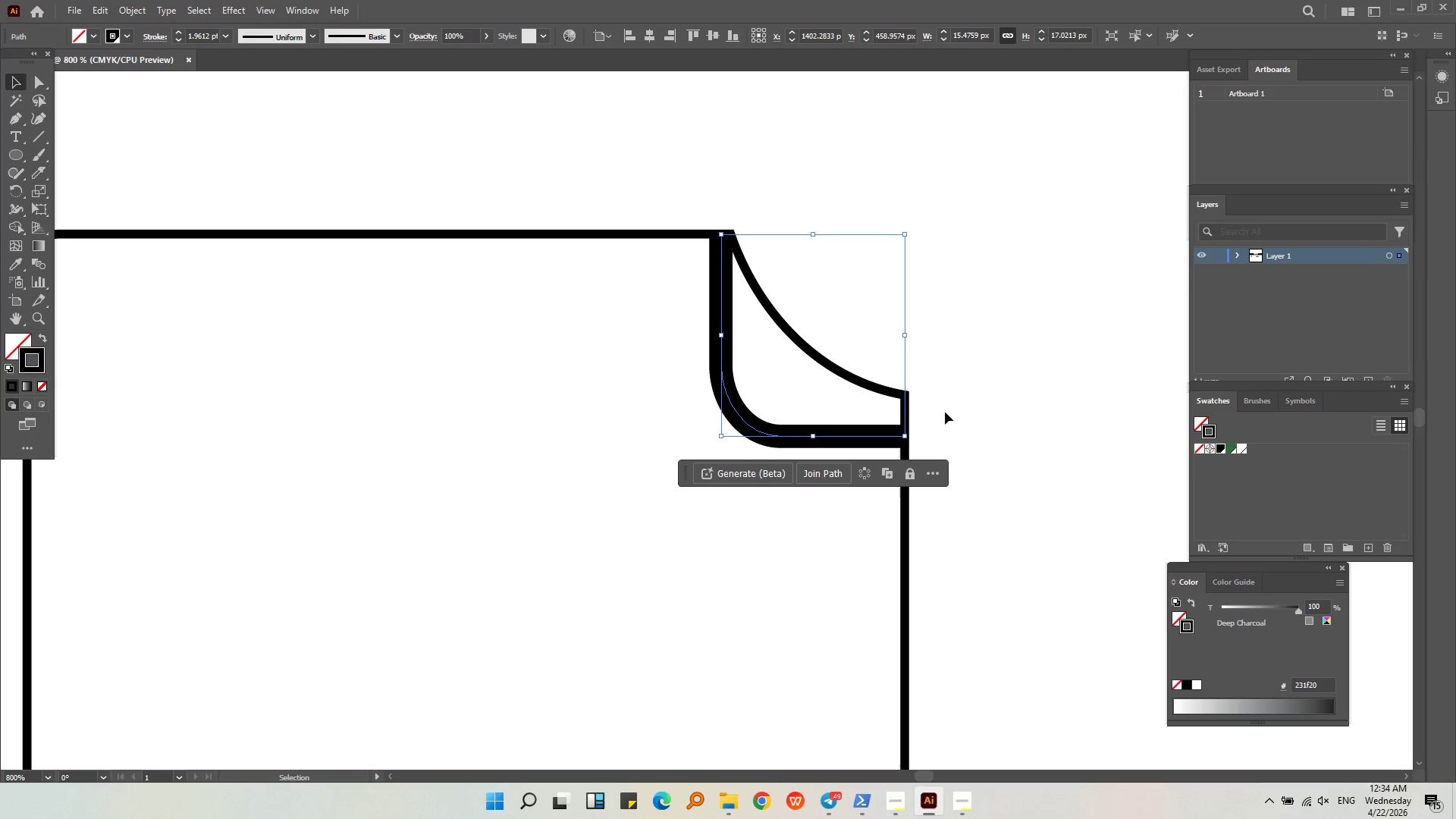 
hold_key(key=AltLeft, duration=0.8)
scroll: coordinate [945, 412], scroll_direction: down, amount: 2.0
 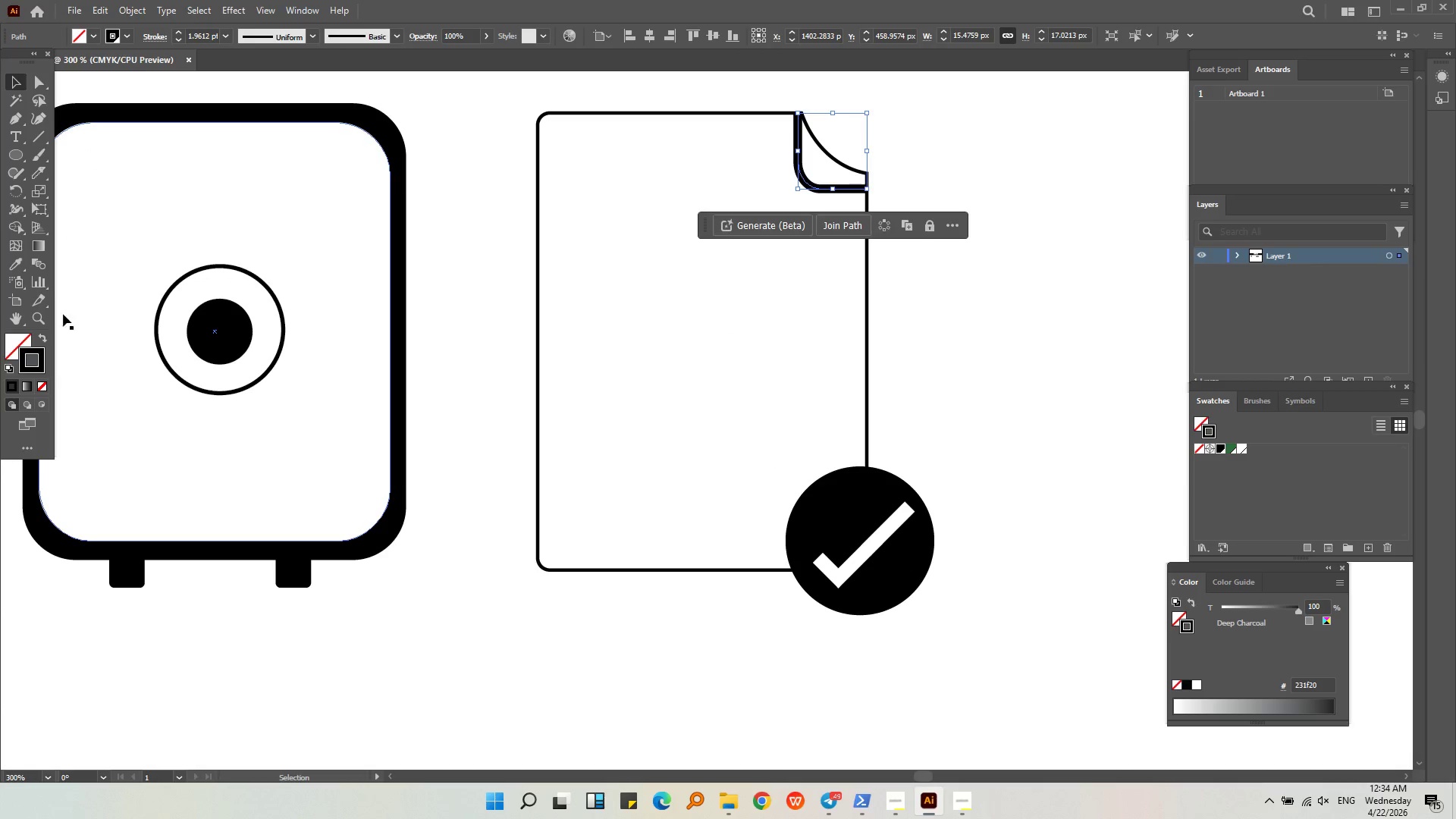 
left_click([11, 262])
 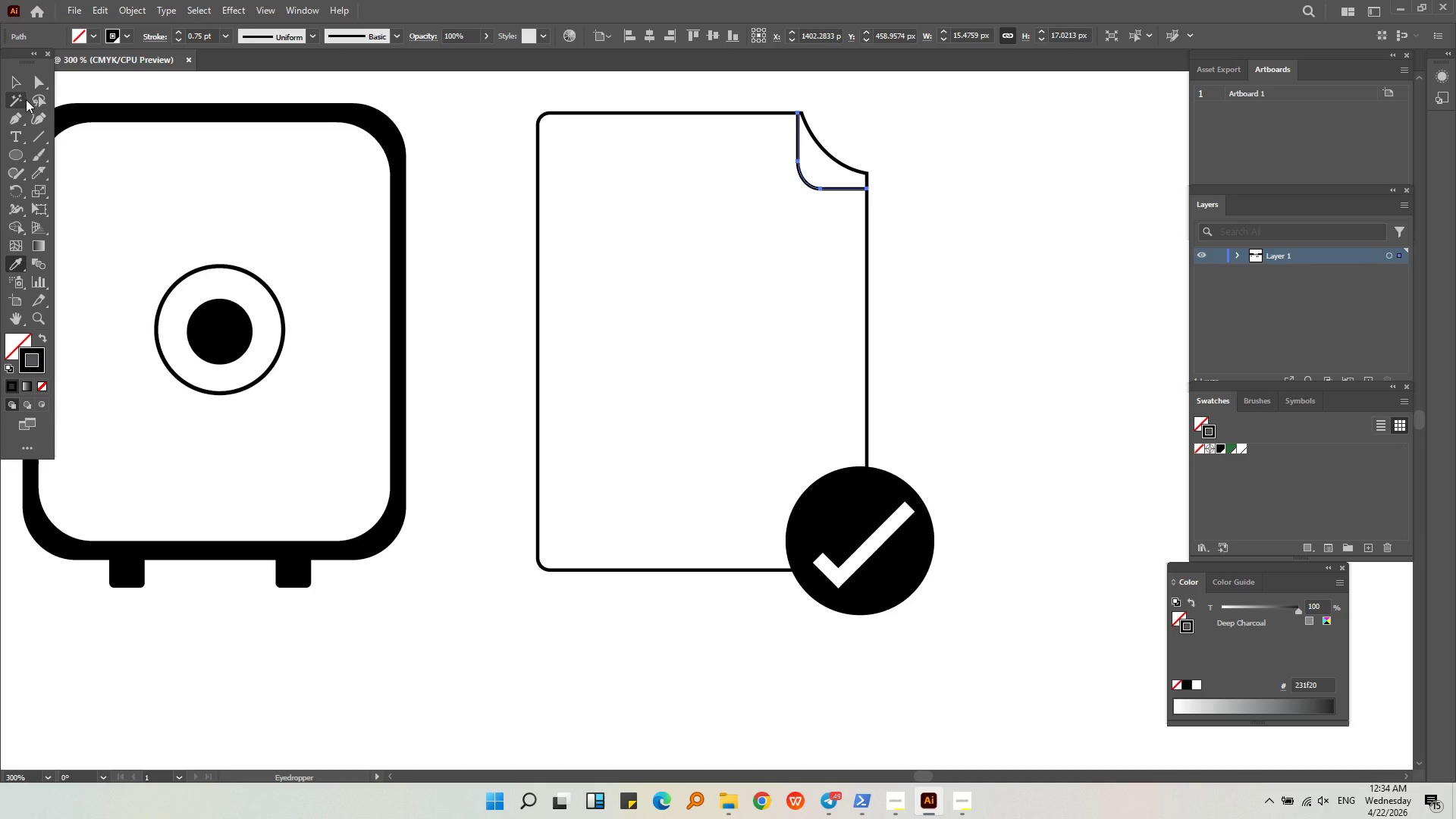 
double_click([698, 223])
 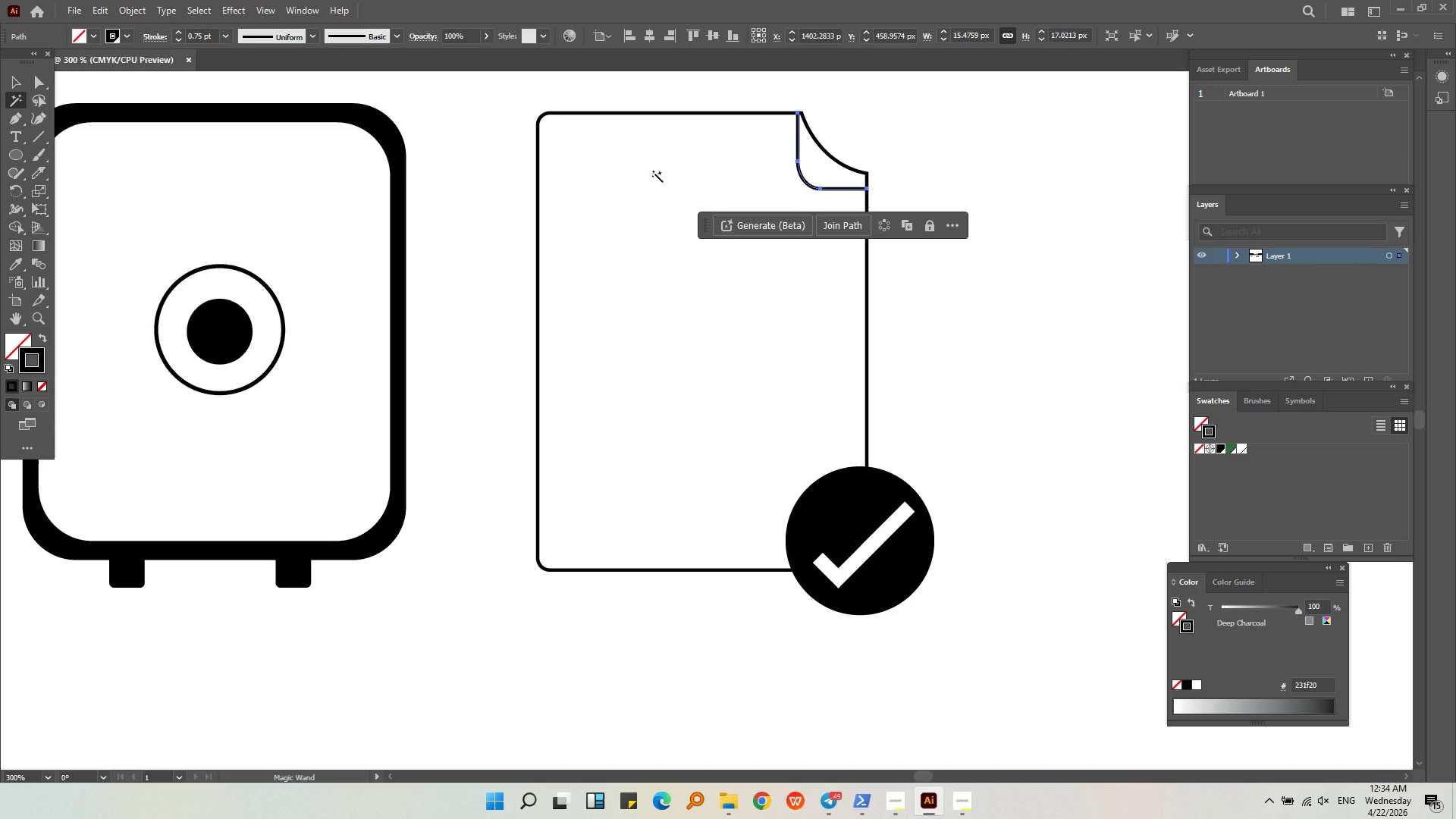 
left_click([653, 171])
 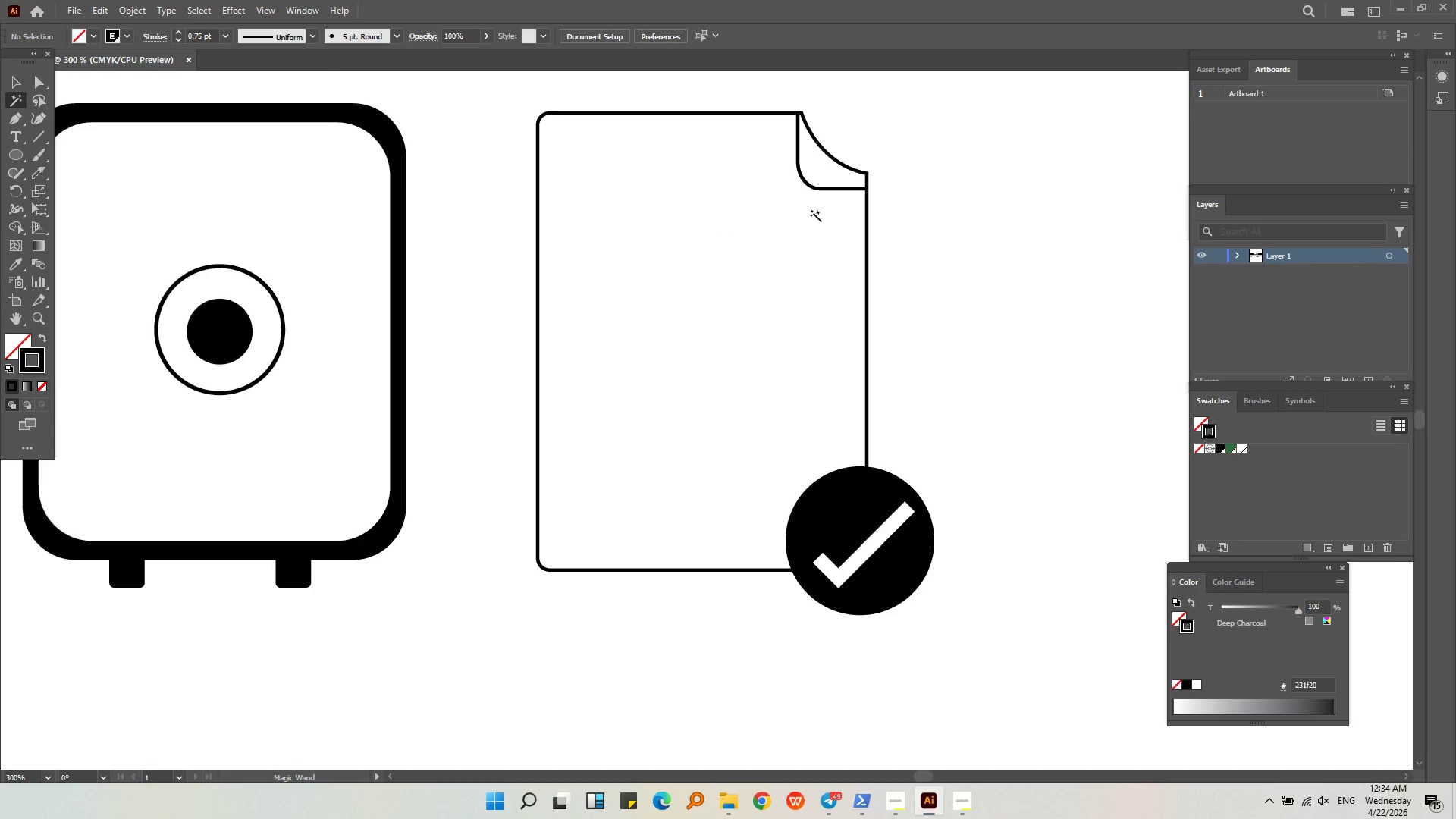 
key(Alt+AltLeft)
 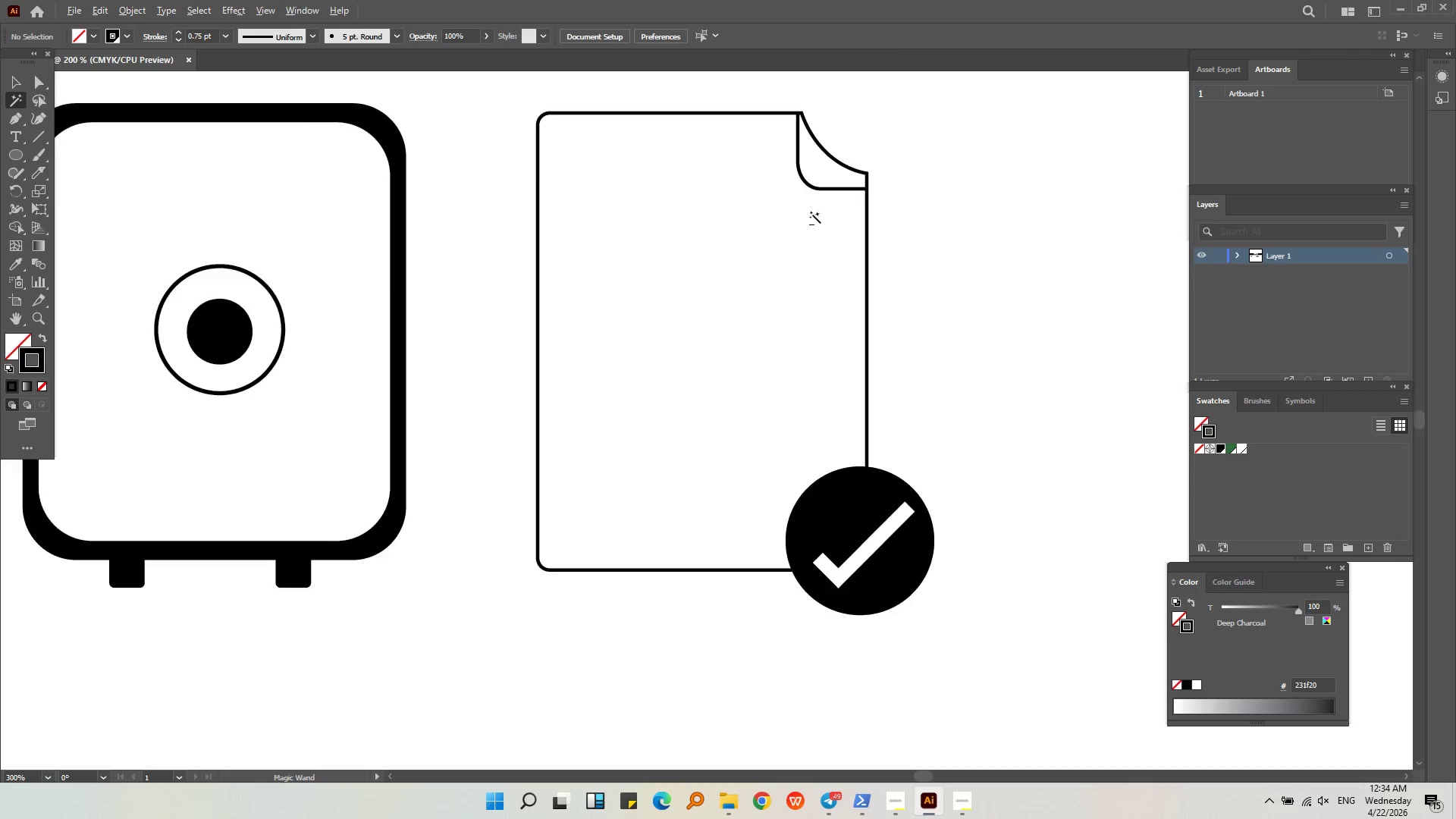 
scroll: coordinate [811, 212], scroll_direction: down, amount: 2.0
 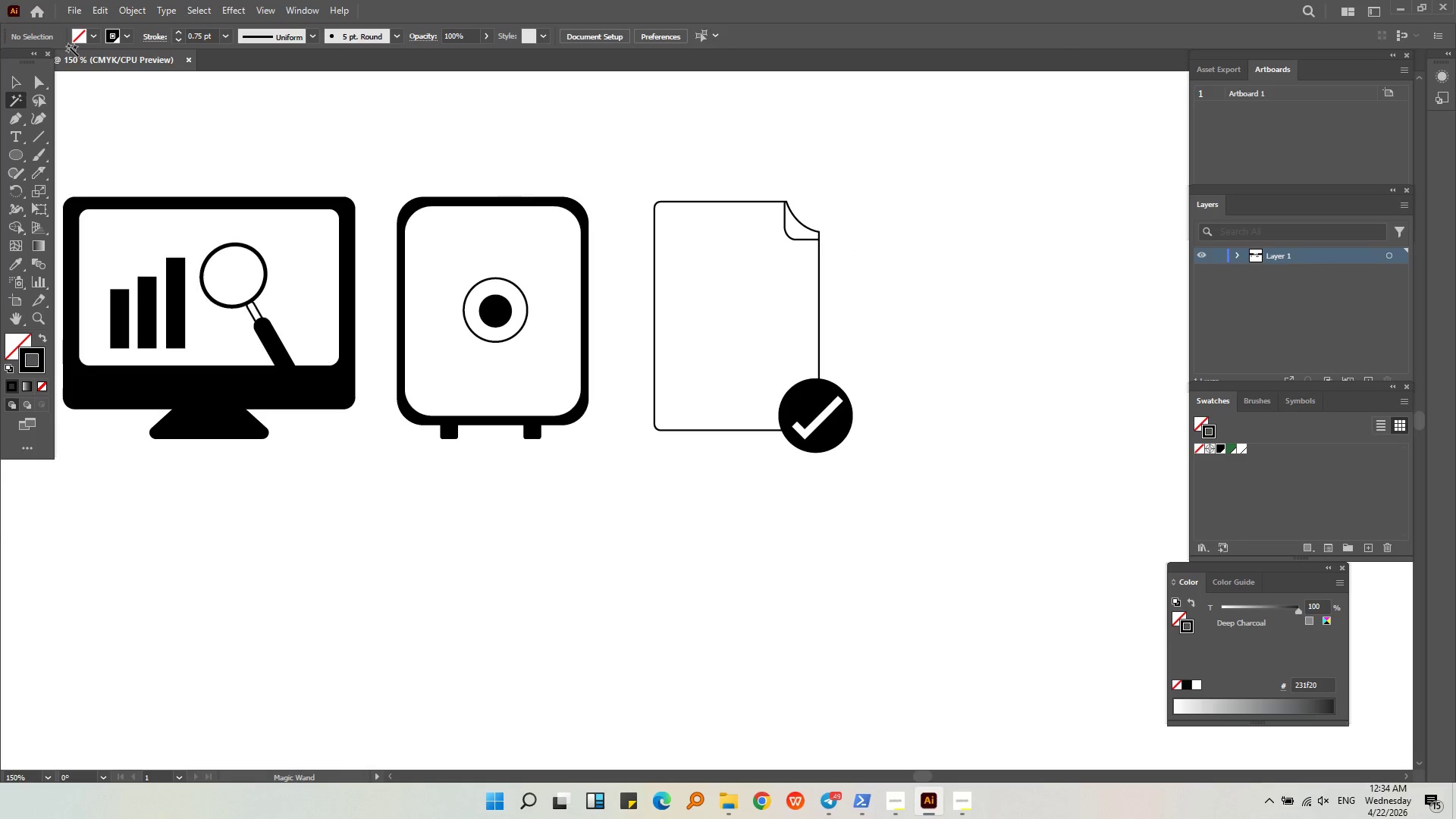 
key(Control+Z)
 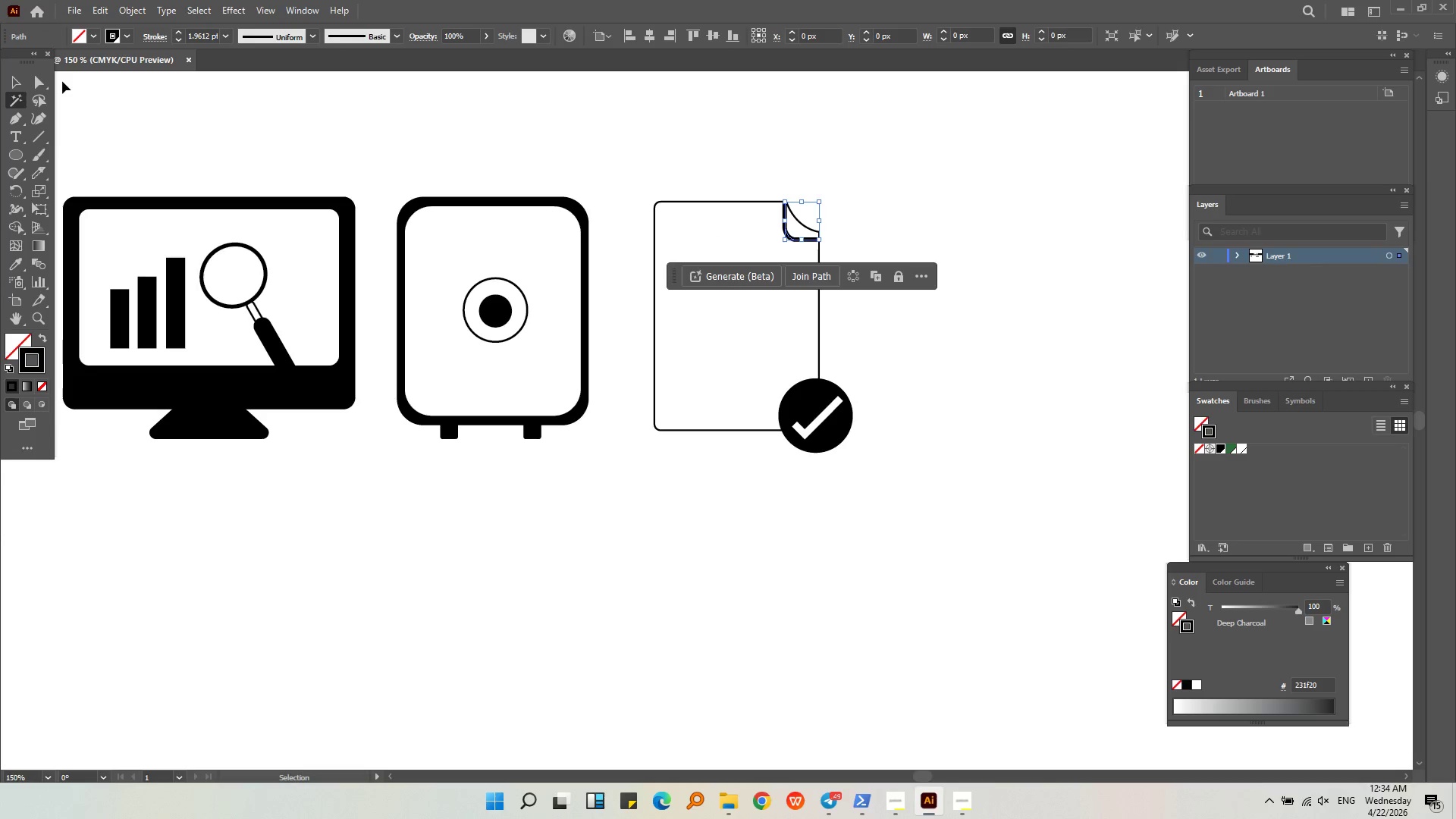 
key(Control+Z)
 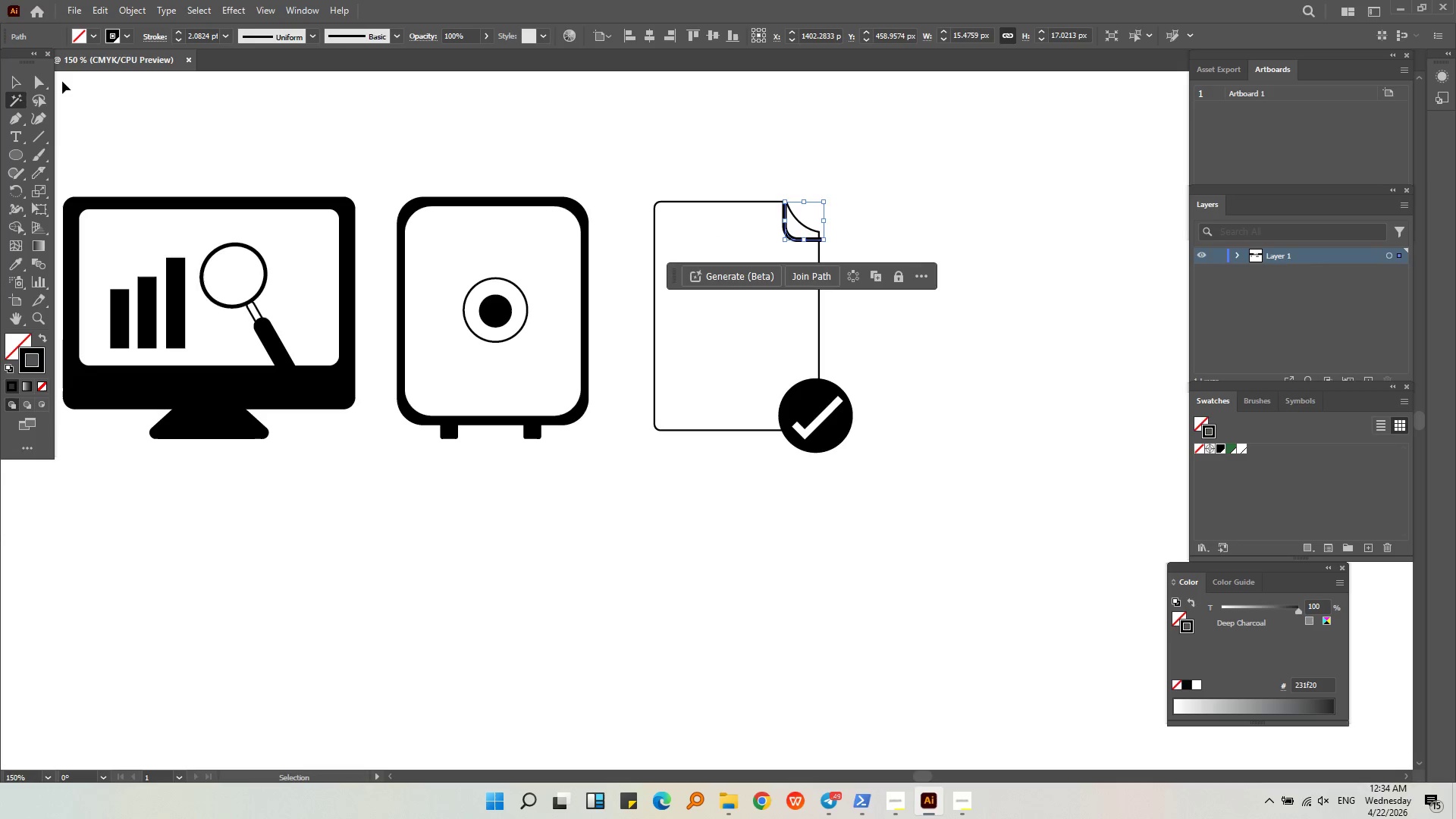 
key(Control+Z)
 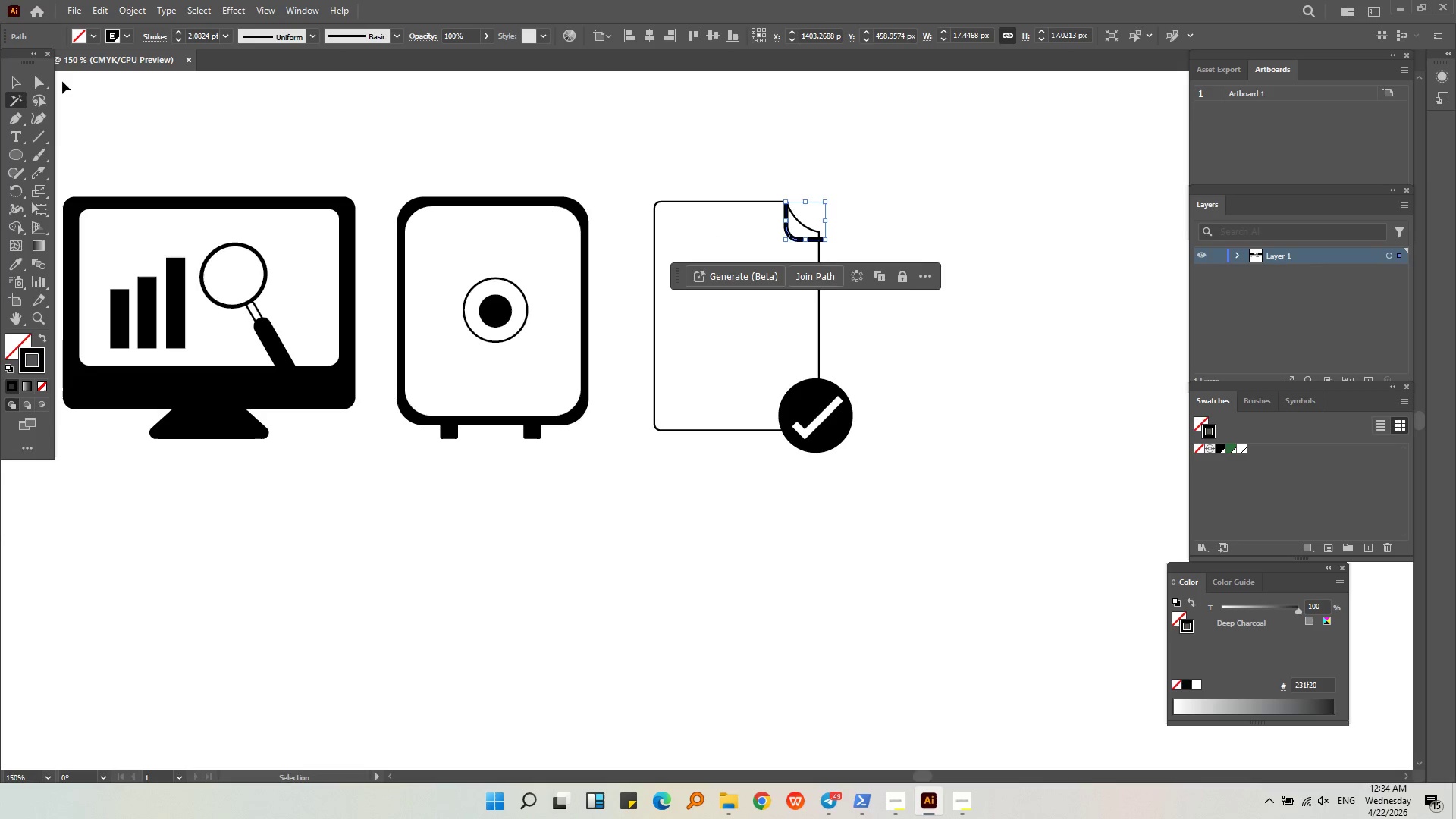 
key(Control+Z)
 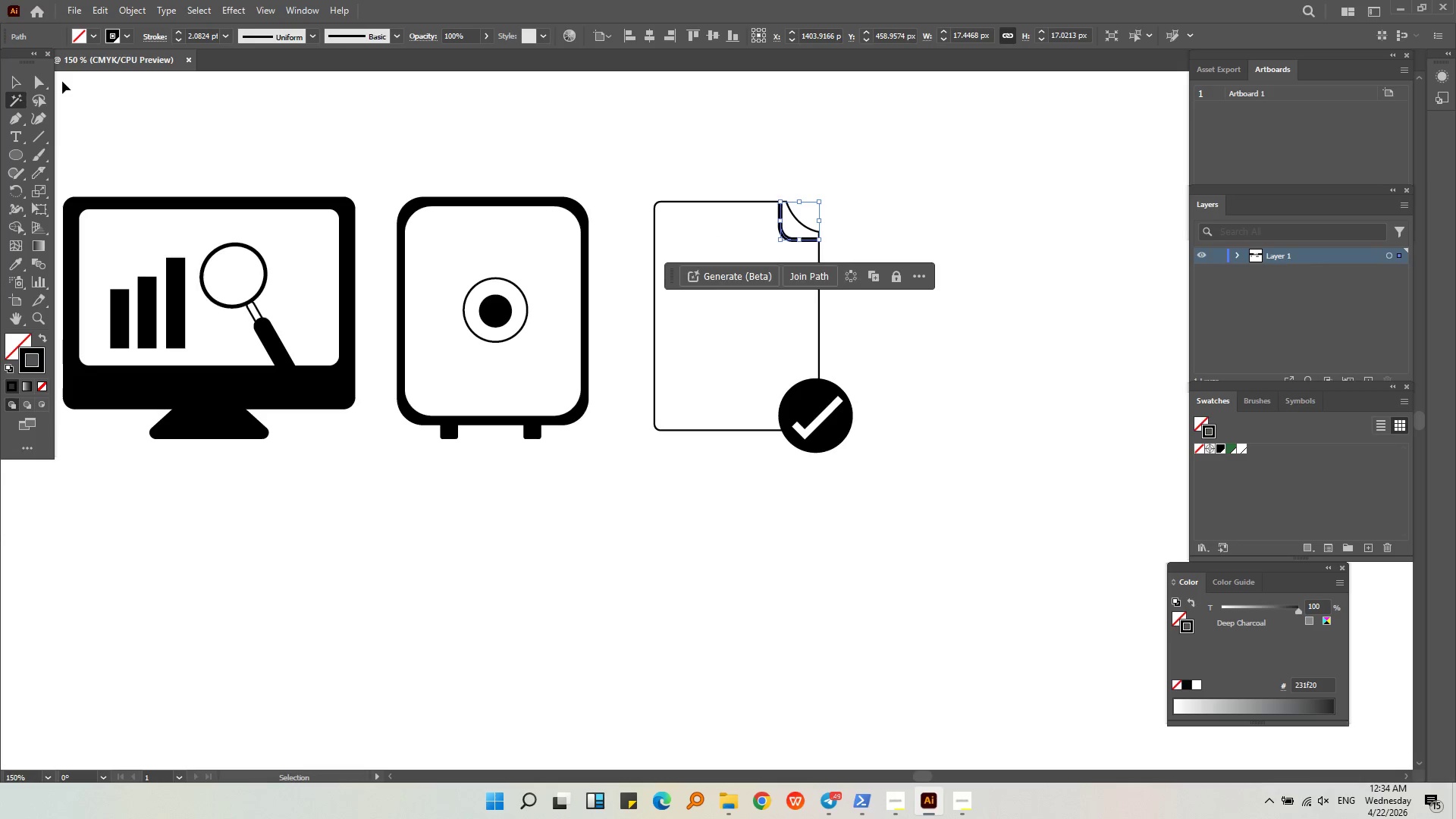 
key(Control+Z)
 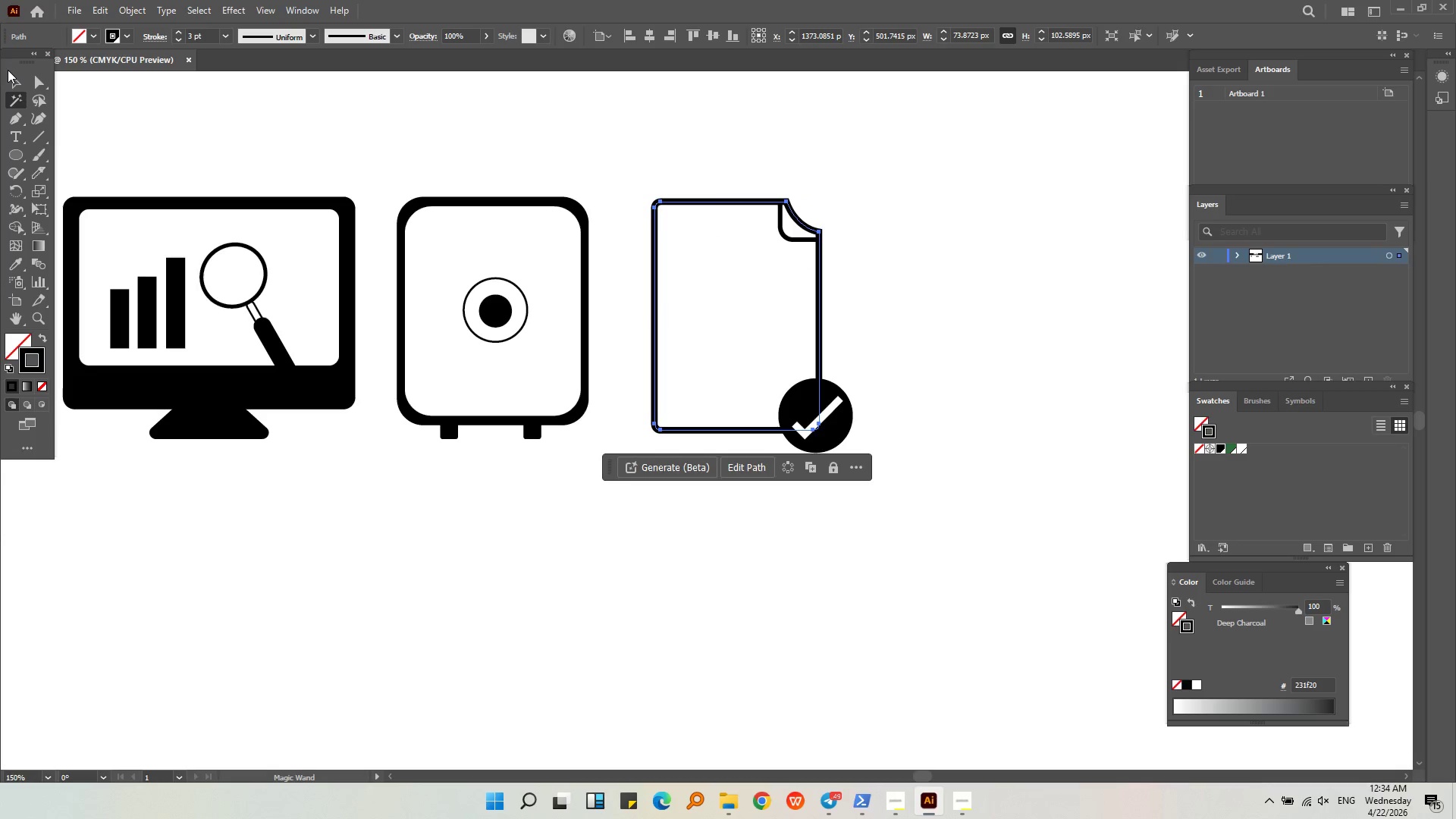 
left_click([17, 80])
 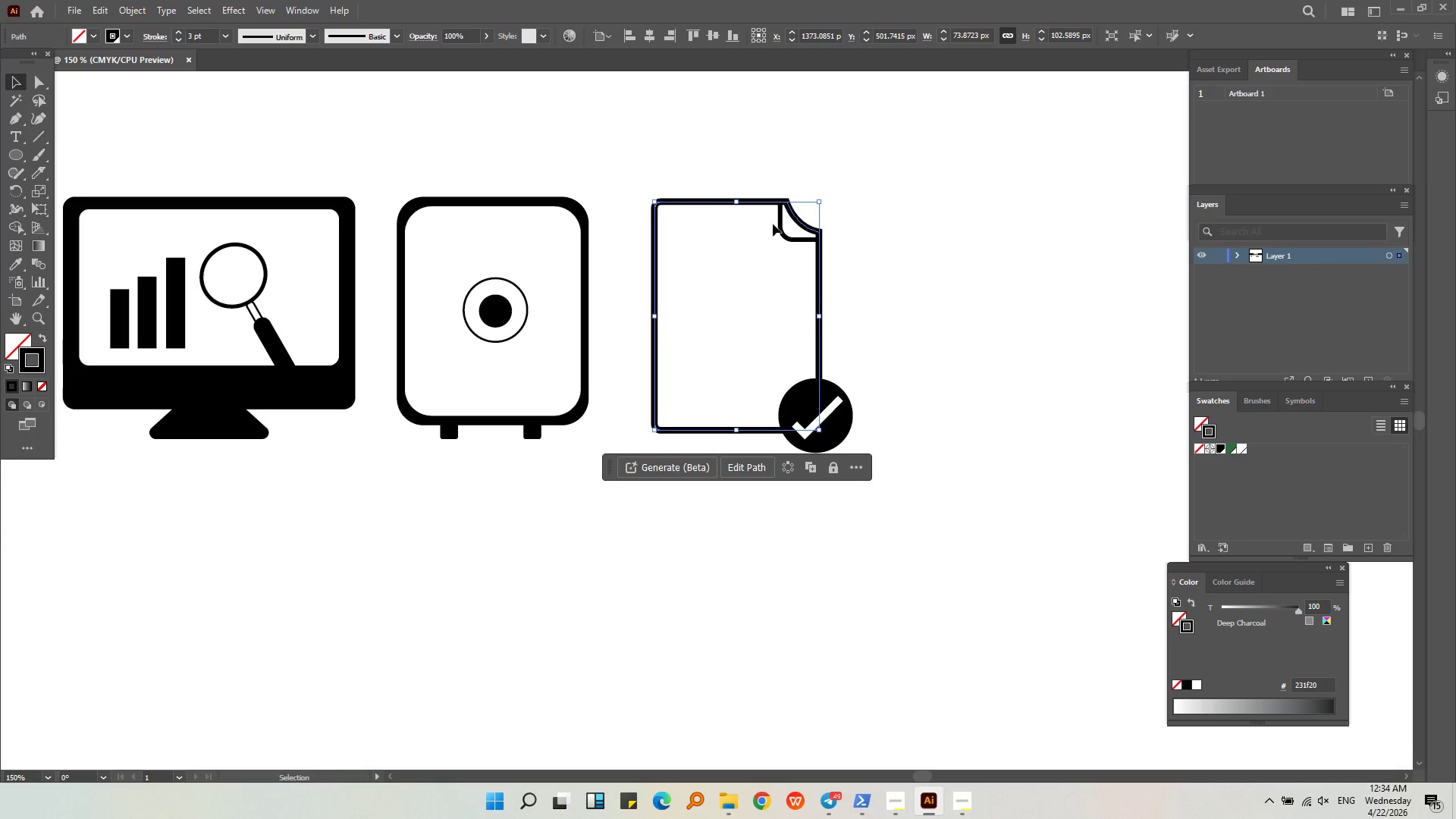 
key(Control+Z)
 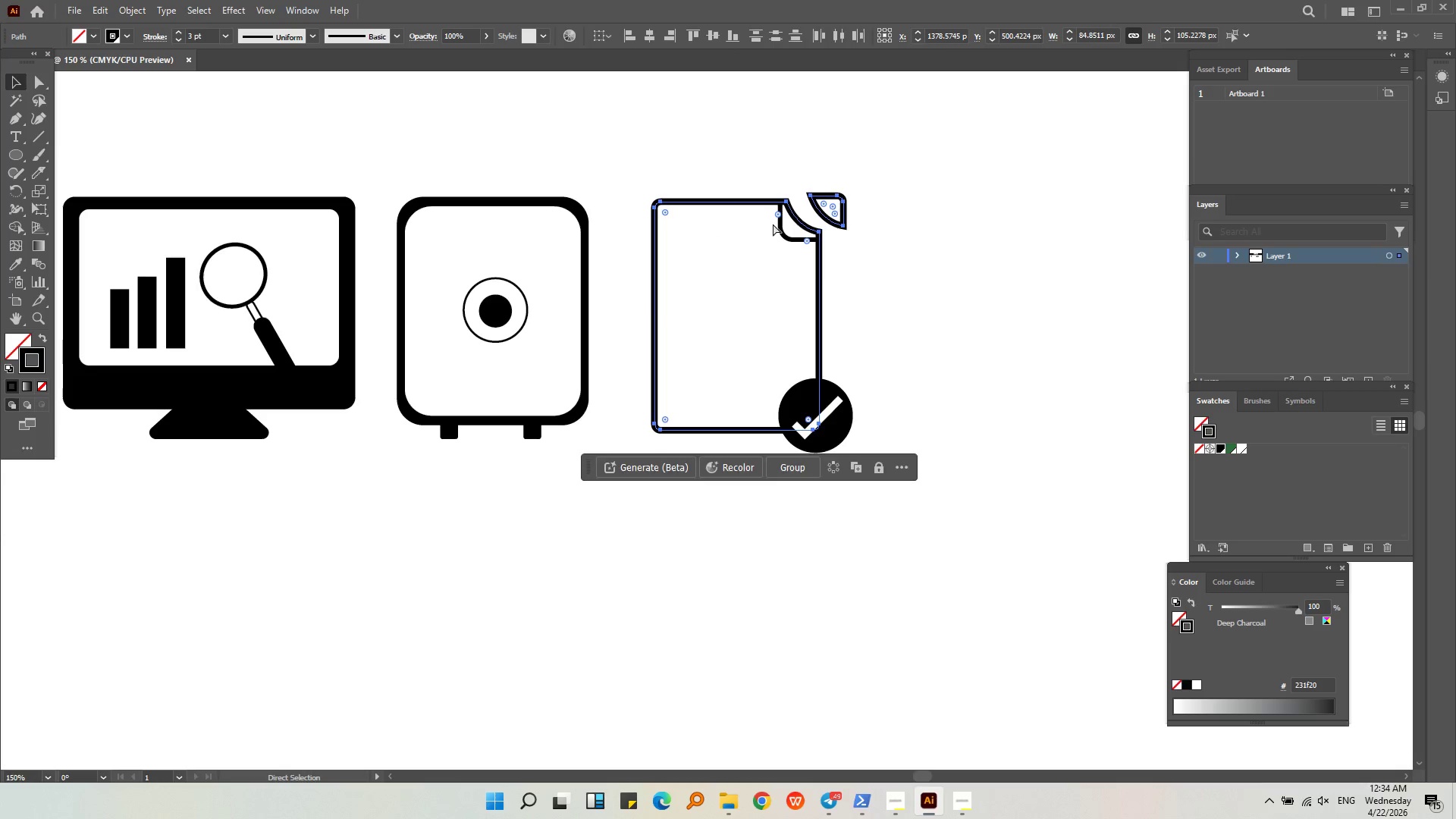 
key(Control+Z)
 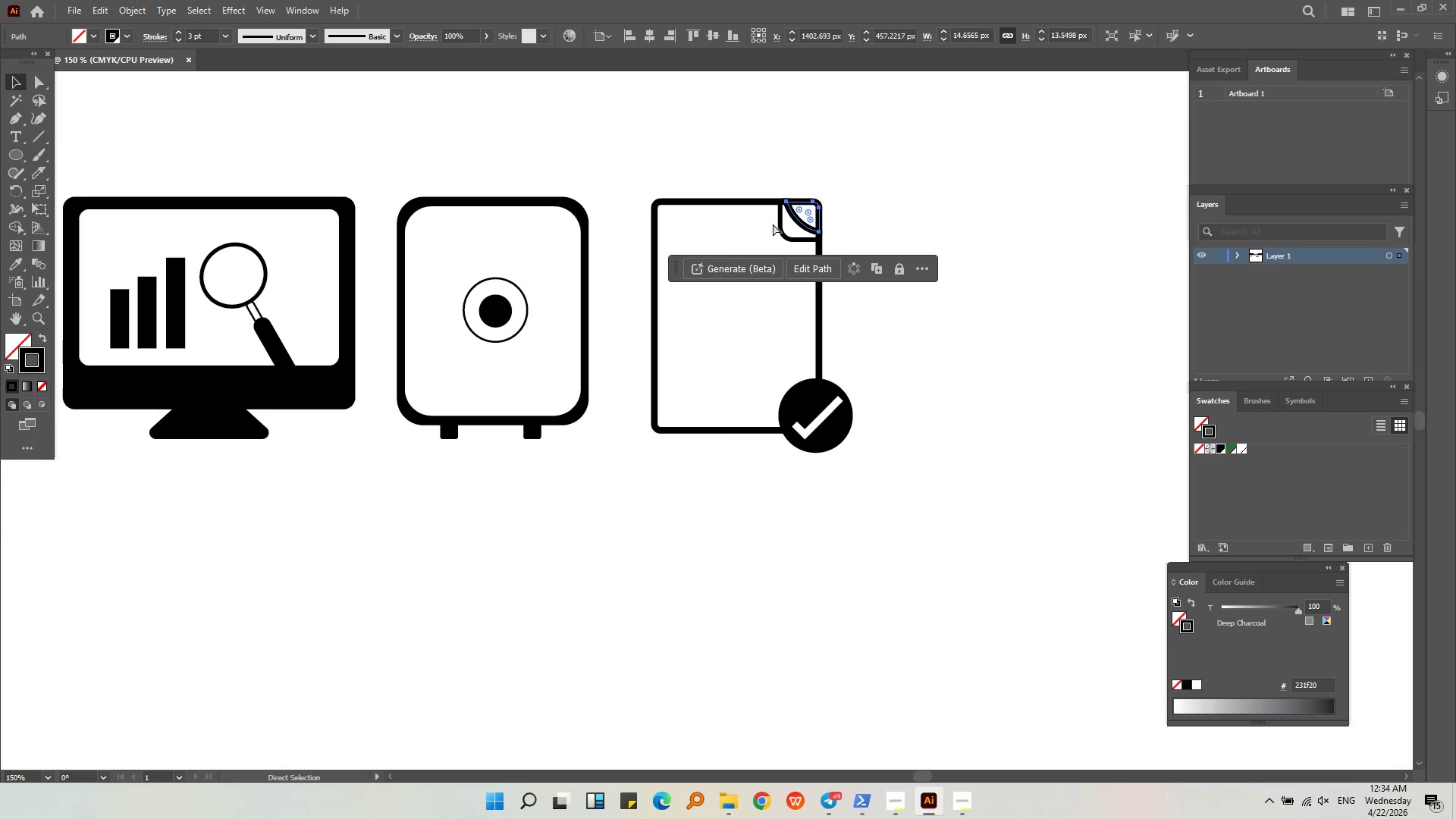 
key(Control+Z)
 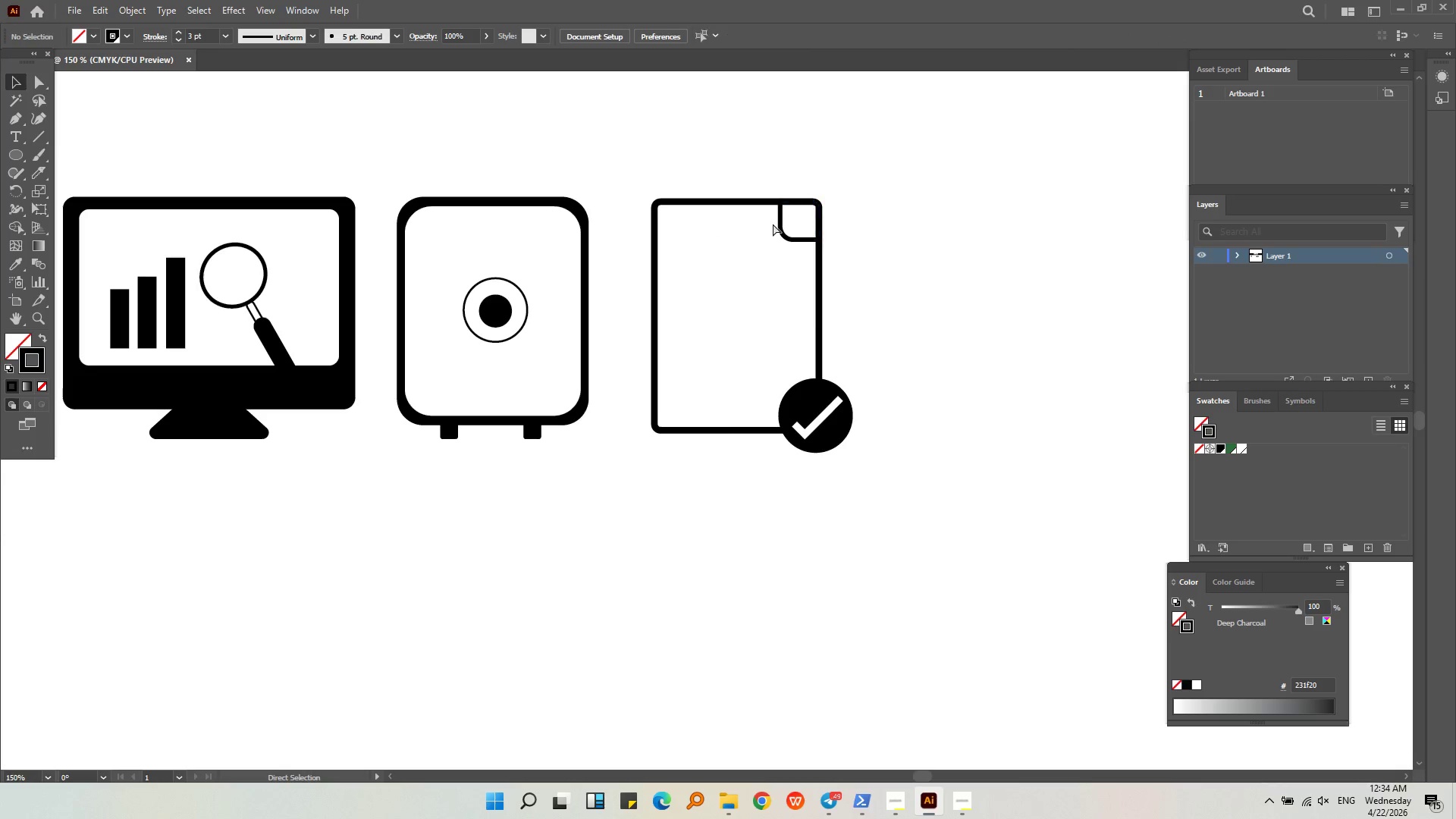 
key(Control+Z)
 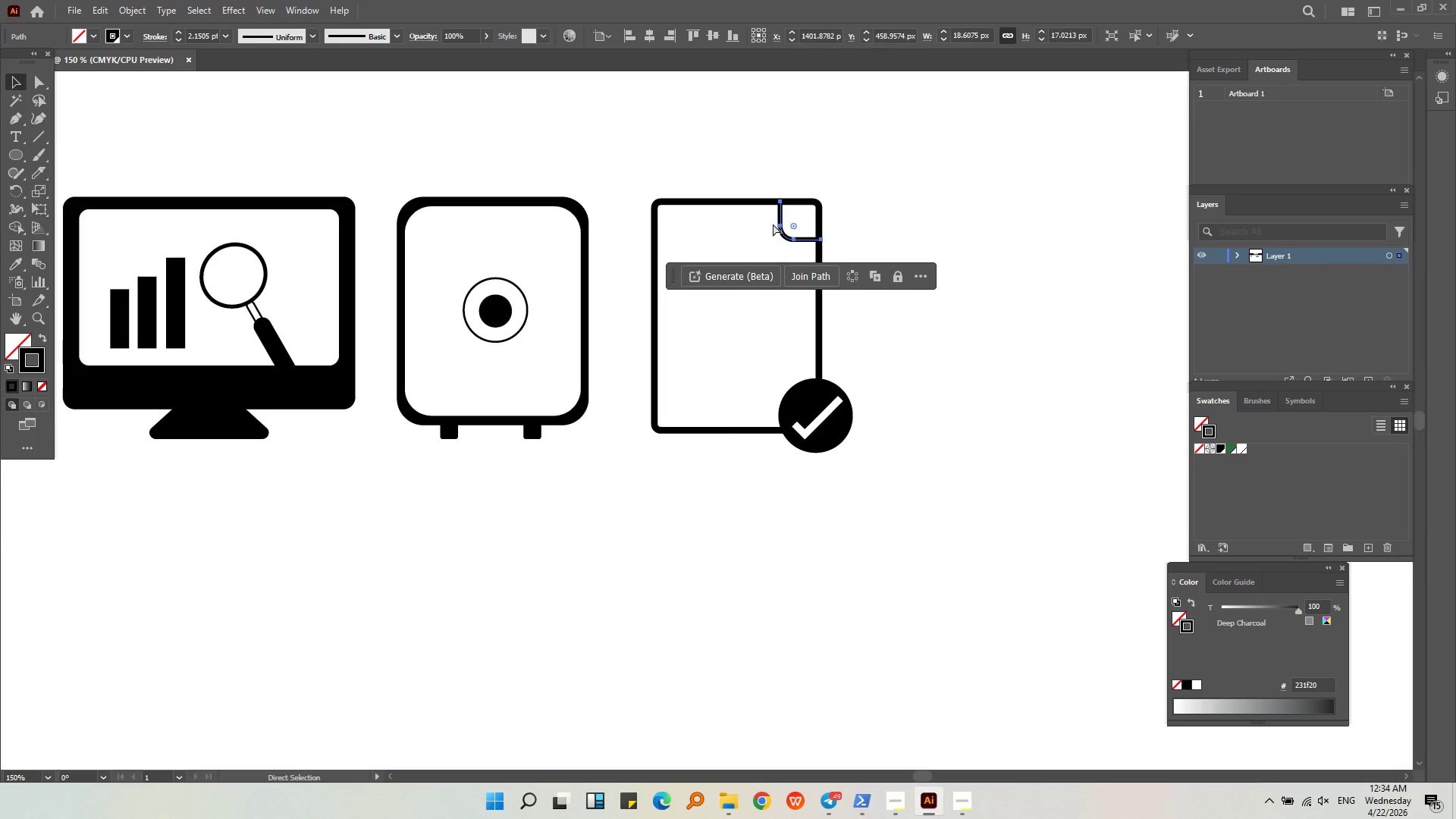 
key(Control+Z)
 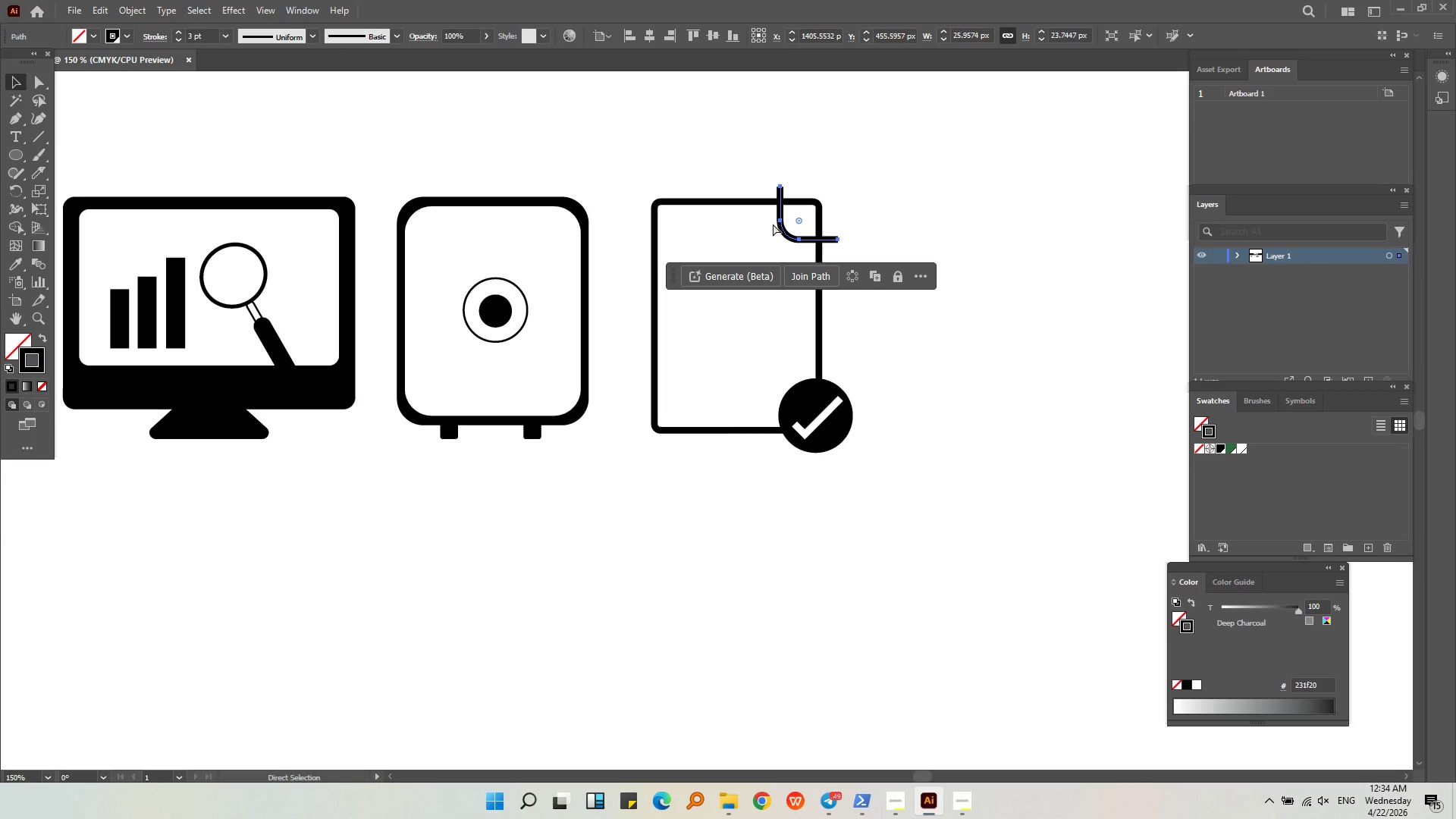 
key(Control+Z)
 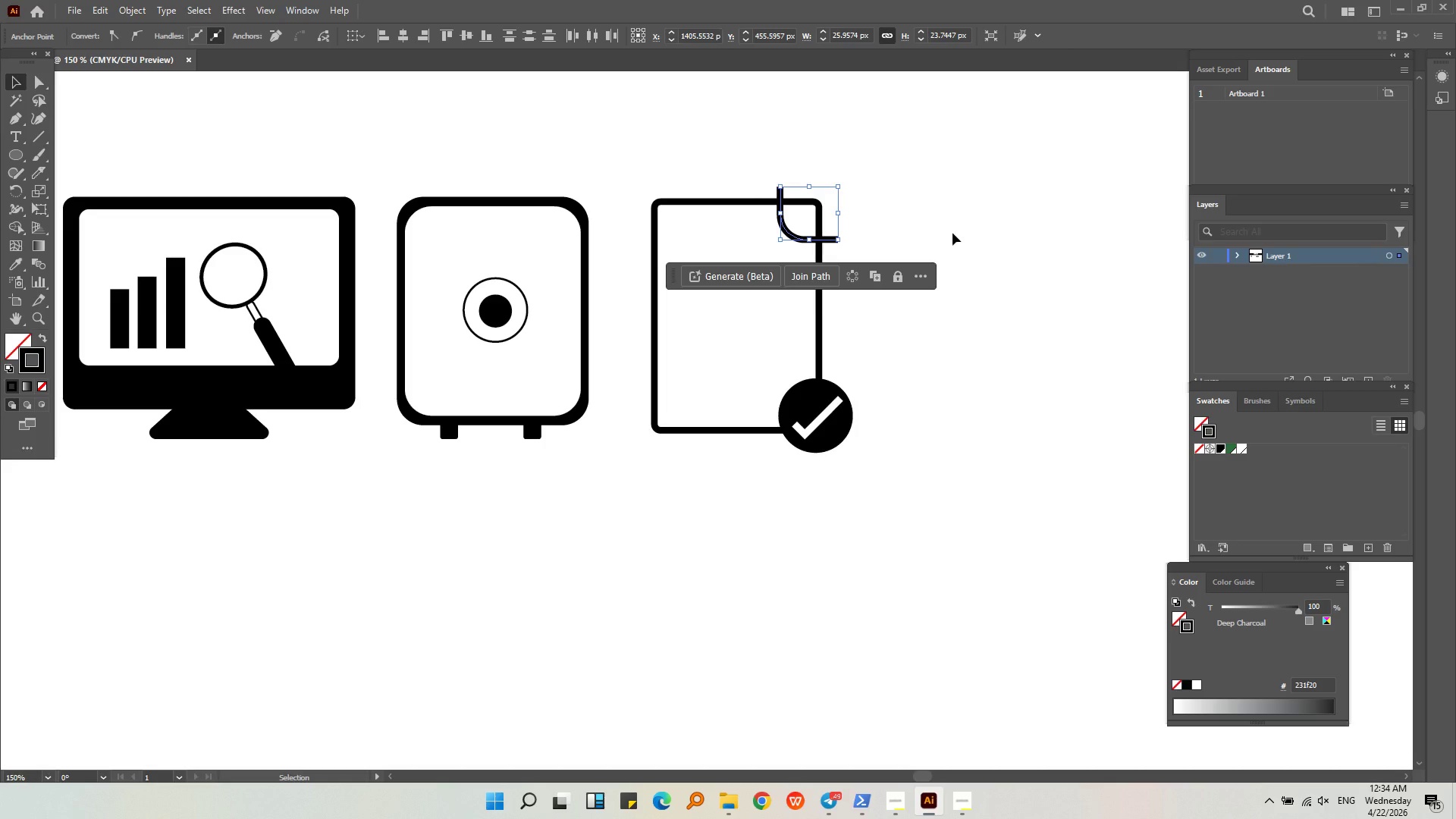 
key(Delete)
 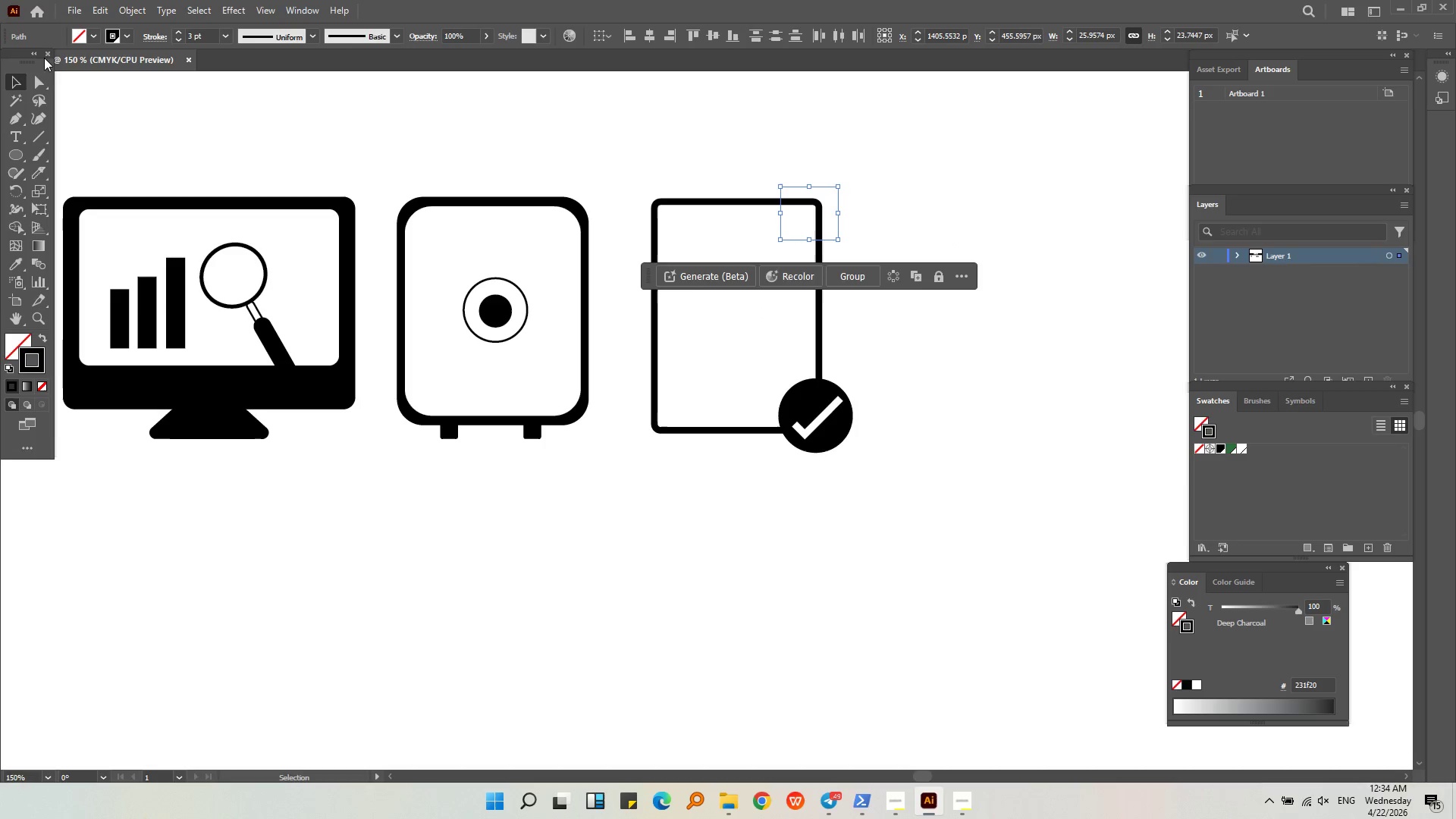 
left_click([4, 77])
 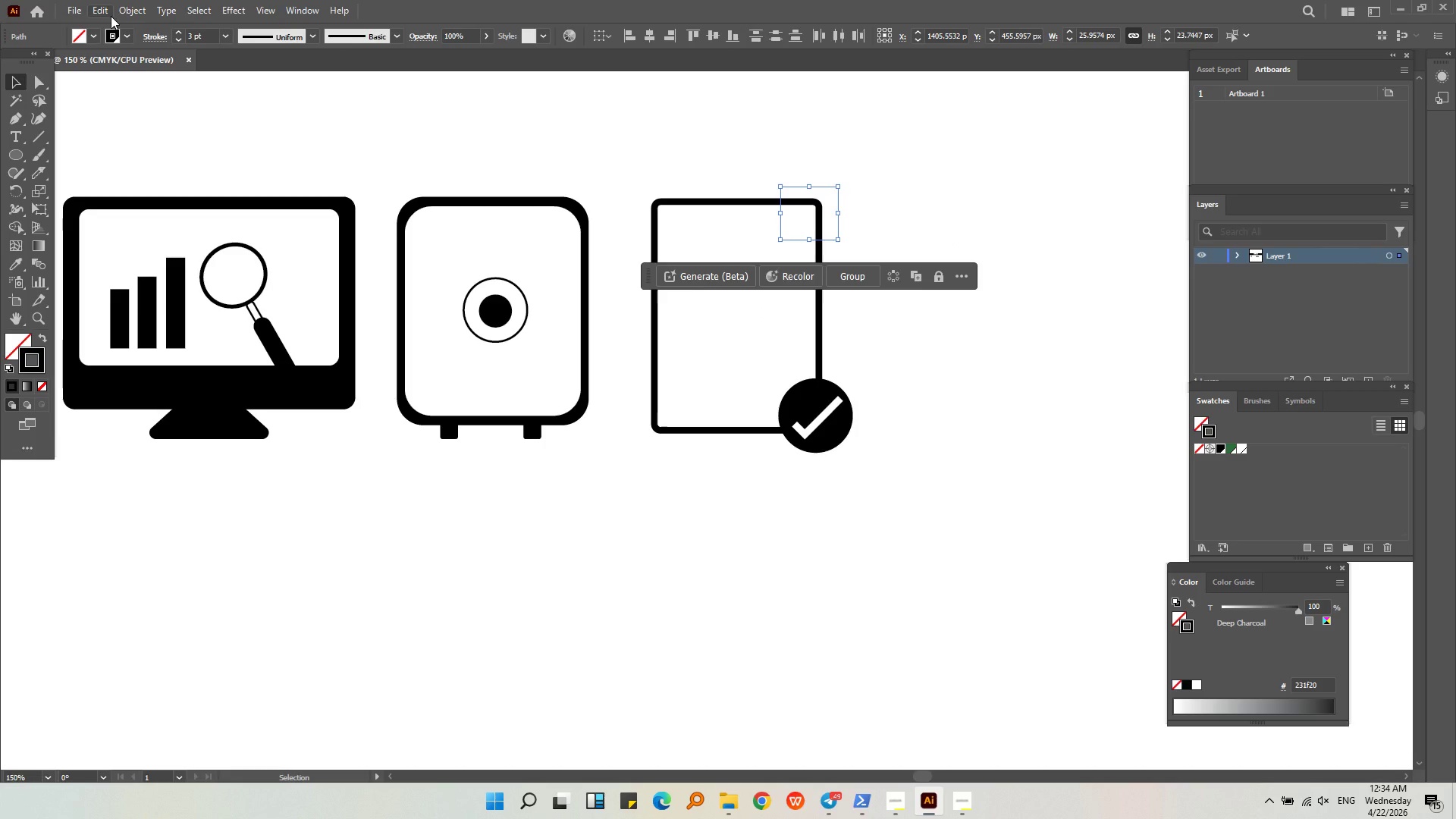 
key(Delete)
 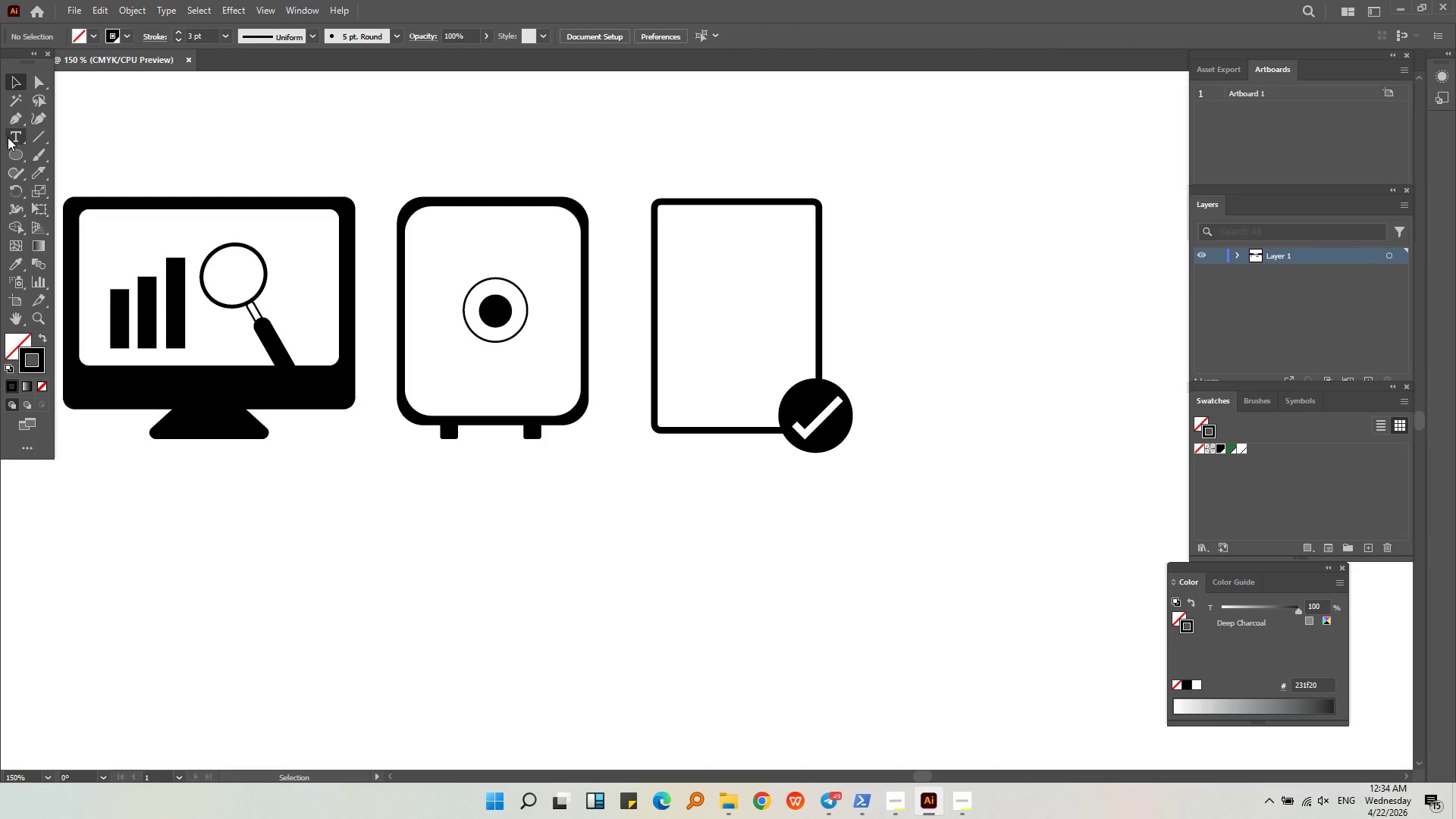 
left_click([14, 121])
 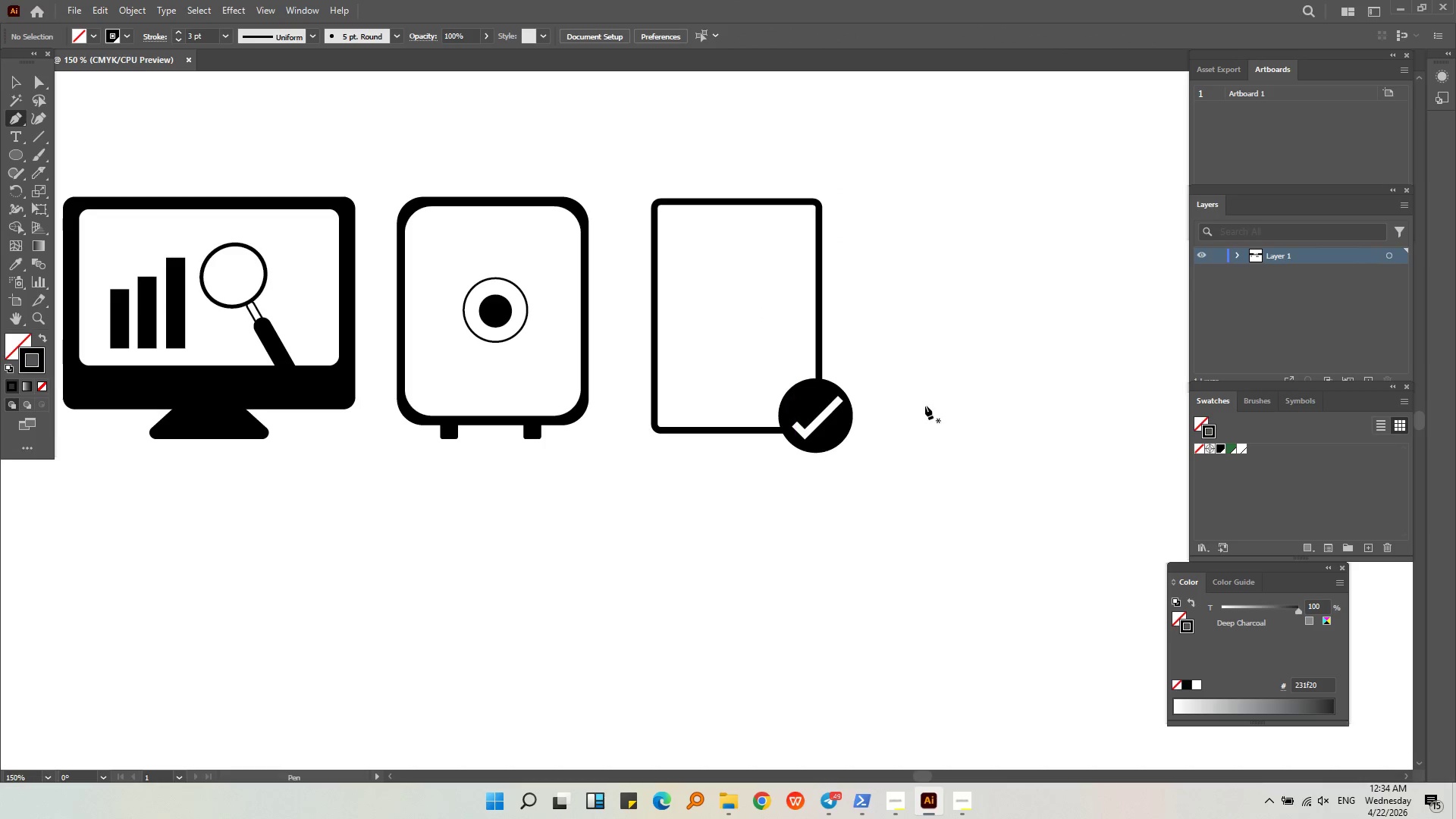 
key(Alt+AltLeft)
 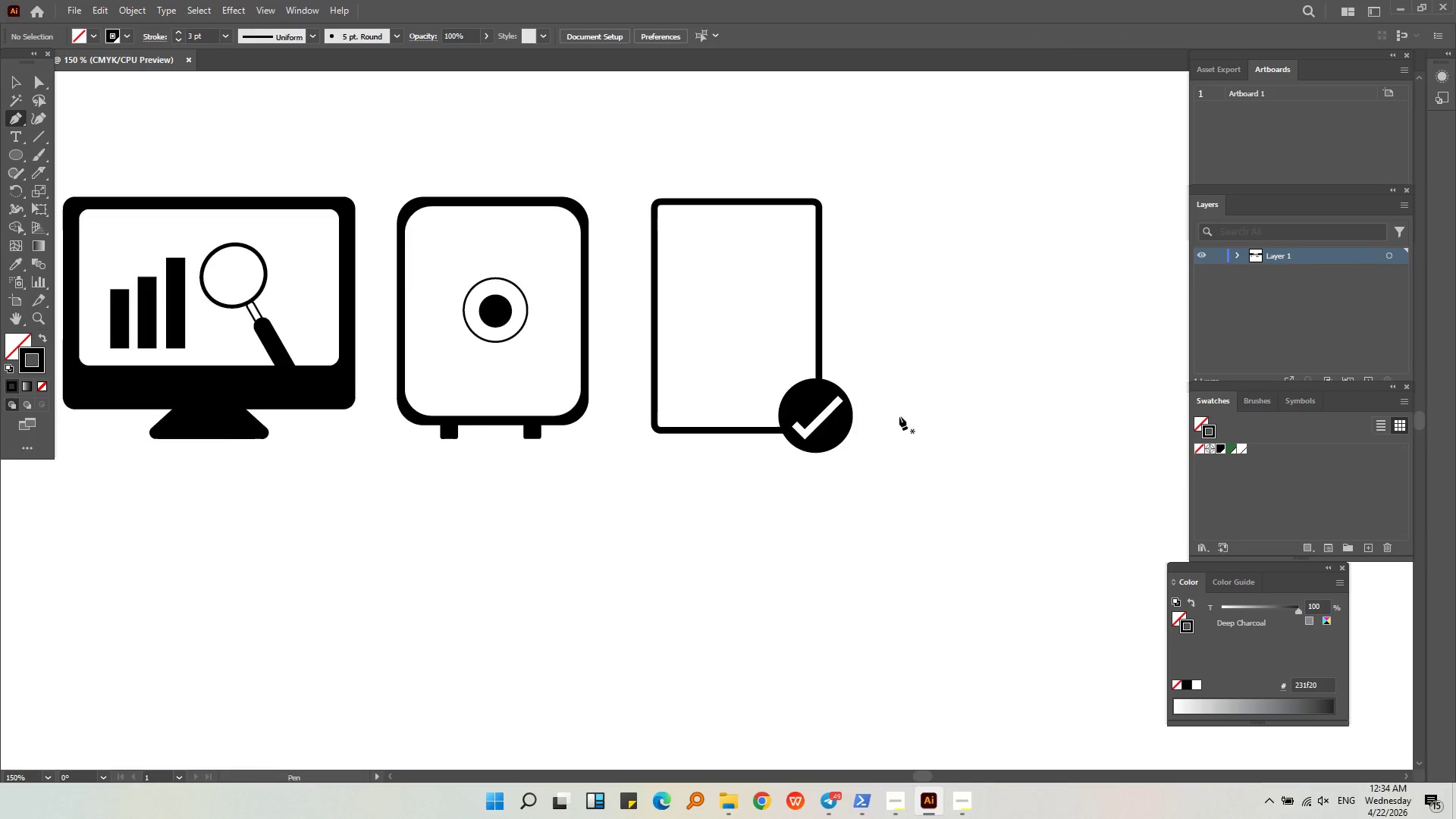 
scroll: coordinate [869, 416], scroll_direction: up, amount: 2.0
 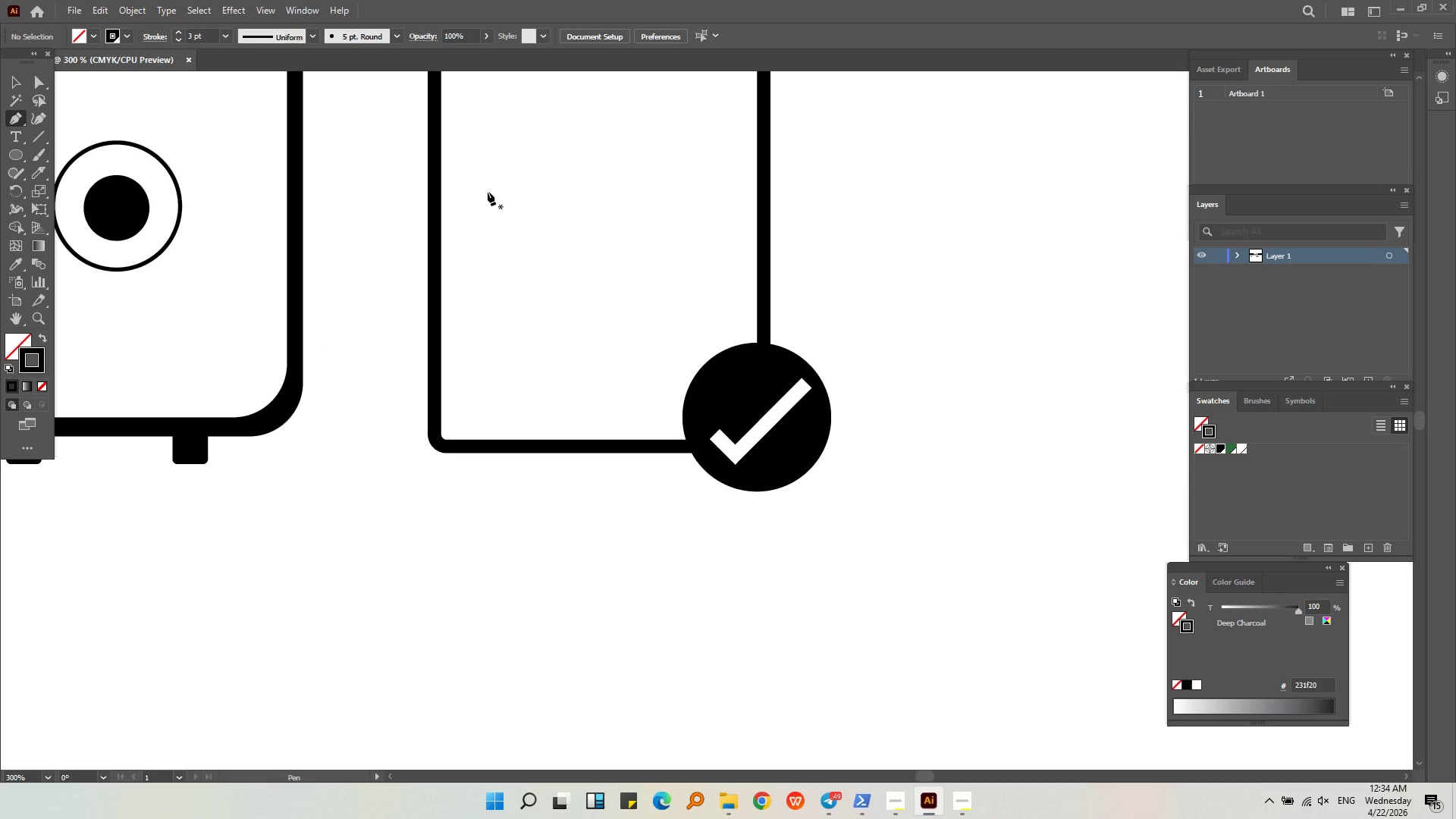 
left_click([475, 191])
 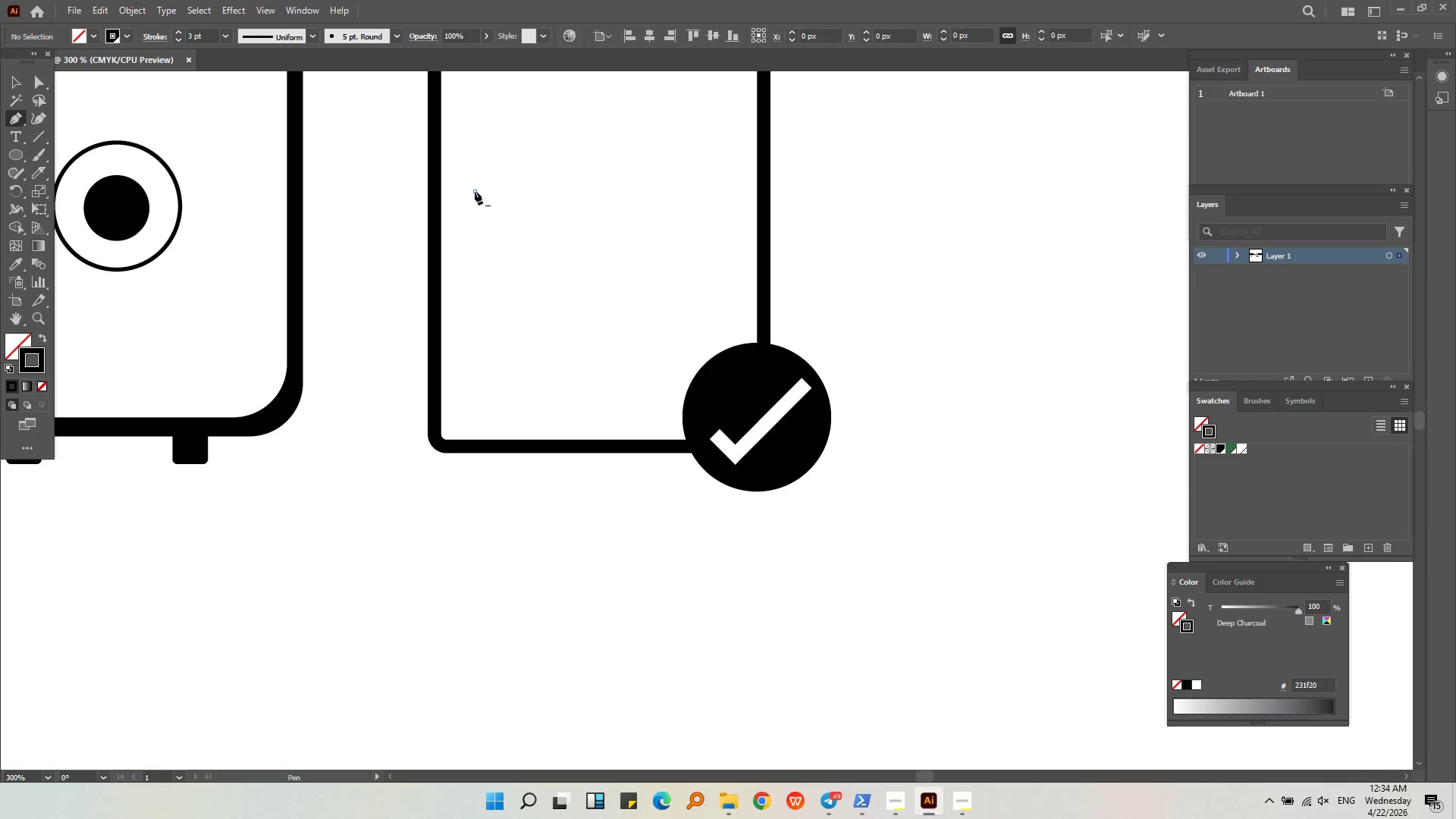 
hold_key(key=ShiftLeft, duration=0.88)
left_click([693, 195])
 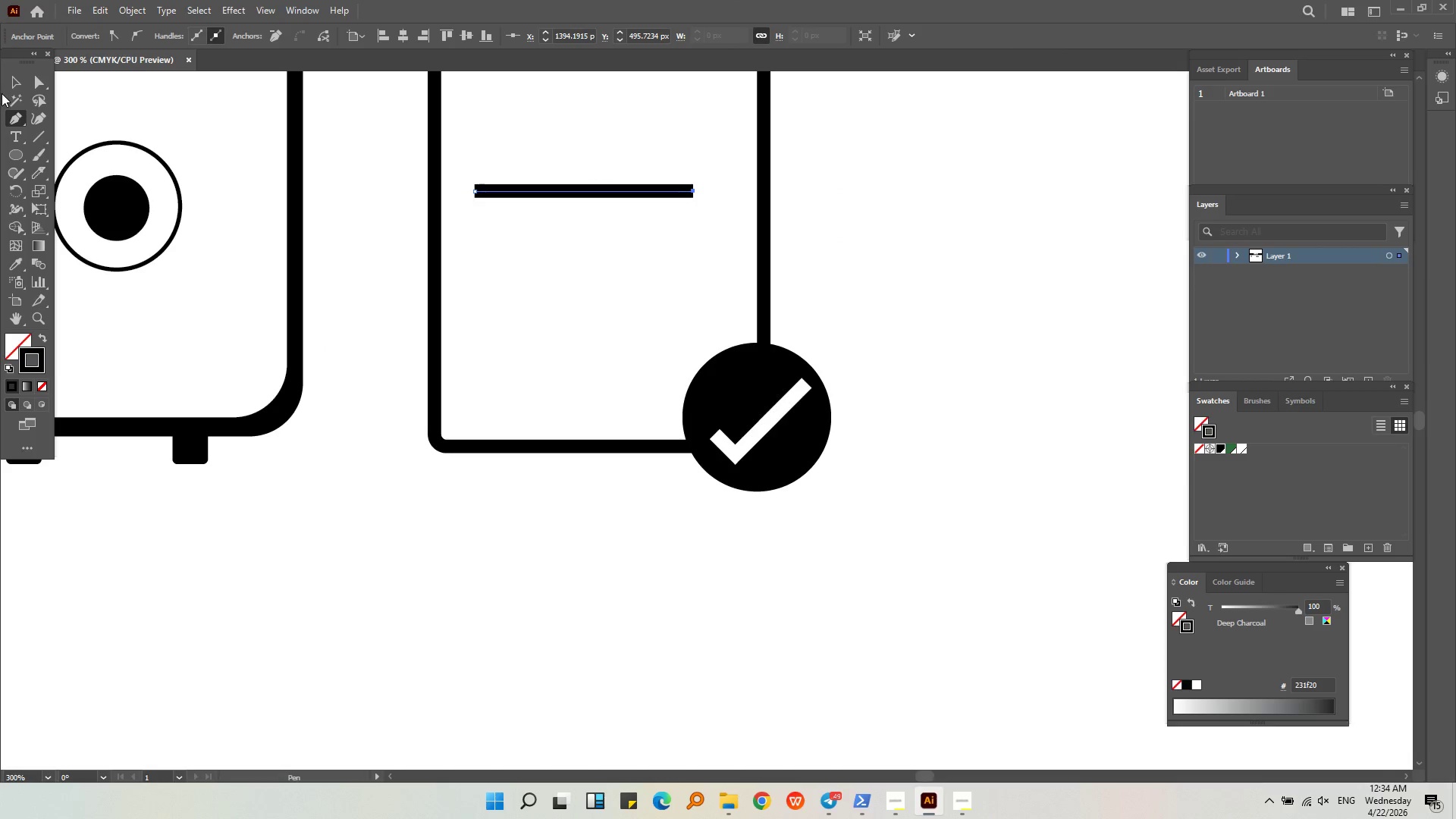 
left_click([11, 80])
 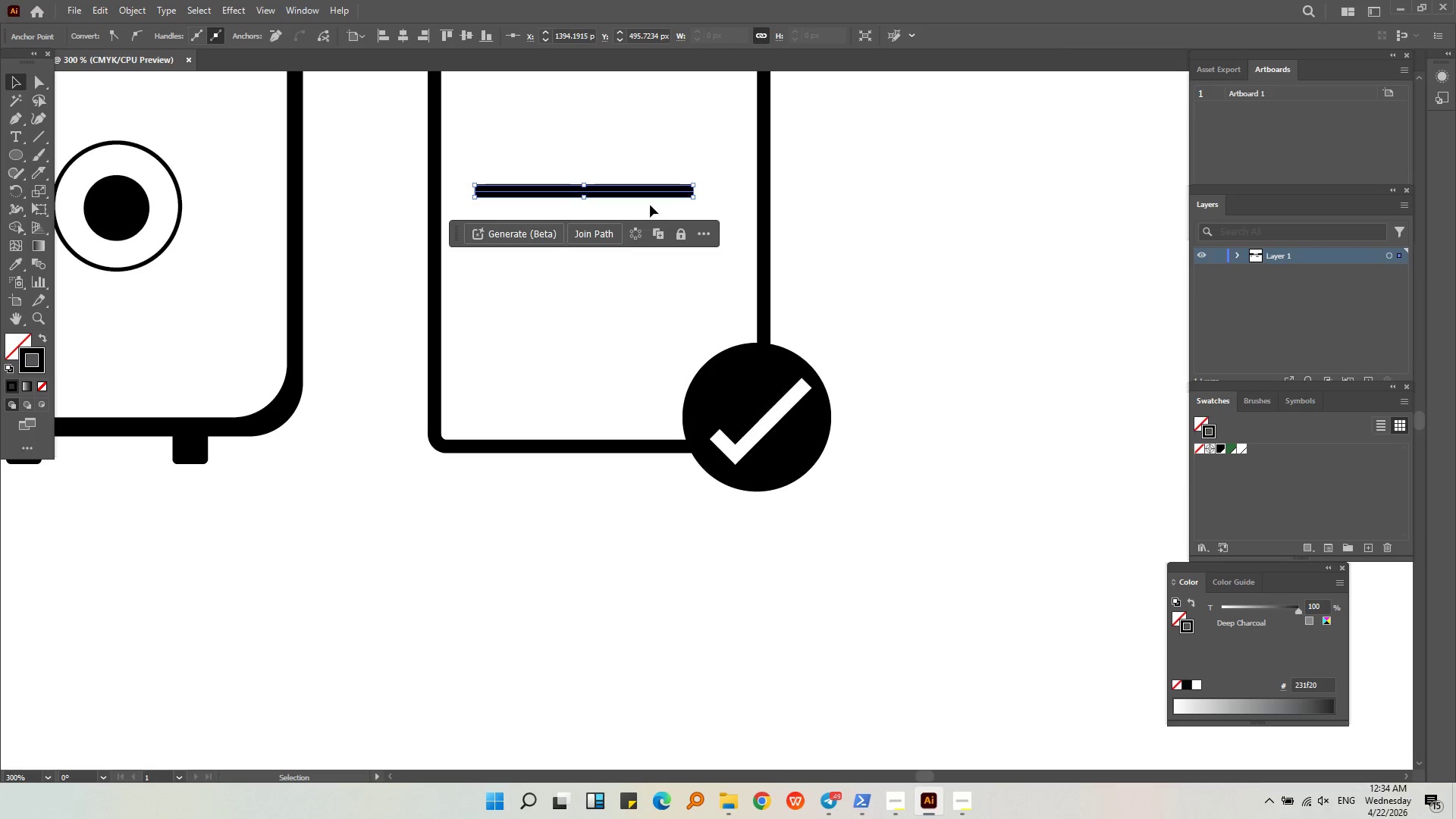 
left_click_drag(start_coordinate=[645, 197], to_coordinate=[645, 234])
 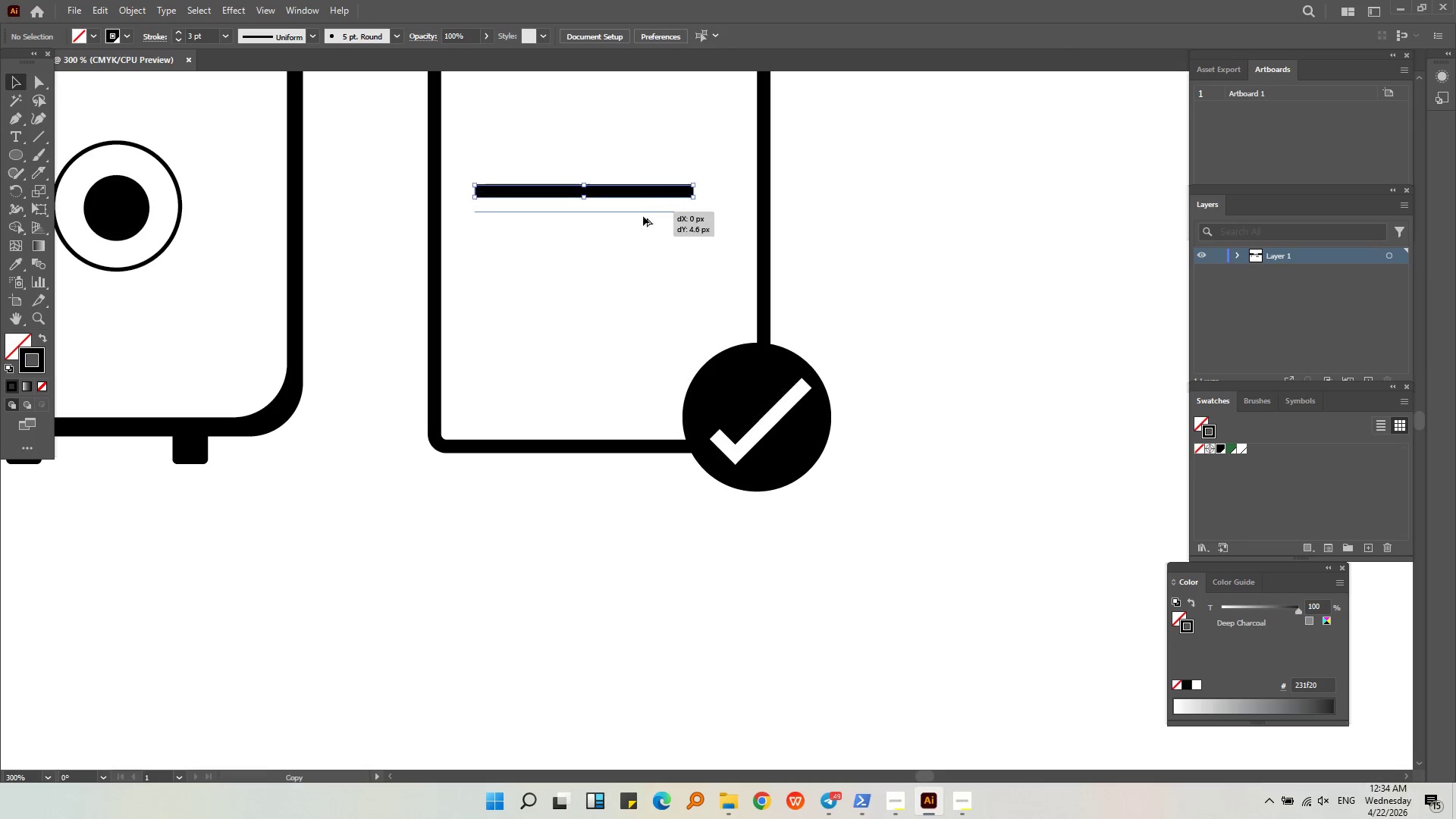 
hold_key(key=AltLeft, duration=0.5)
 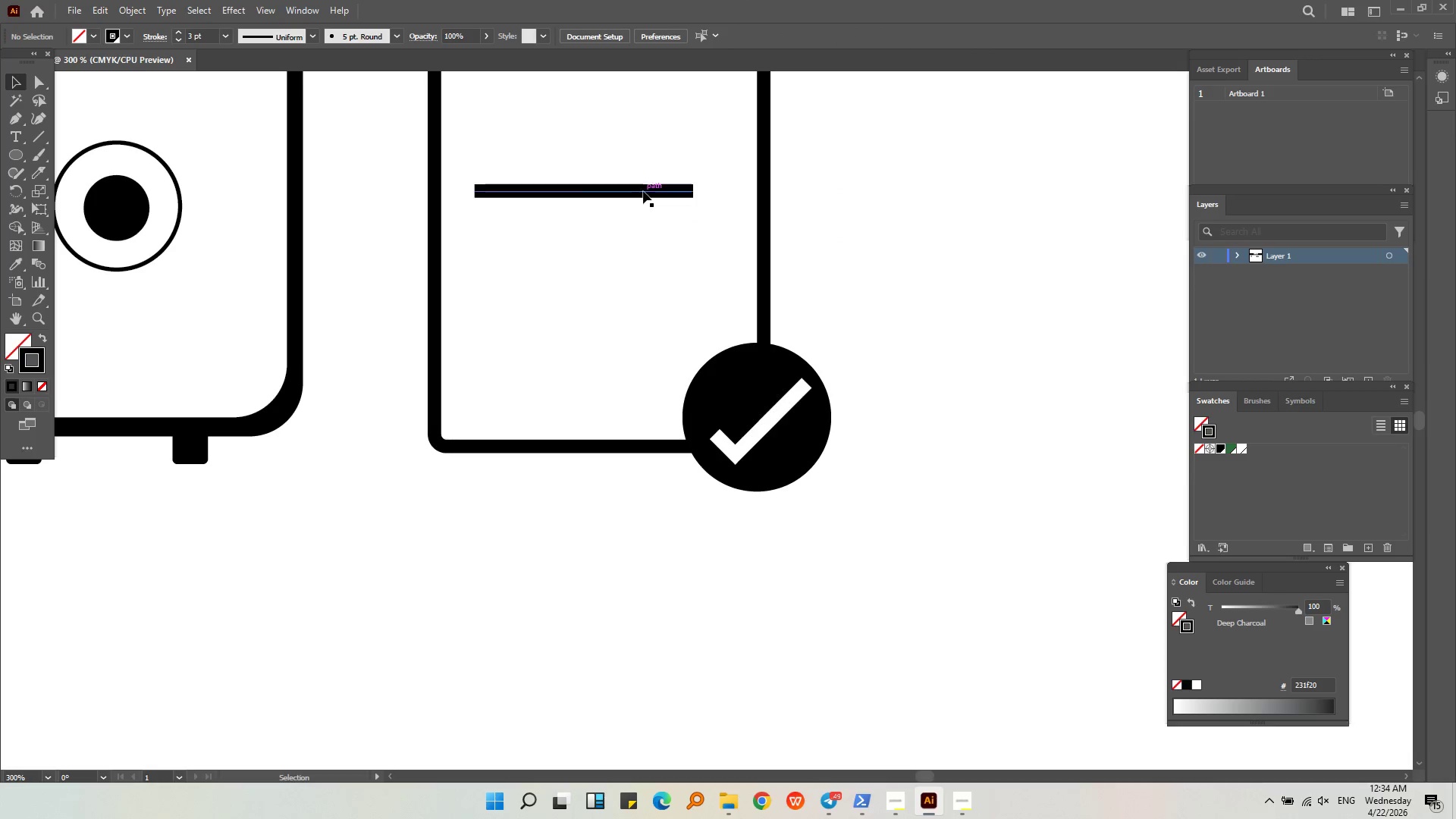 
left_click_drag(start_coordinate=[643, 191], to_coordinate=[642, 244])
 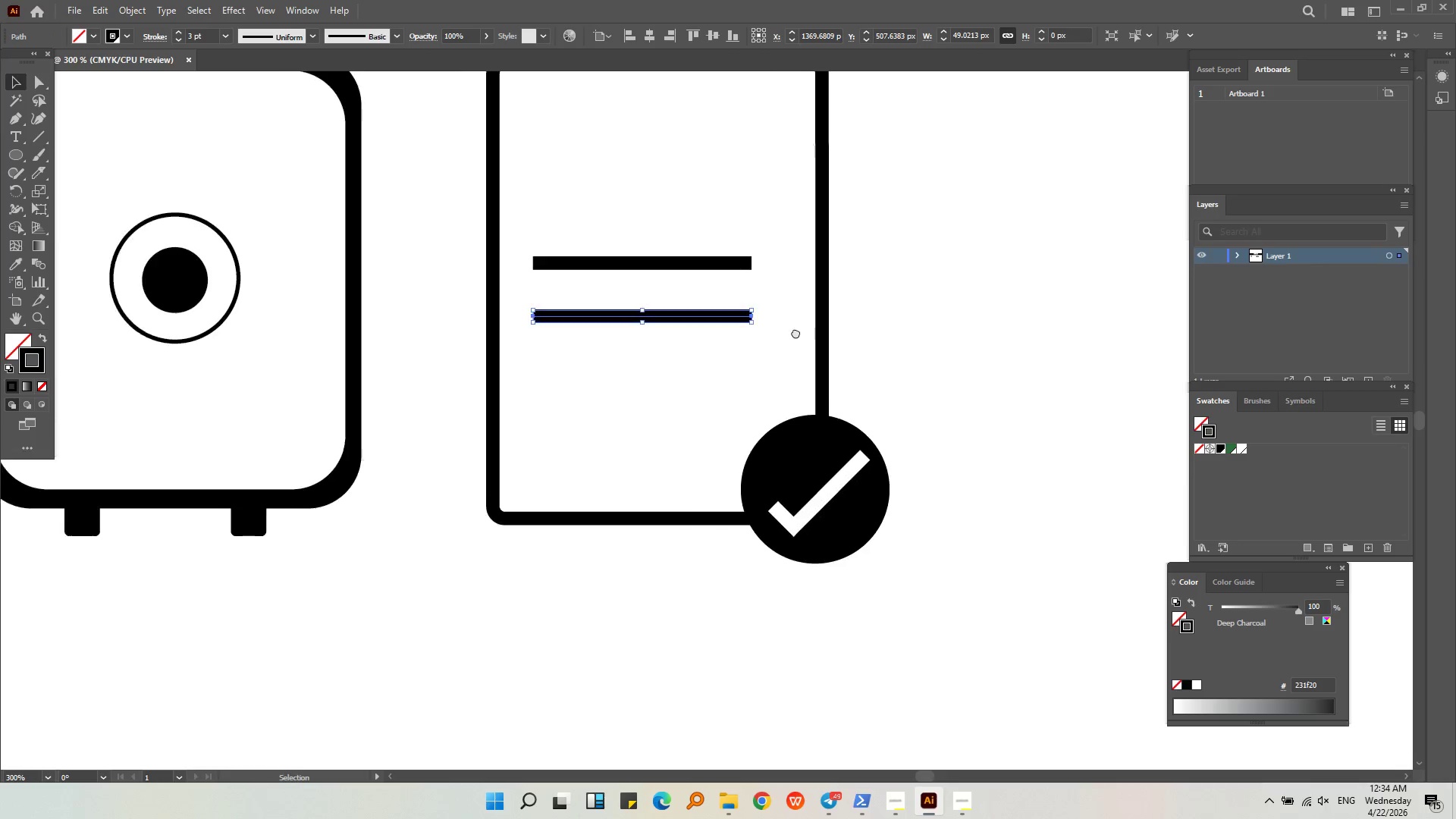 
hold_key(key=AltLeft, duration=1.62)
 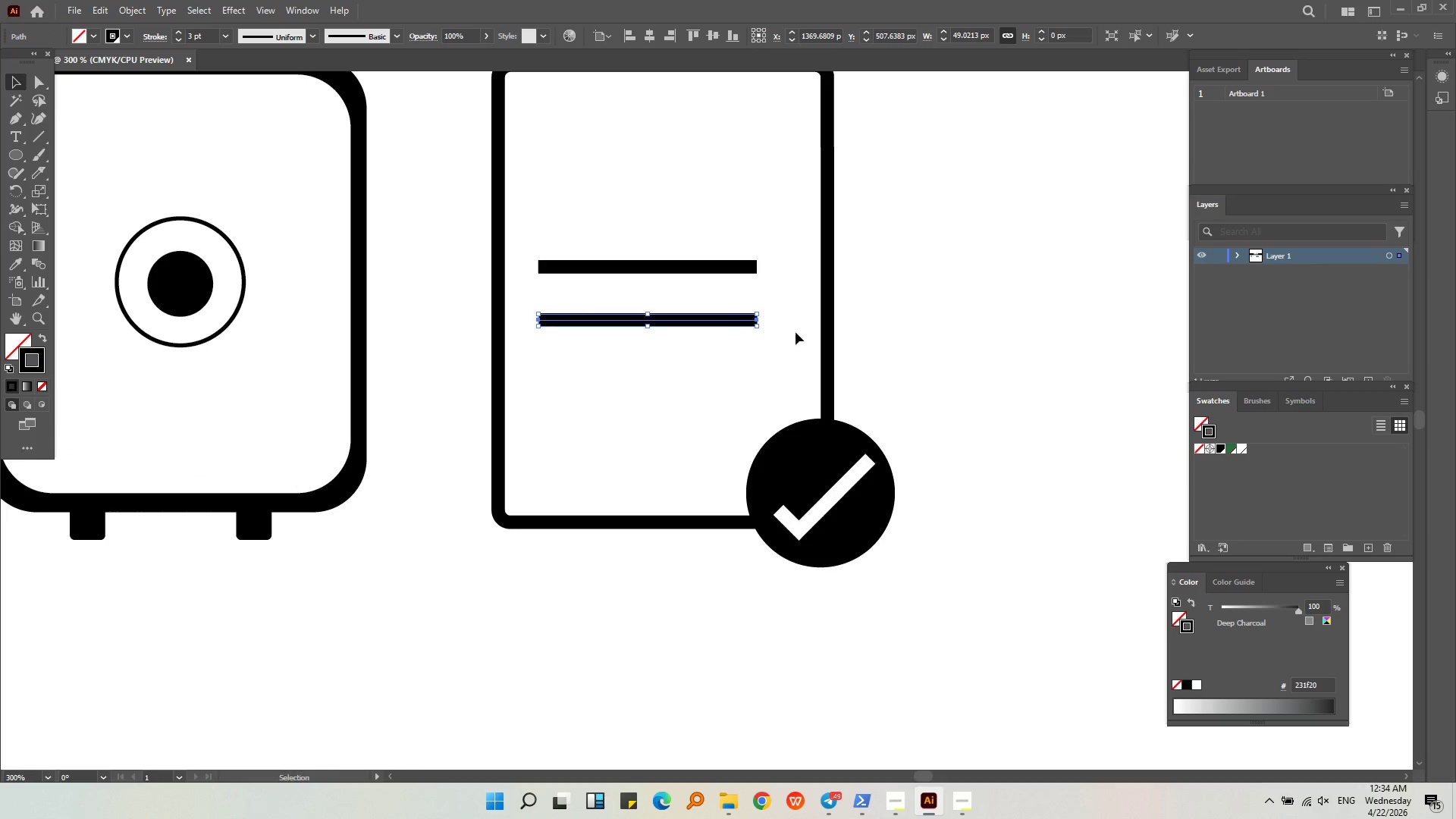 
left_click([796, 345])
 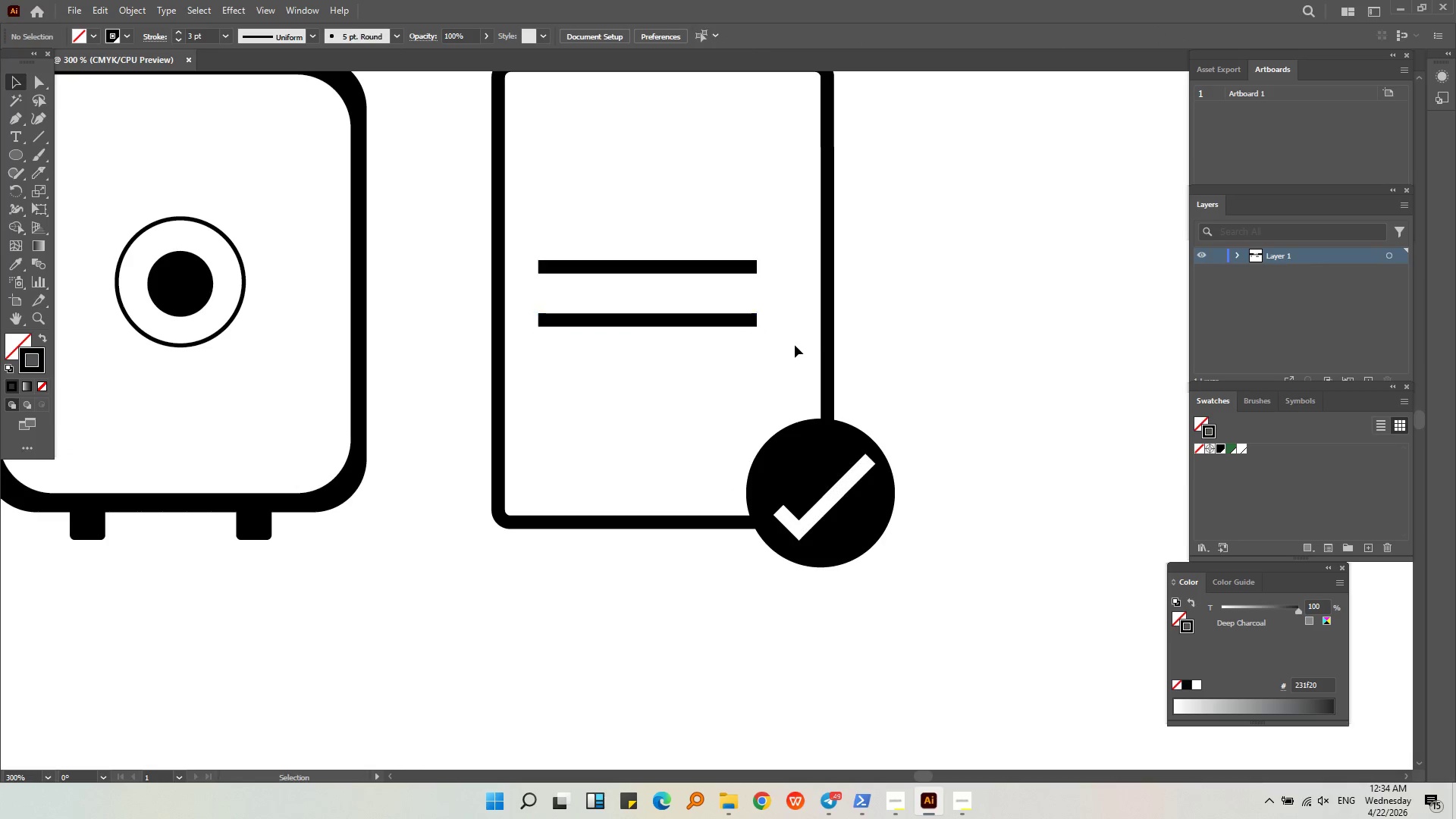 
left_click_drag(start_coordinate=[789, 345], to_coordinate=[667, 220])
 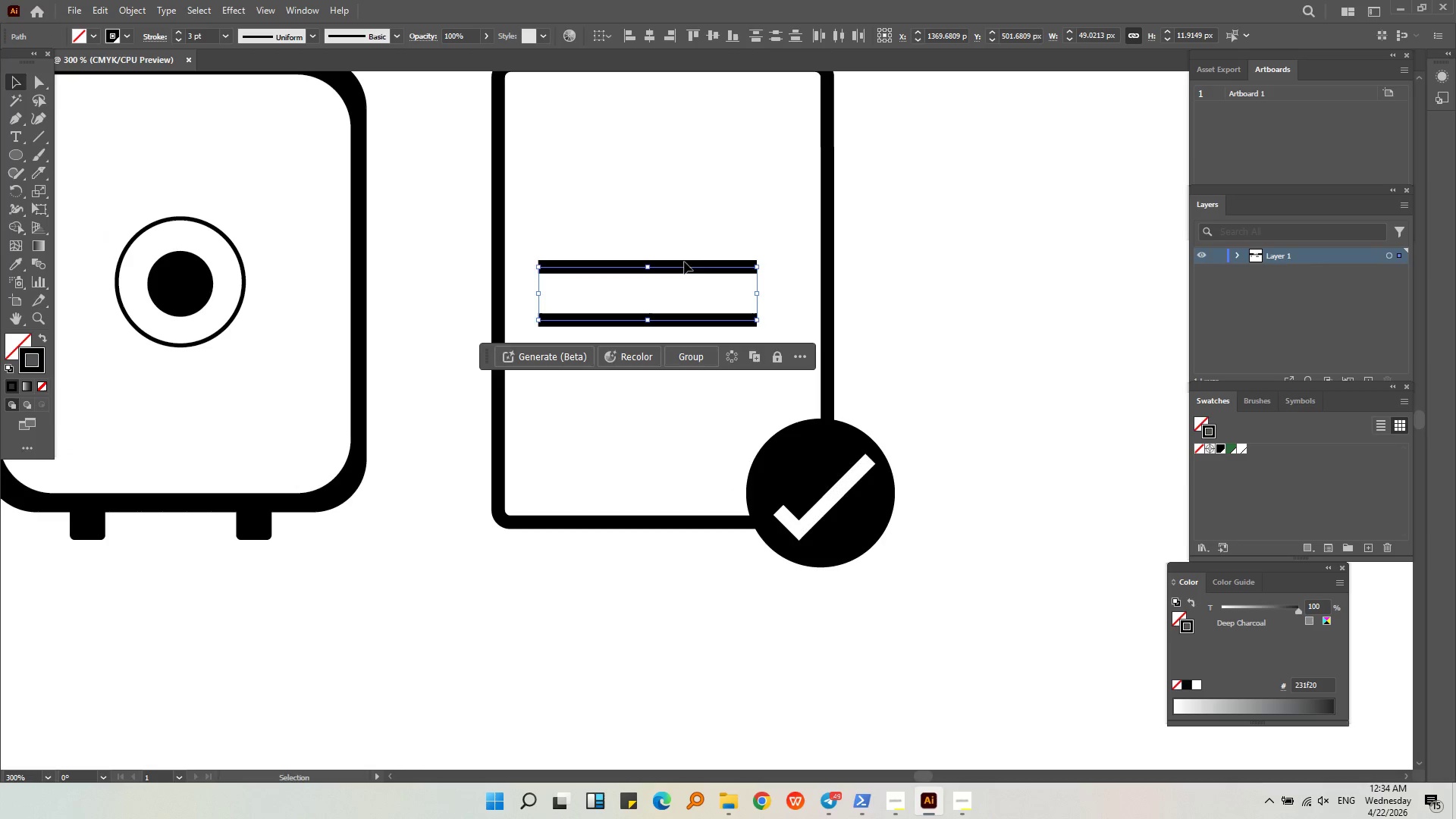 
left_click_drag(start_coordinate=[687, 266], to_coordinate=[708, 268])
 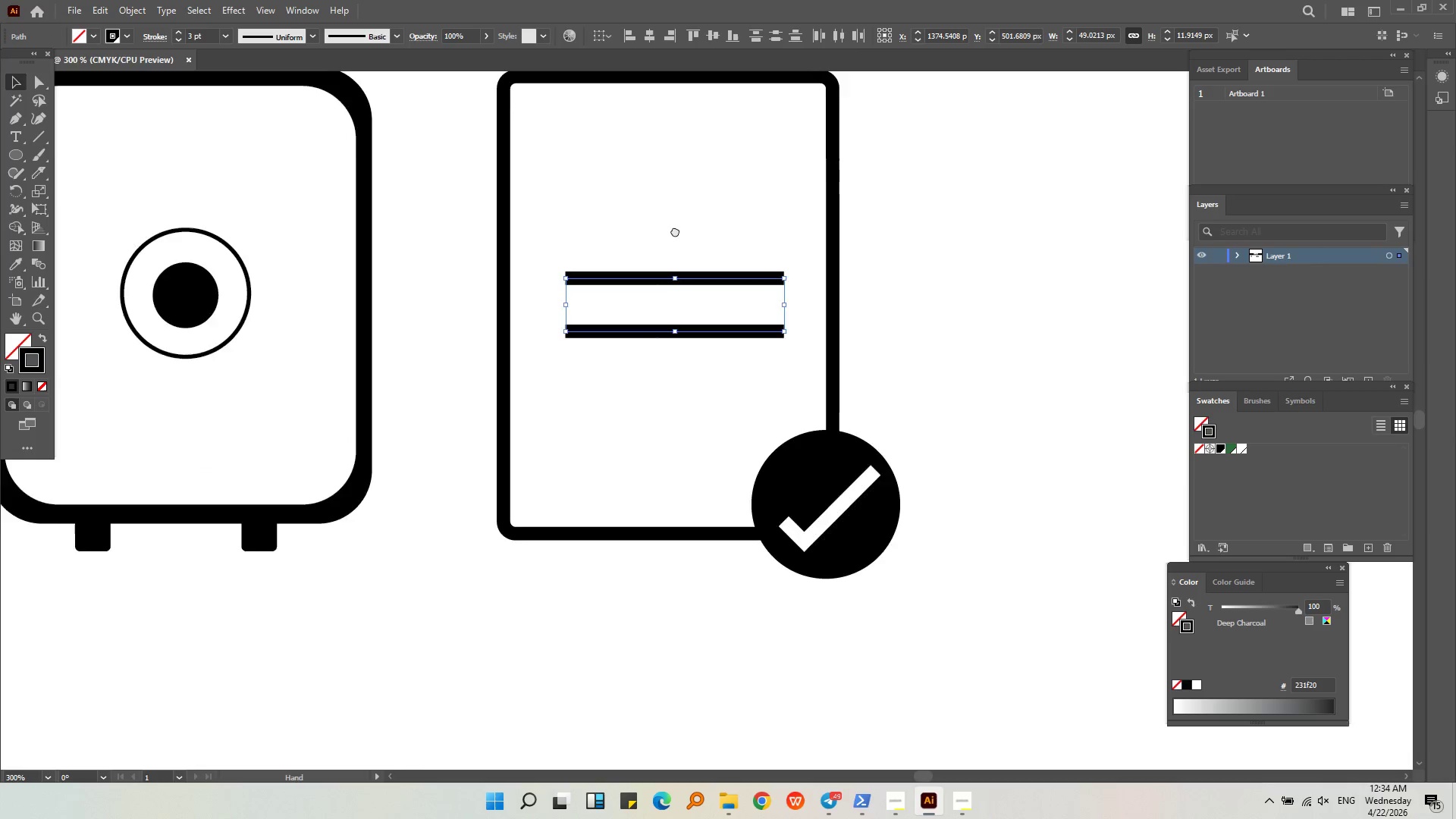 
hold_key(key=ShiftLeft, duration=0.62)
 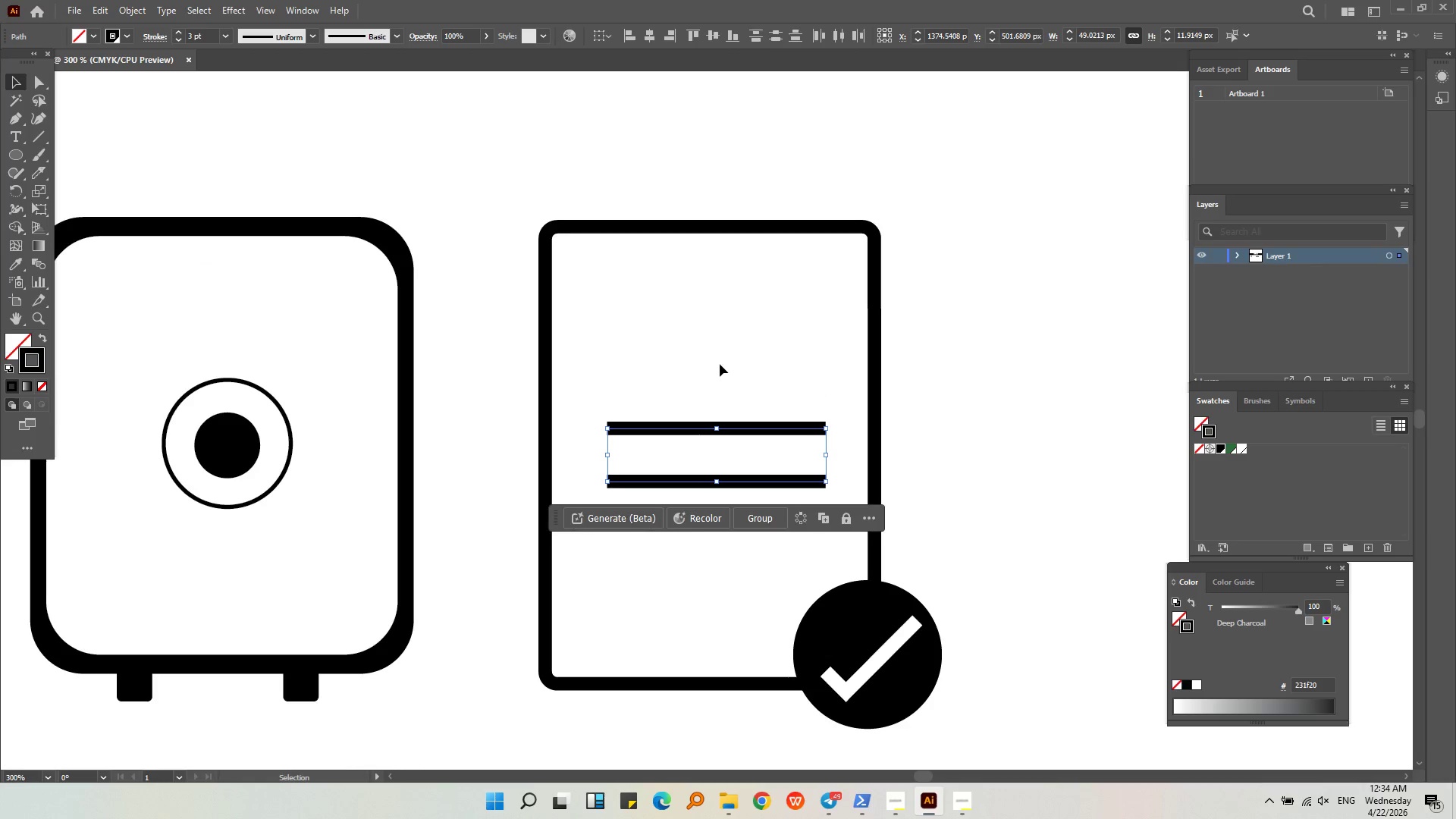 
left_click([720, 361])
 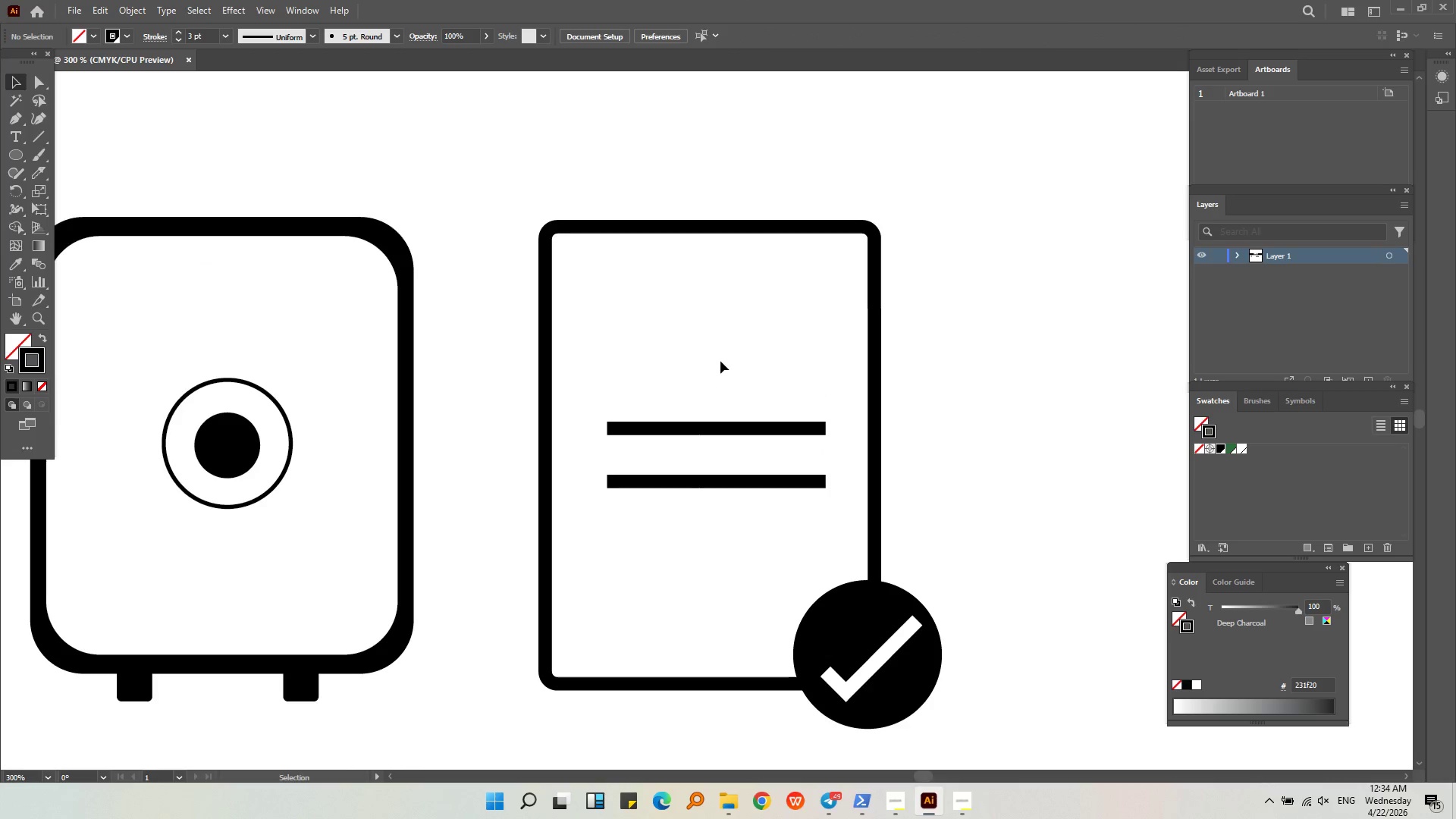 
hold_key(key=AltLeft, duration=0.38)
scroll: coordinate [720, 361], scroll_direction: down, amount: 2.0
 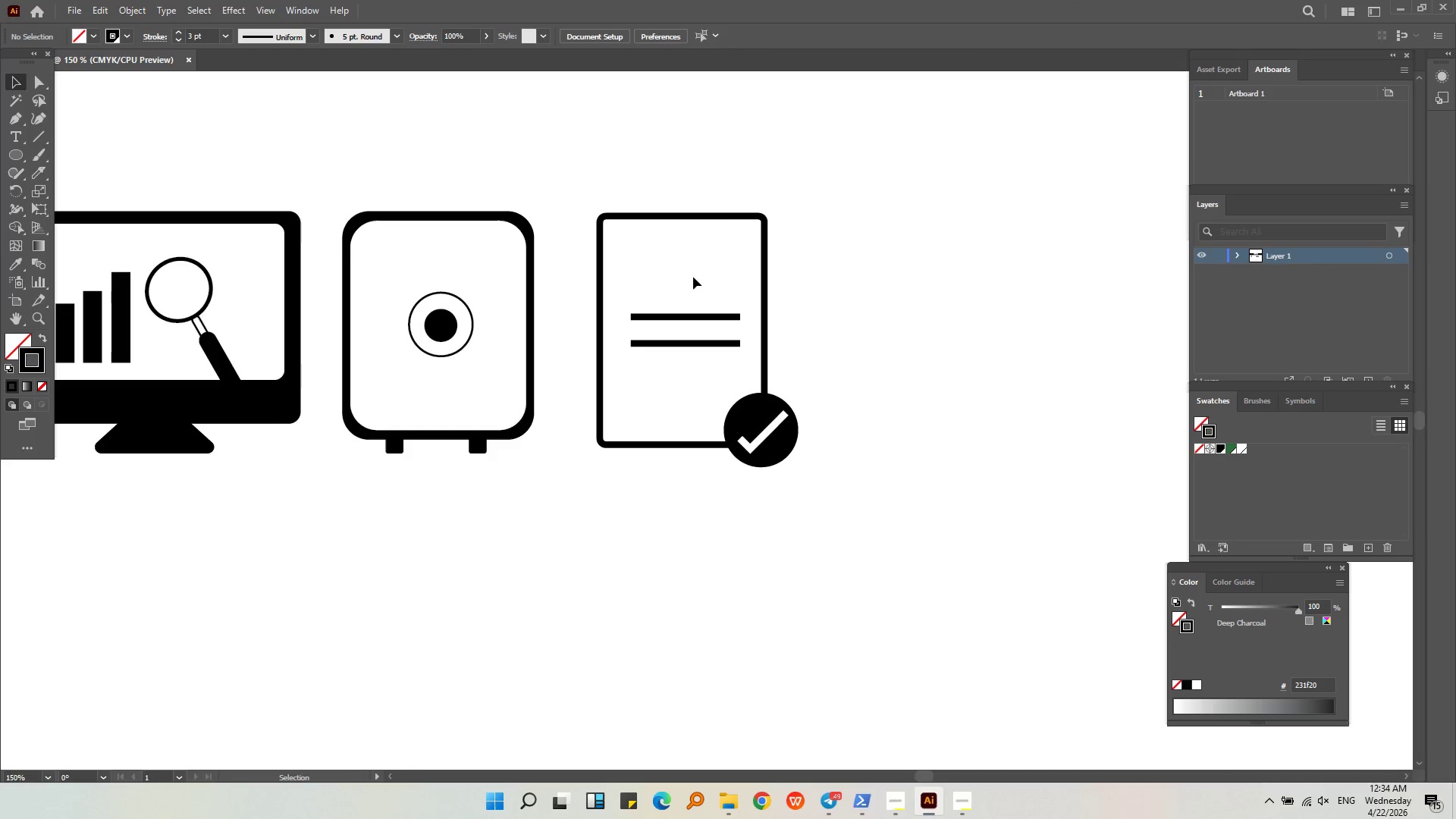 
left_click([886, 435])
 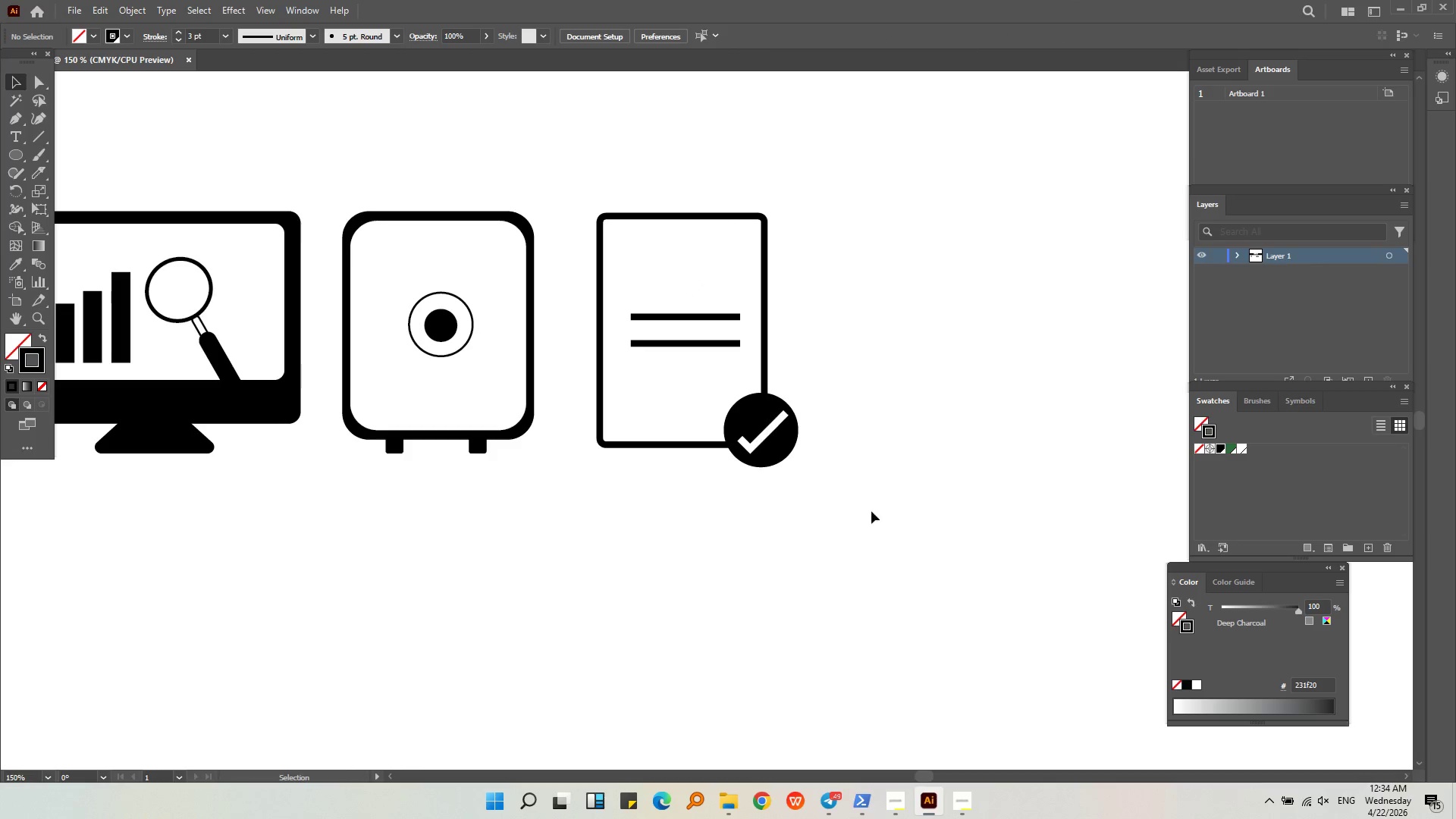 
left_click_drag(start_coordinate=[855, 543], to_coordinate=[622, 158])
 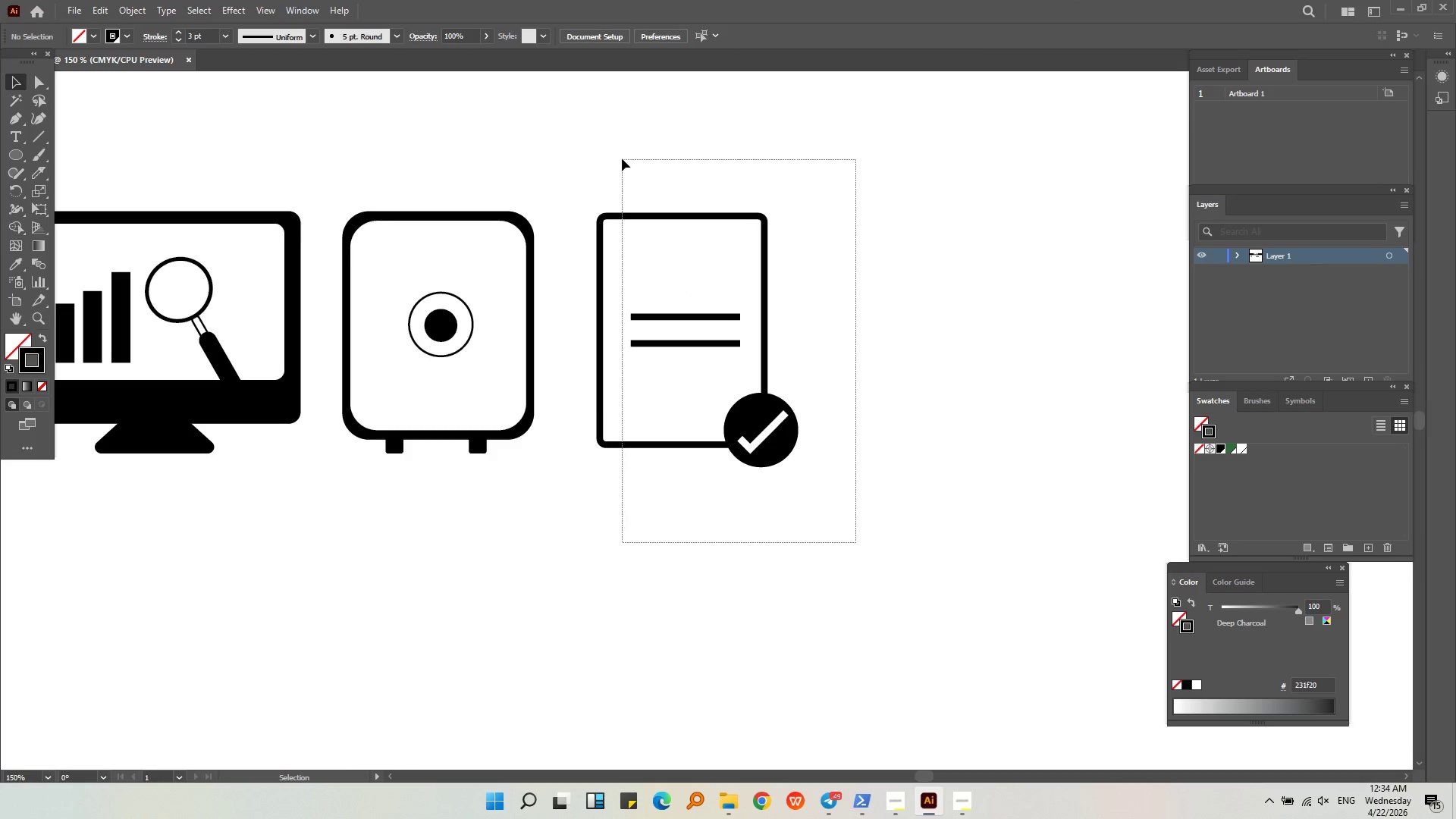 
left_click_drag(start_coordinate=[622, 158], to_coordinate=[566, 161])
 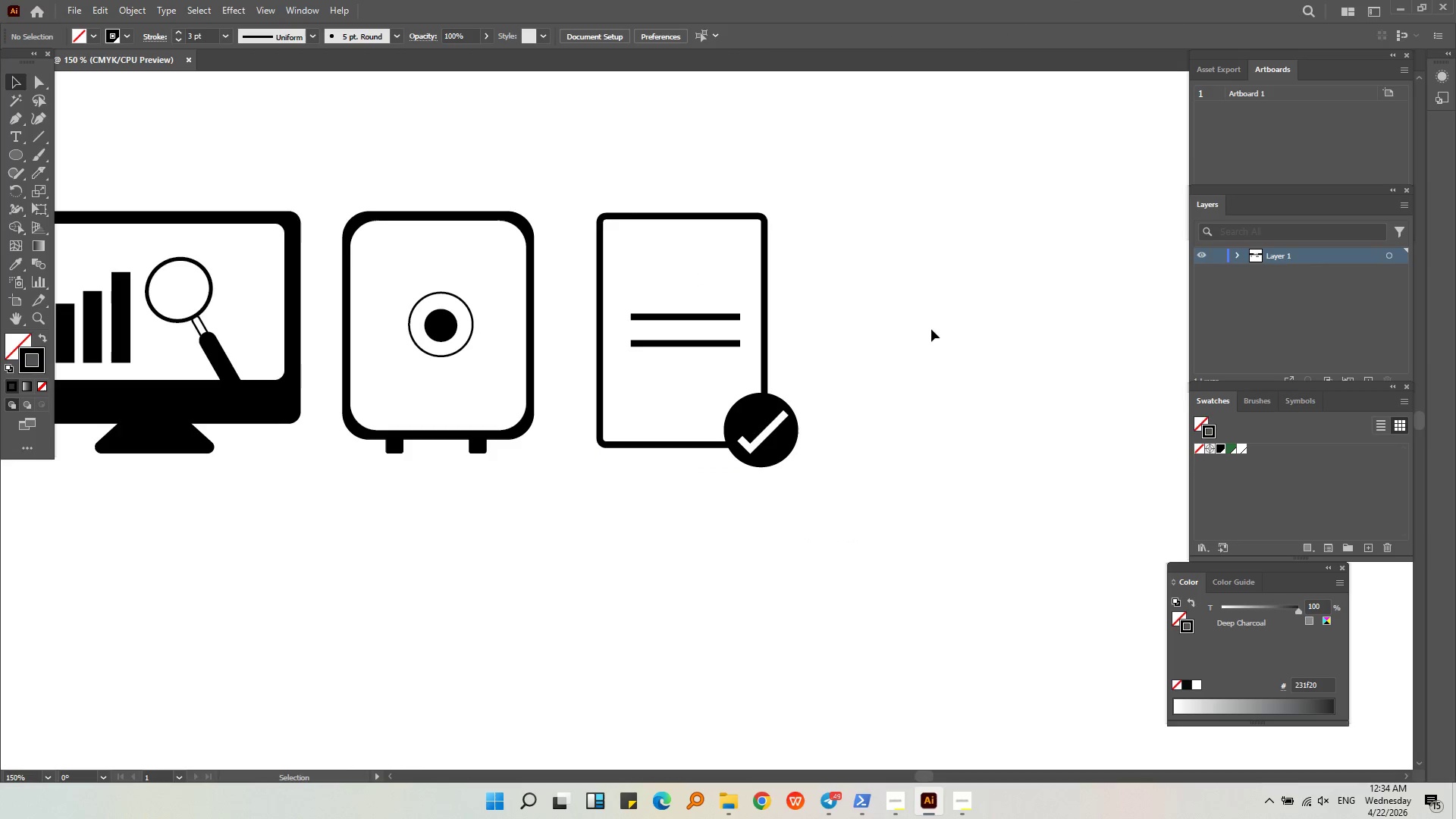 
left_click_drag(start_coordinate=[867, 500], to_coordinate=[566, 155])
 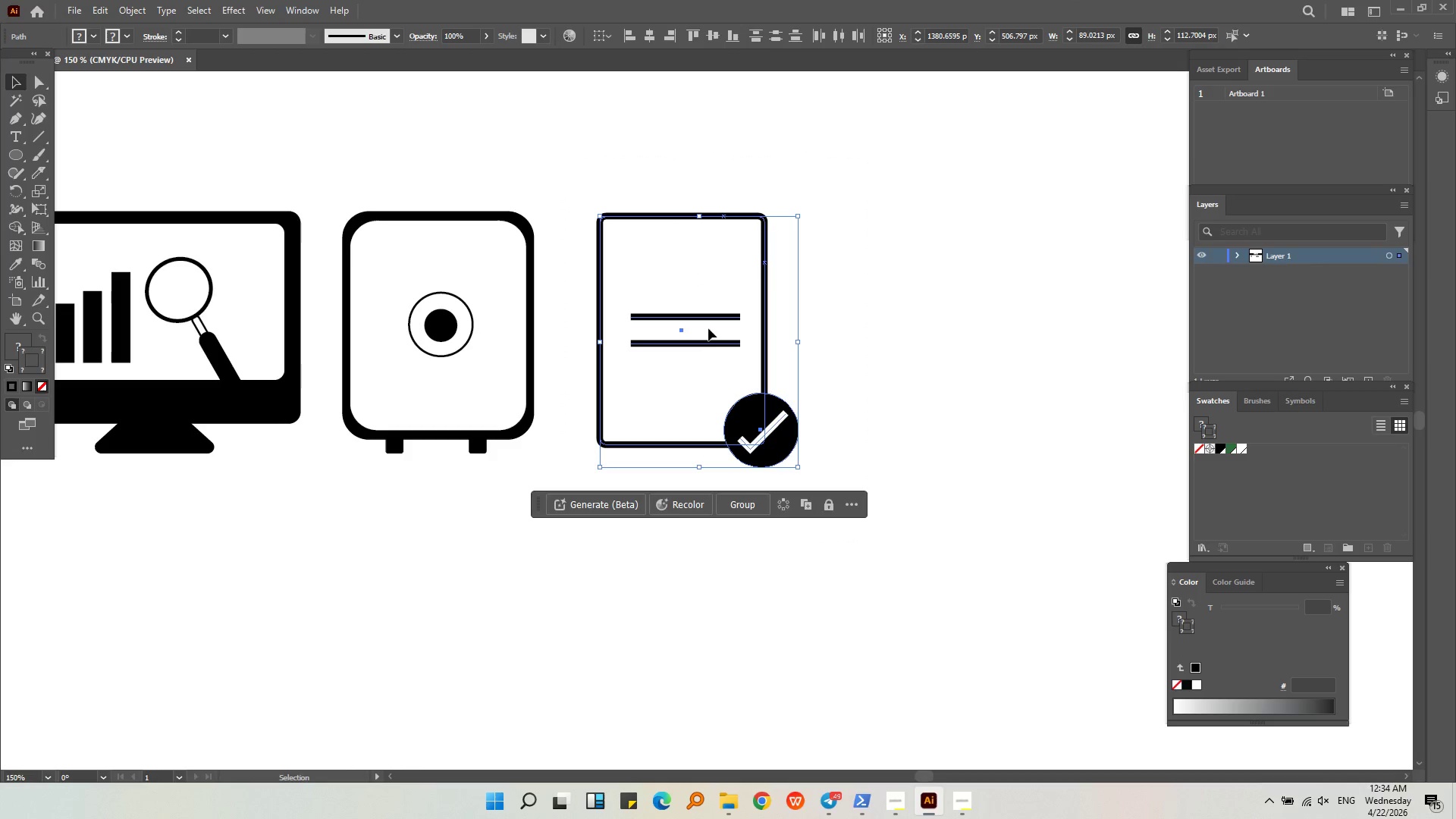 
left_click([700, 356])
 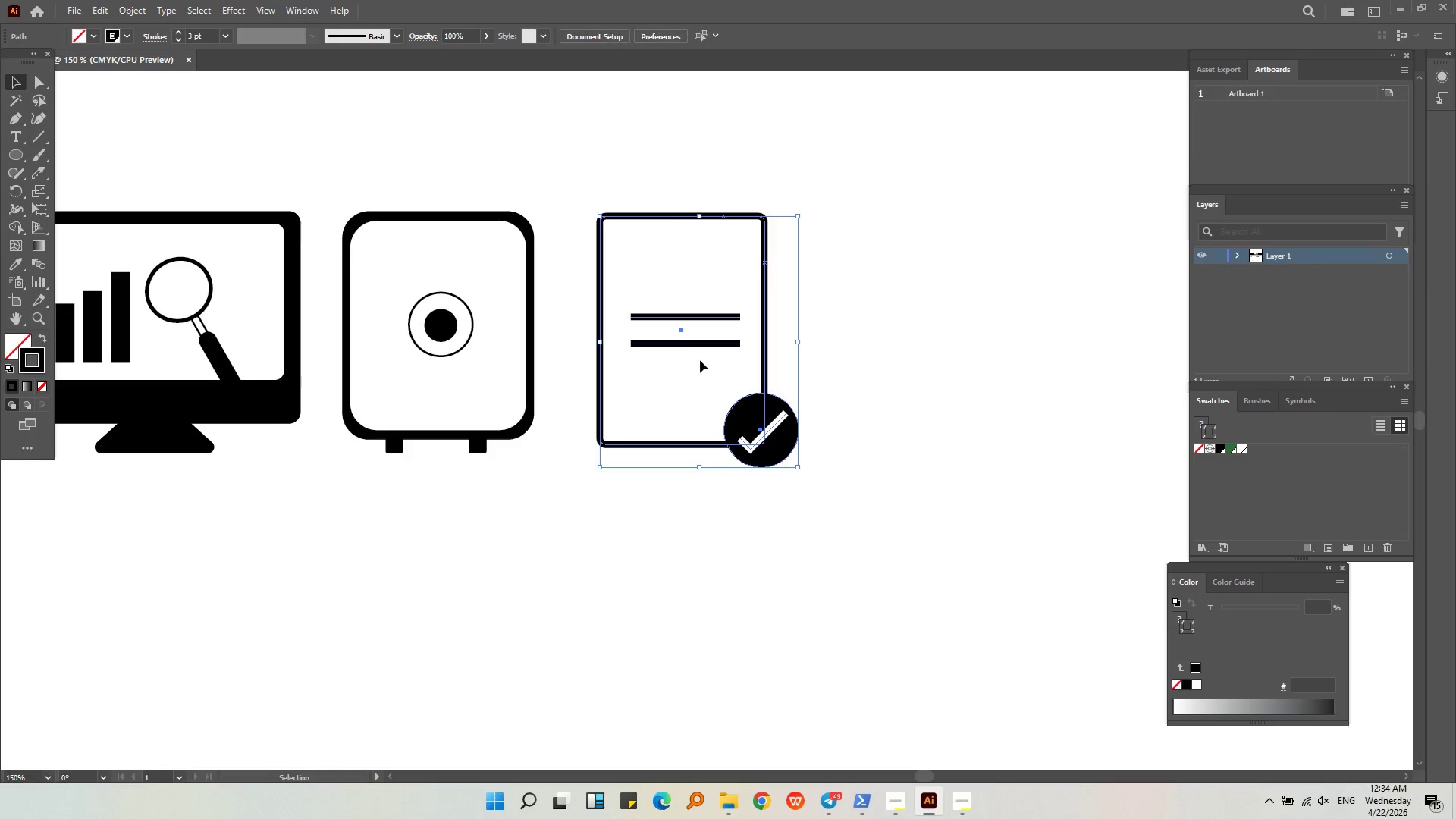 
left_click_drag(start_coordinate=[701, 366], to_coordinate=[669, 275])
 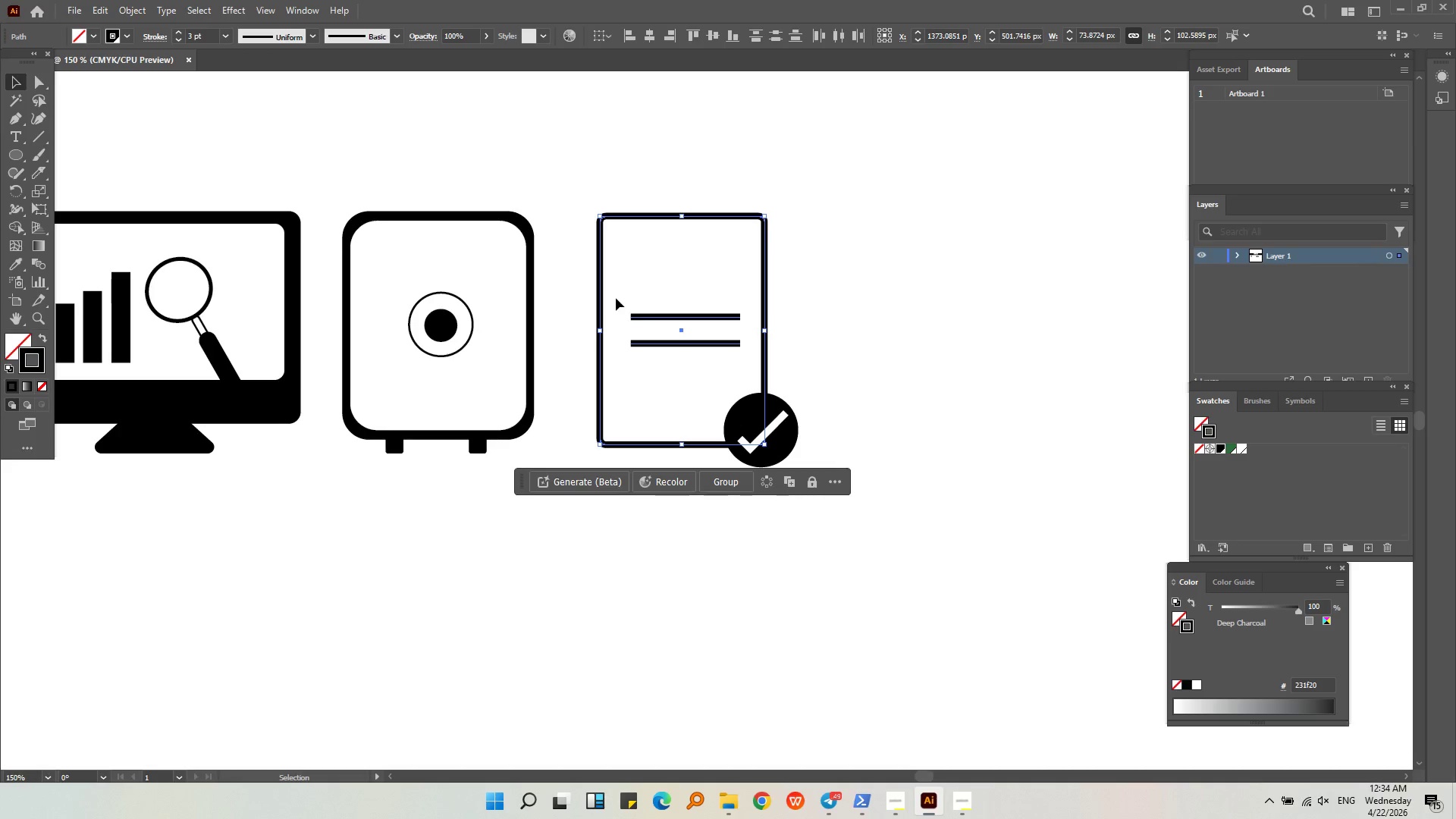 
left_click([708, 284])
 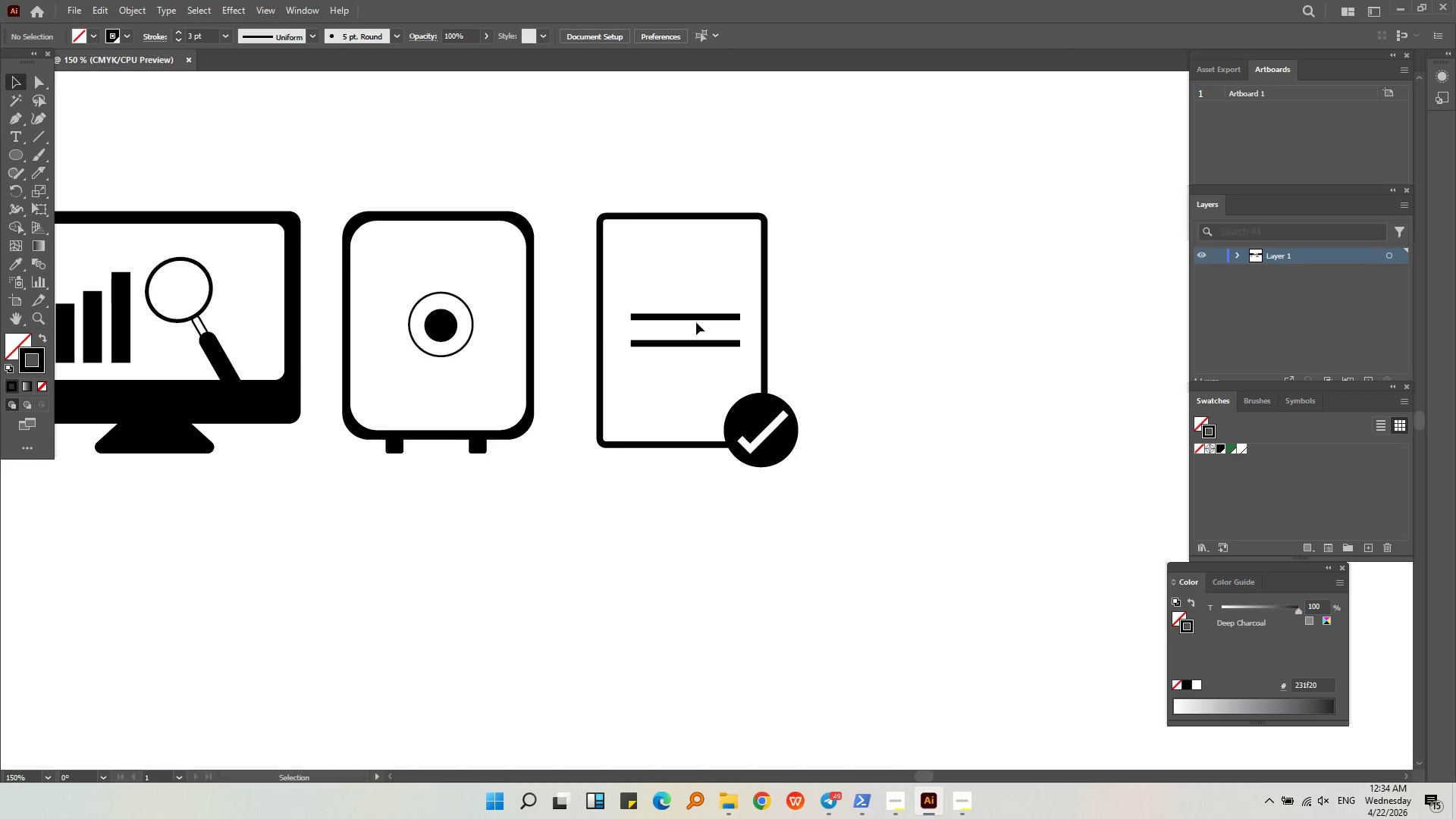 
left_click([696, 318])
 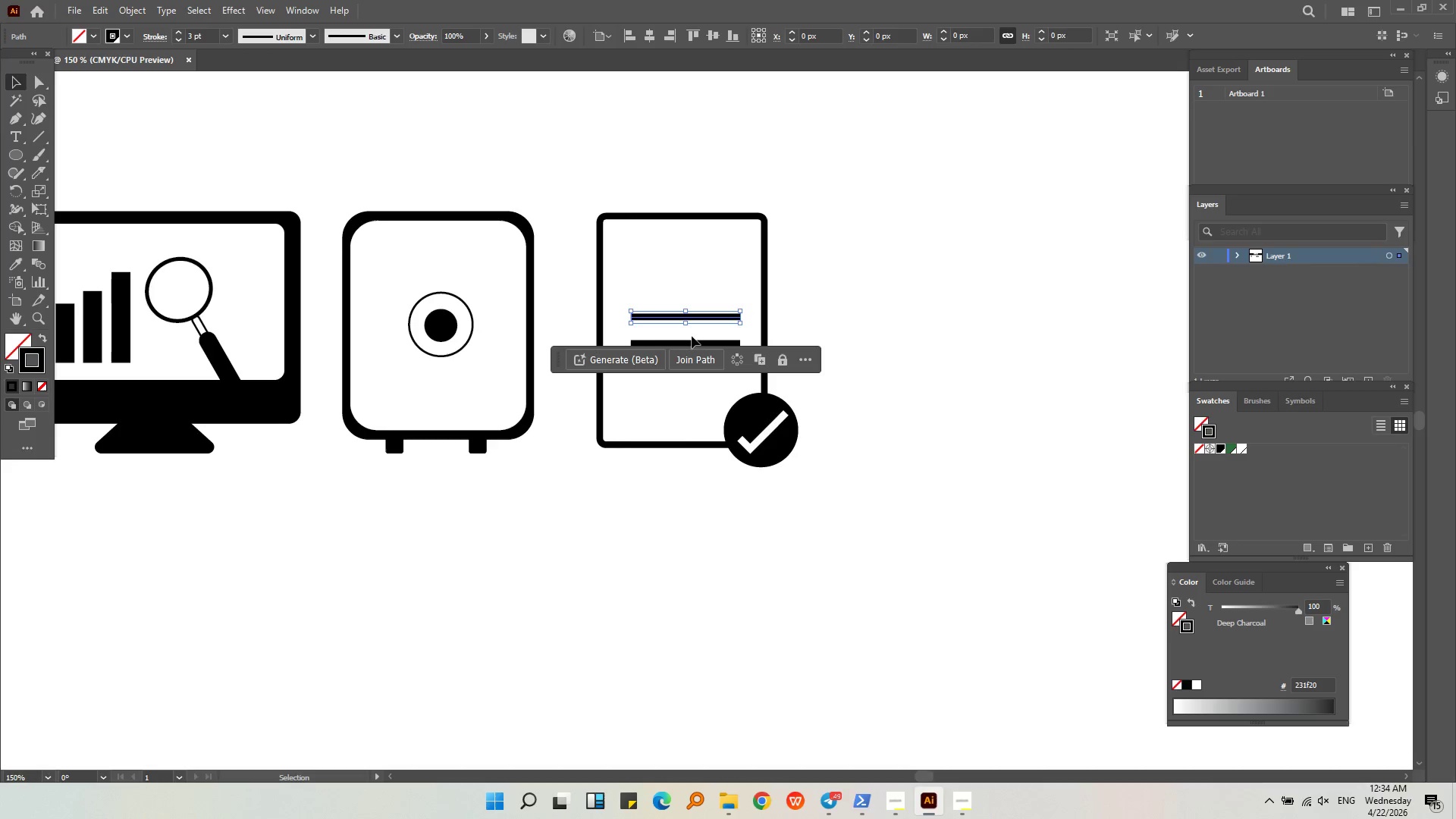 
hold_key(key=ShiftLeft, duration=0.72)
left_click([714, 344])
 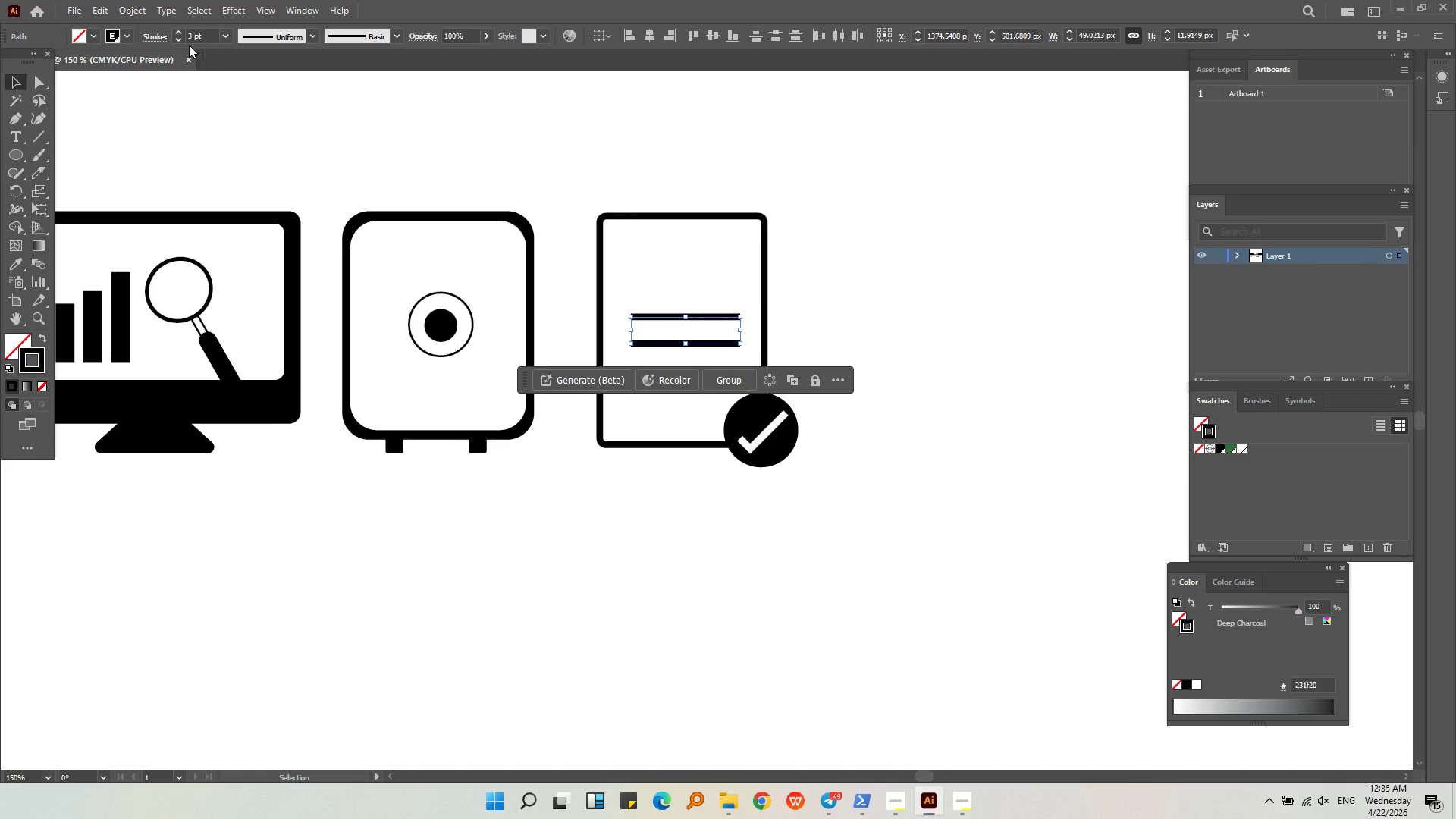 
left_click([176, 39])
 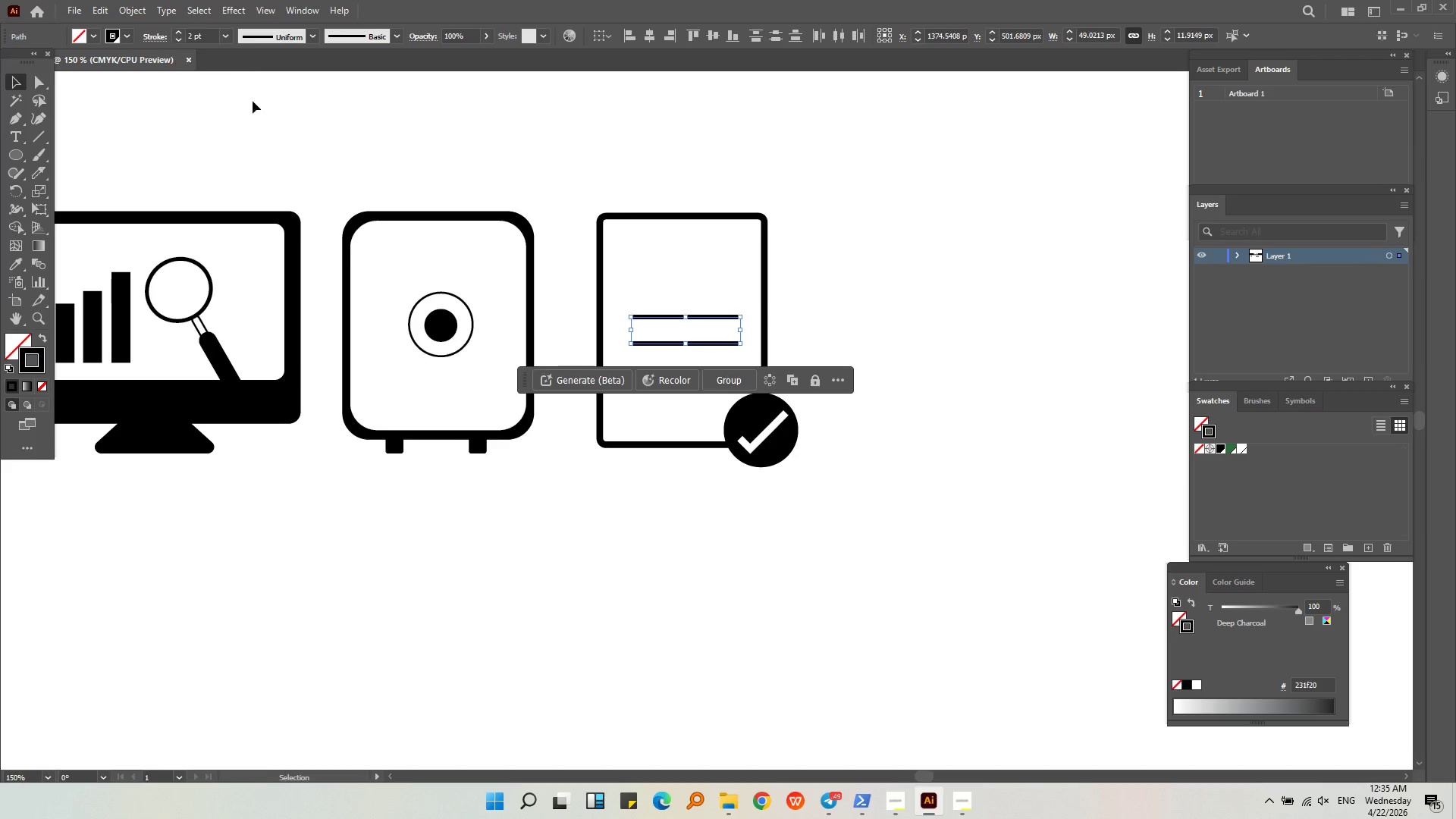 
left_click([1008, 501])
 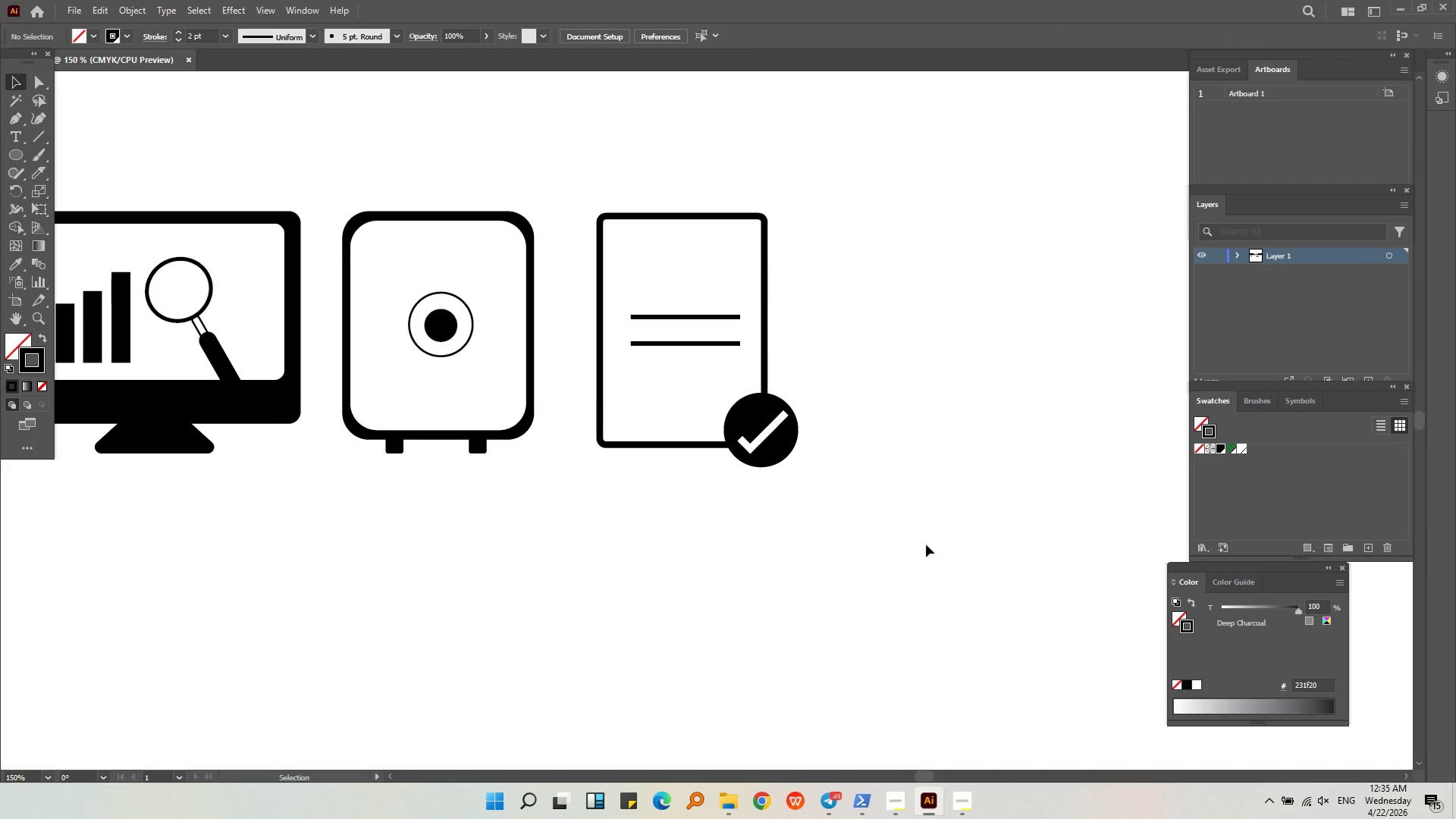 
left_click_drag(start_coordinate=[913, 542], to_coordinate=[589, 180])
 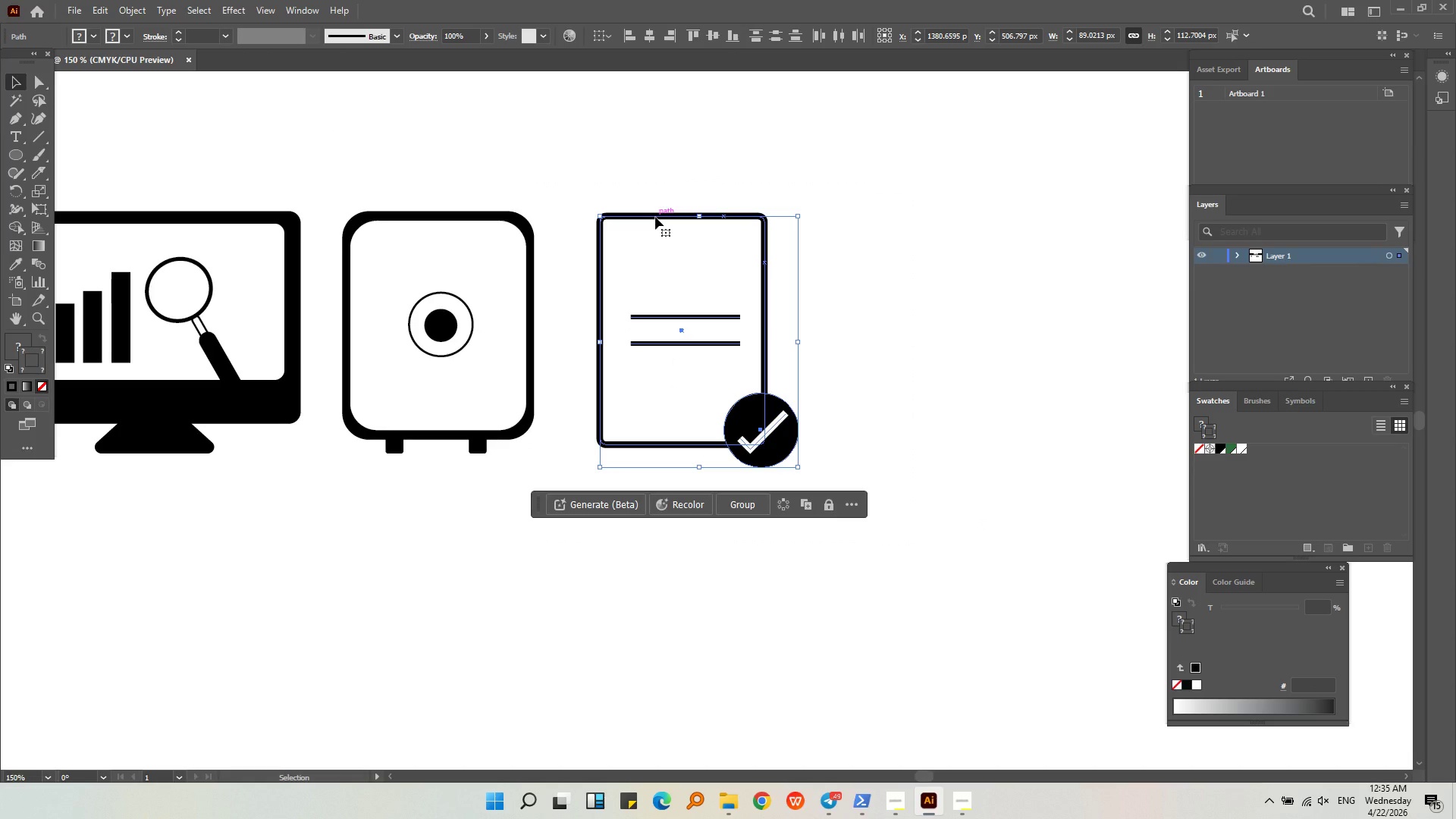 
left_click_drag(start_coordinate=[655, 217], to_coordinate=[885, 219])
 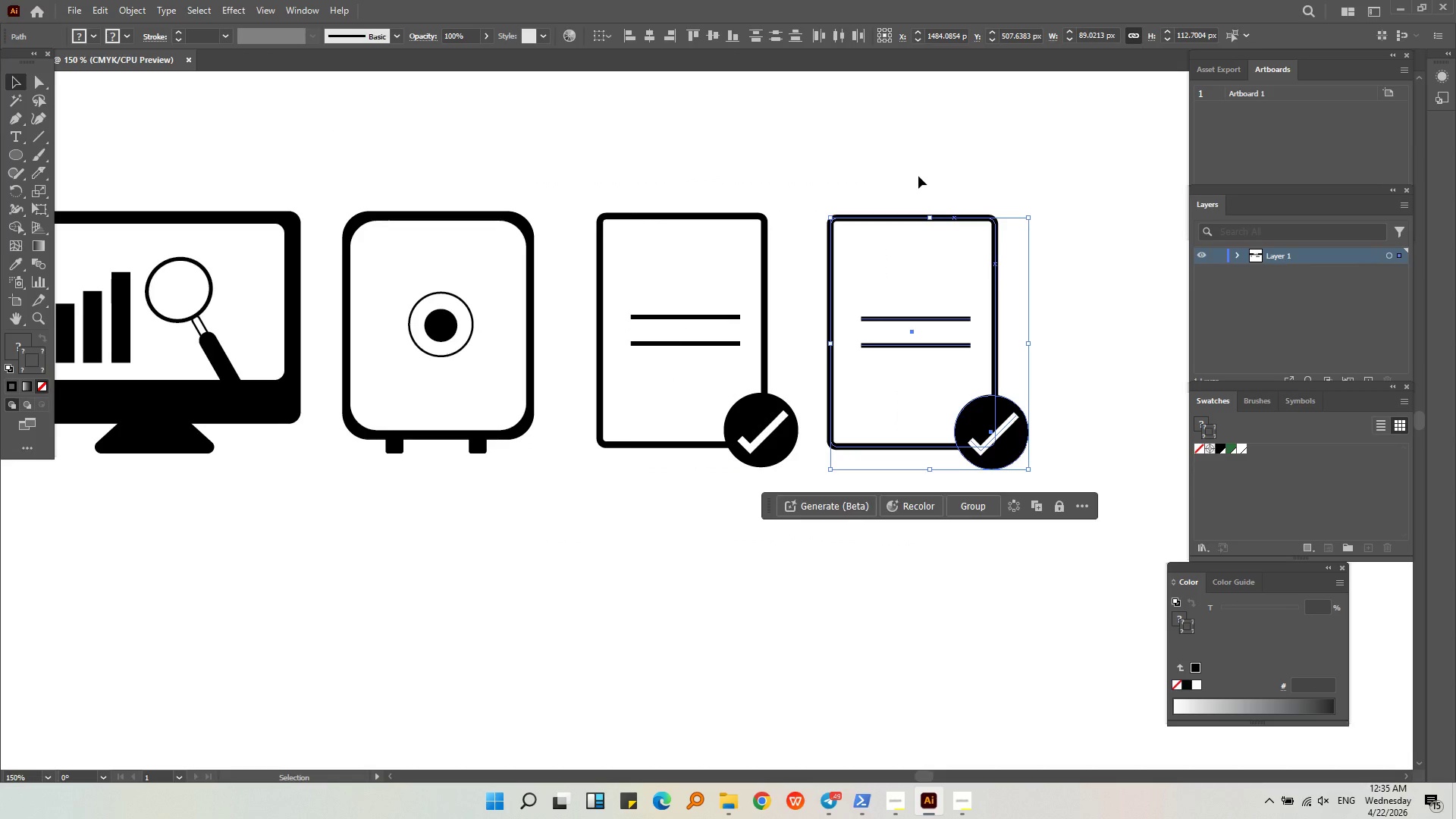 
hold_key(key=AltLeft, duration=2.02)
 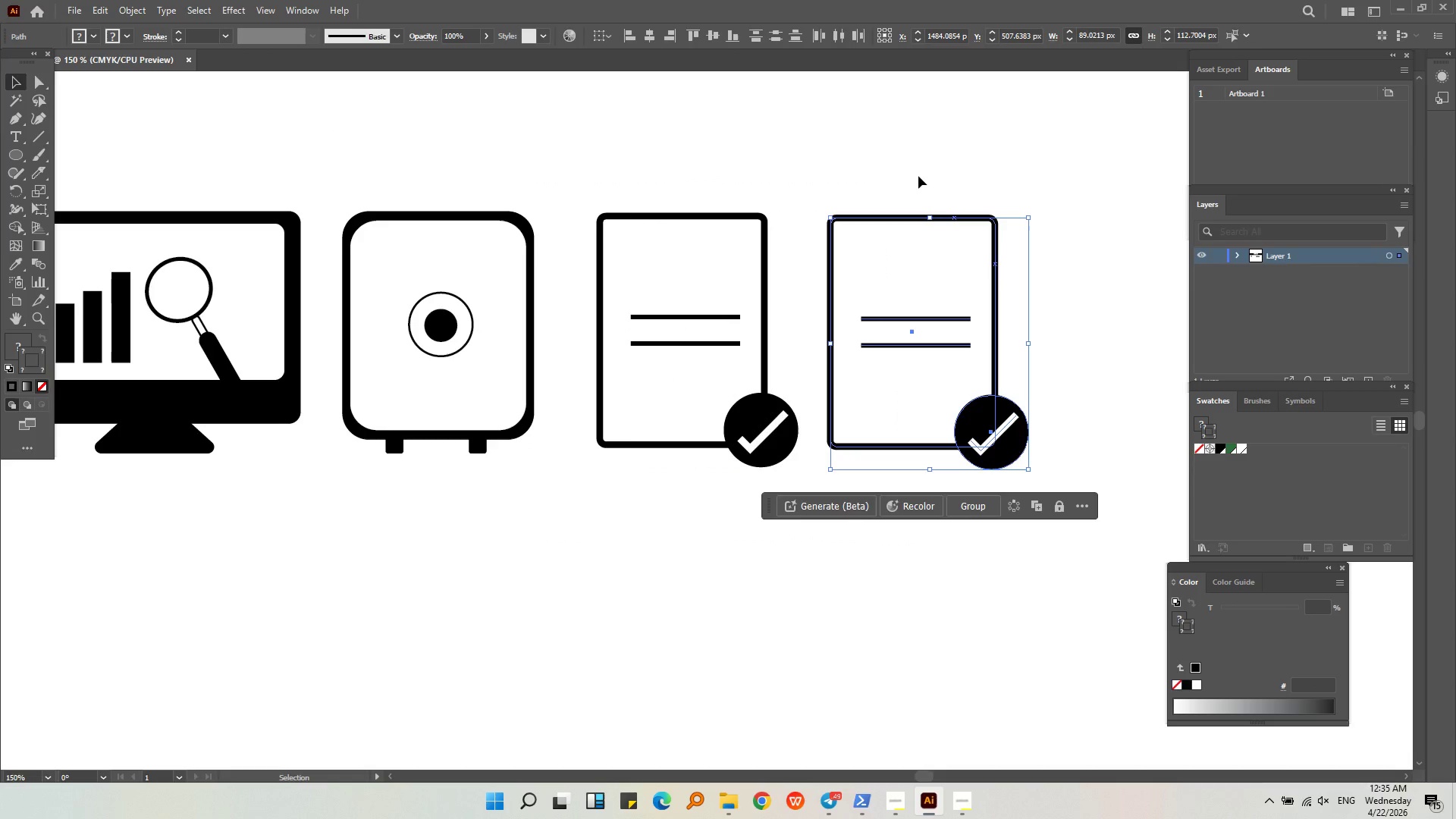 
left_click([918, 176])
 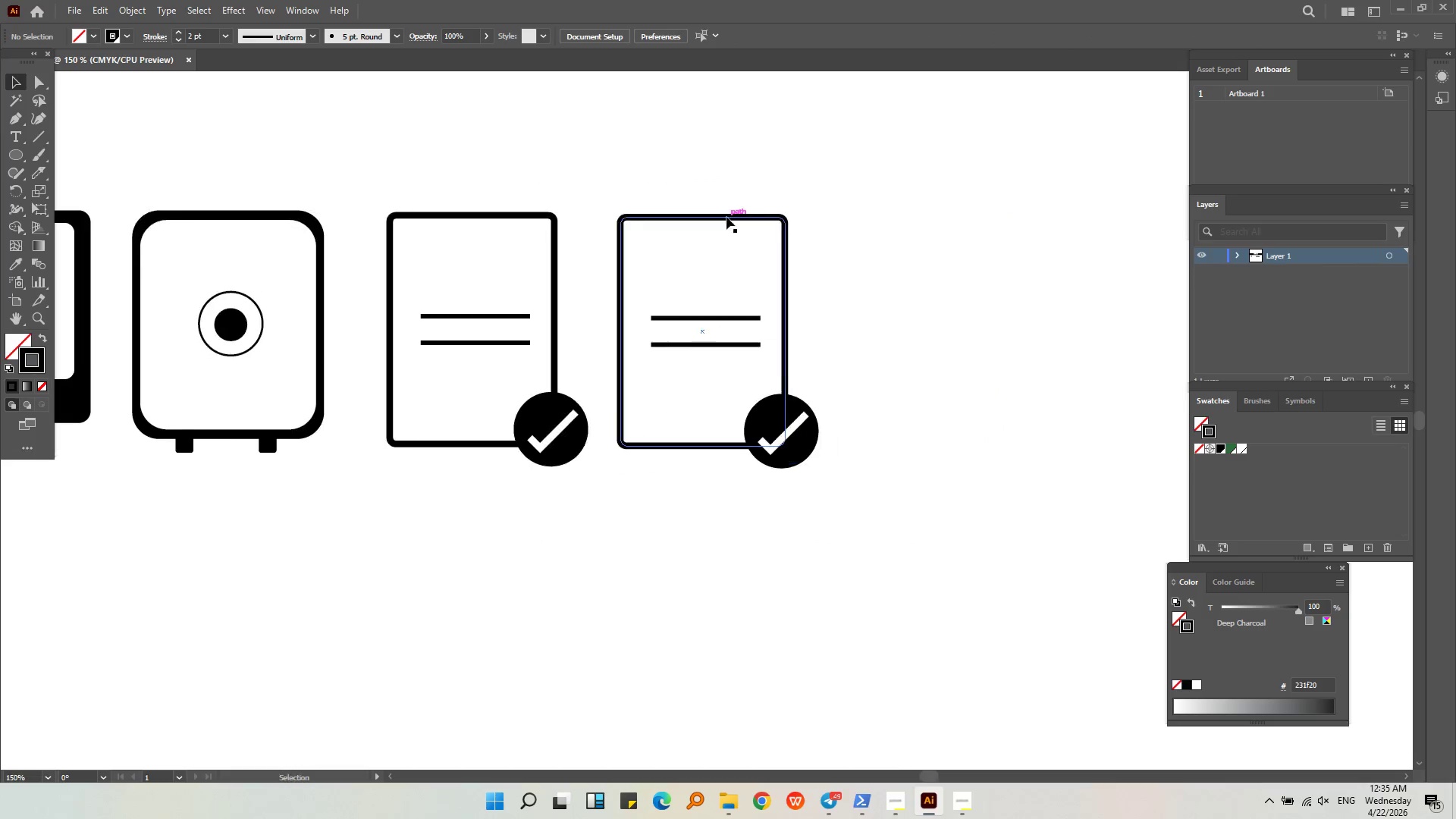 
left_click([1032, 317])
 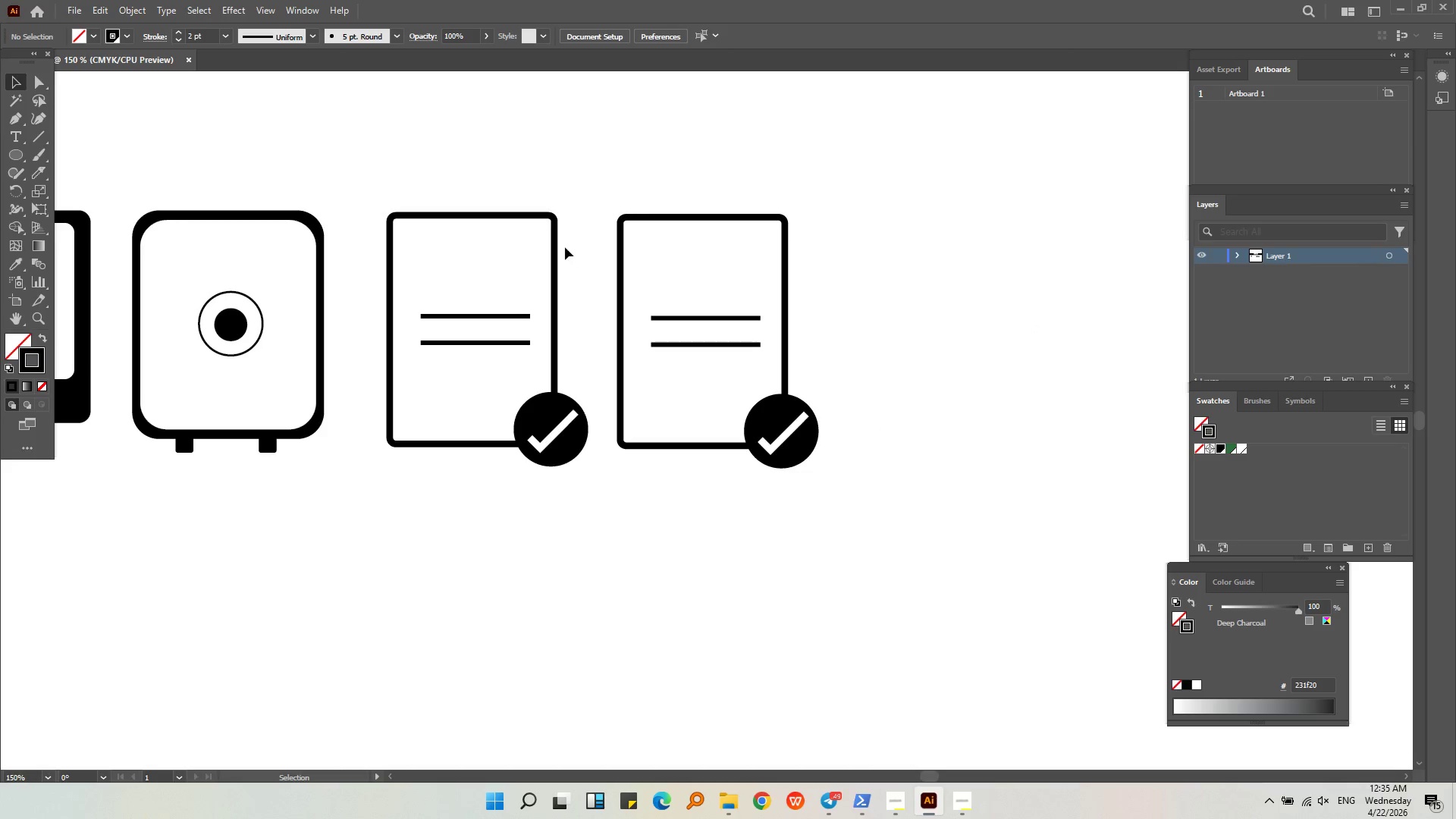 
double_click([555, 244])
 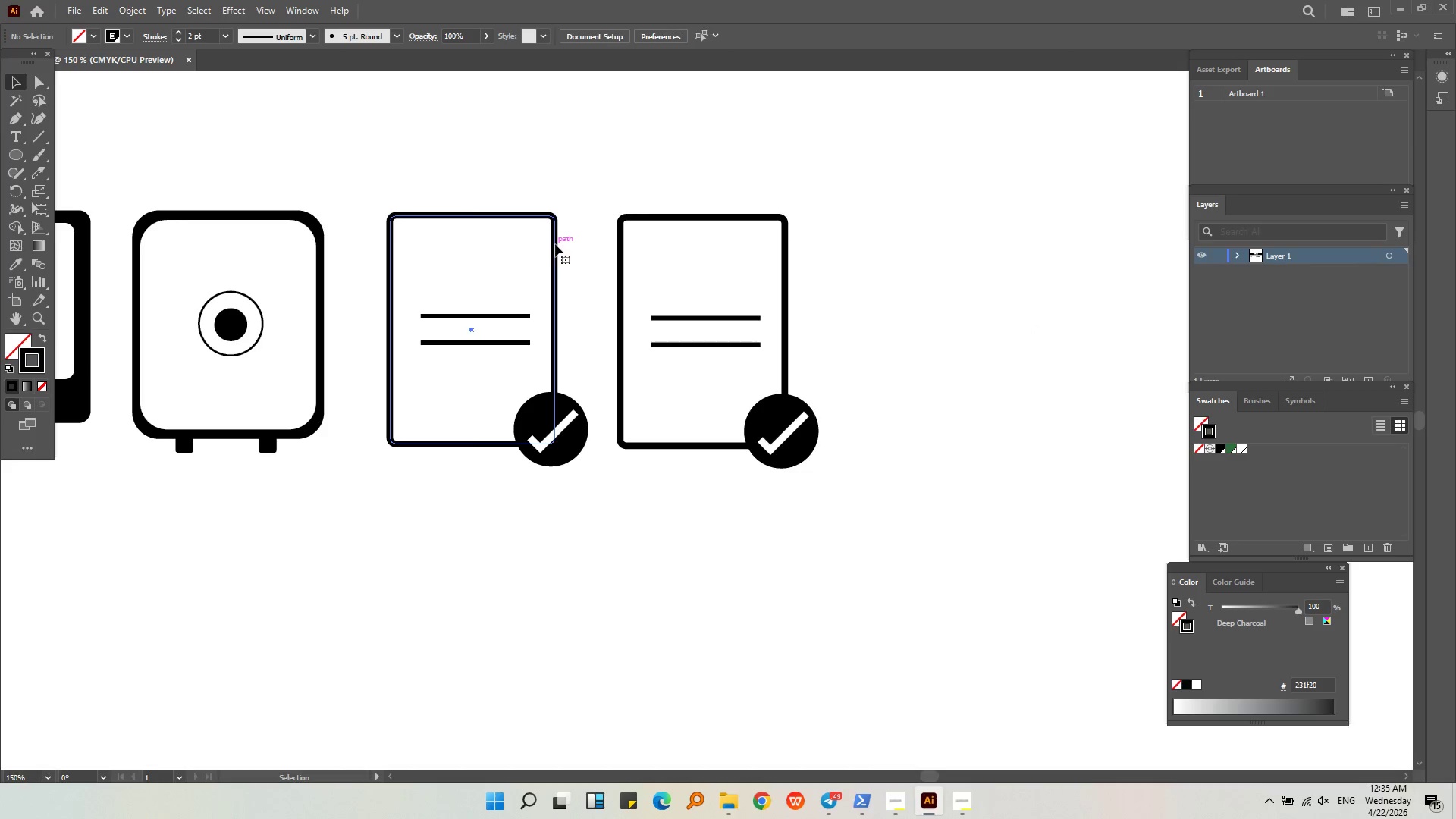 
hold_key(key=ShiftLeft, duration=0.48)
triple_click([667, 221])
 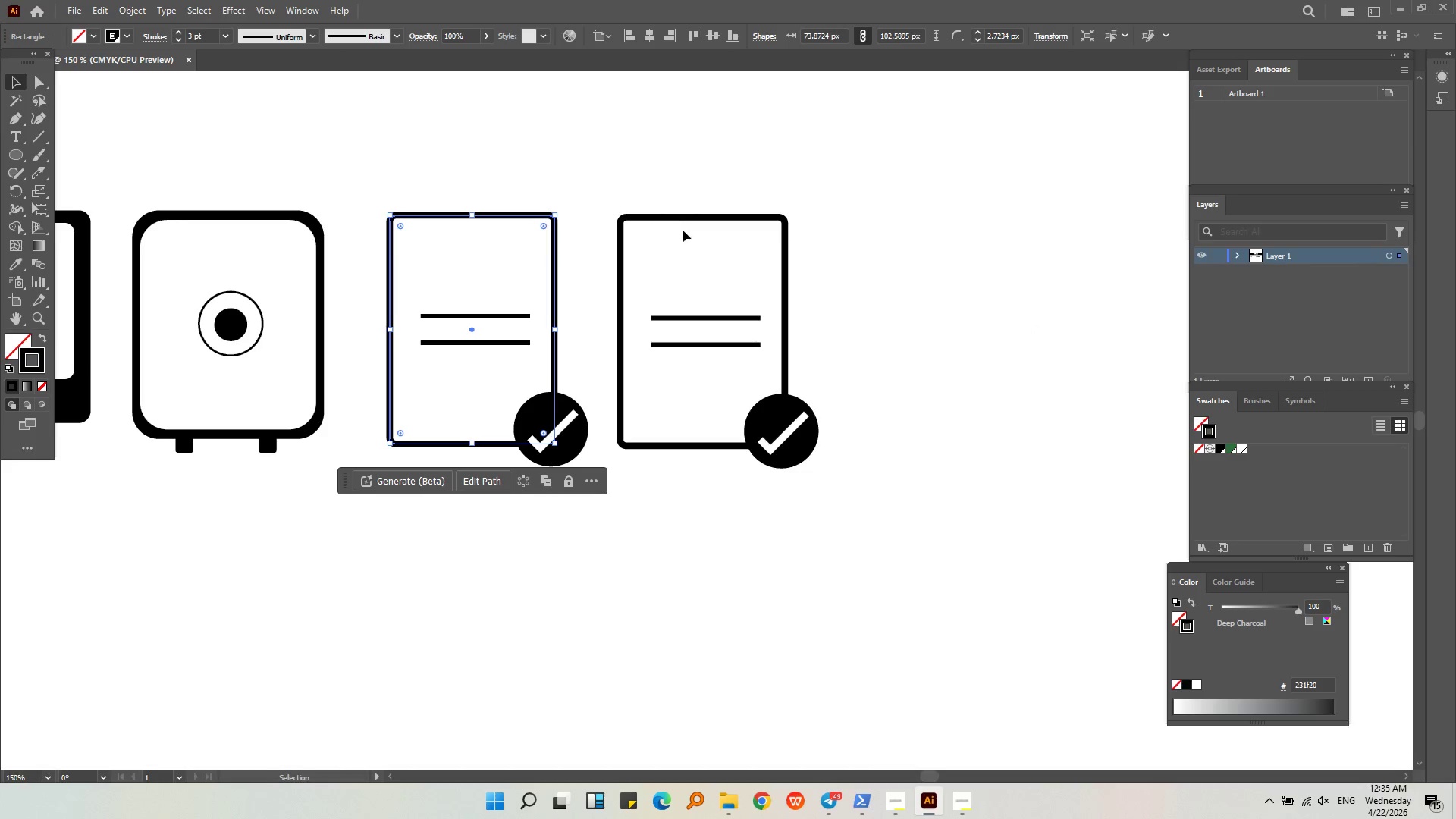 
hold_key(key=ShiftLeft, duration=1.17)
double_click([691, 218])
 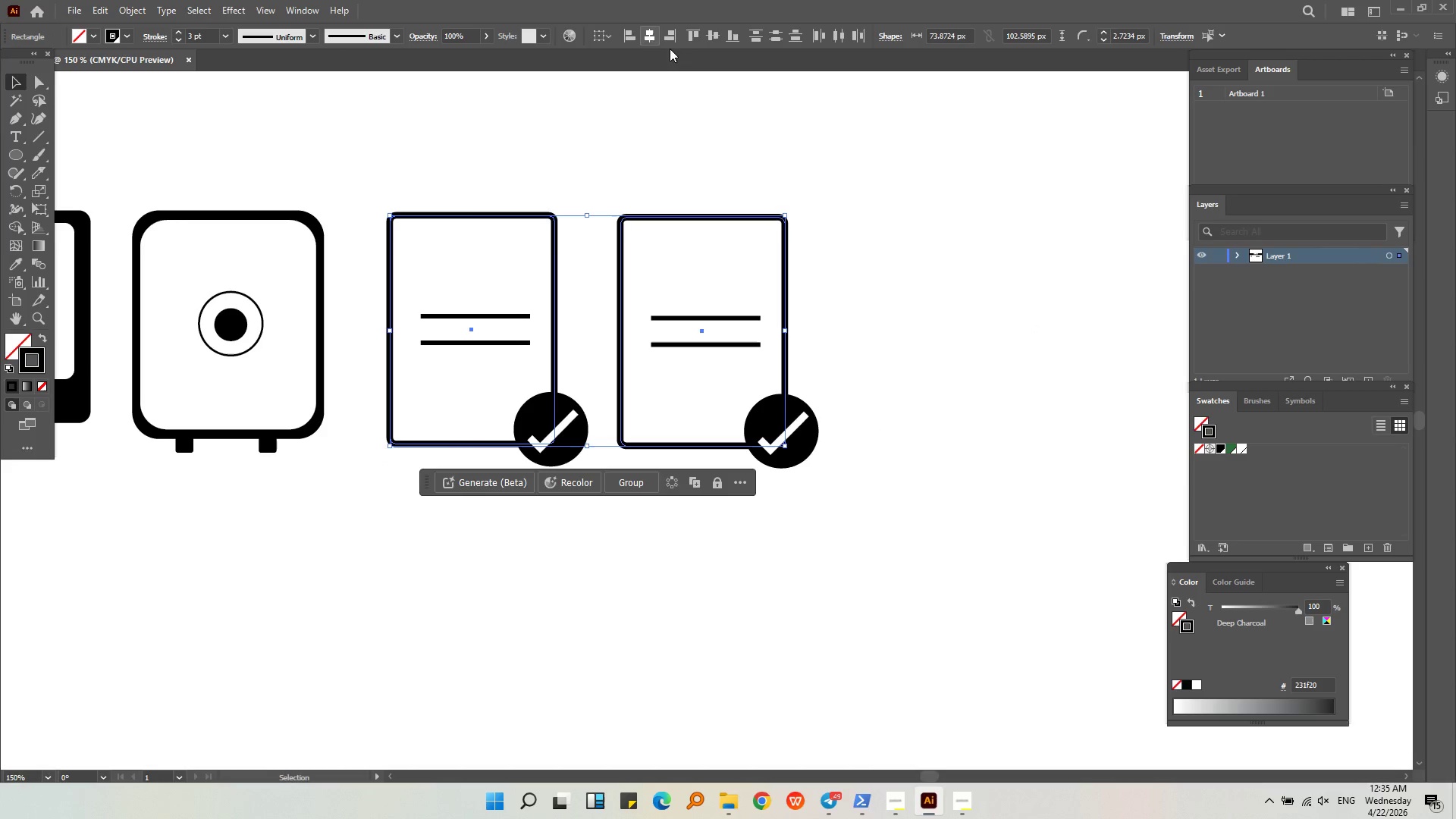 
left_click([685, 37])
 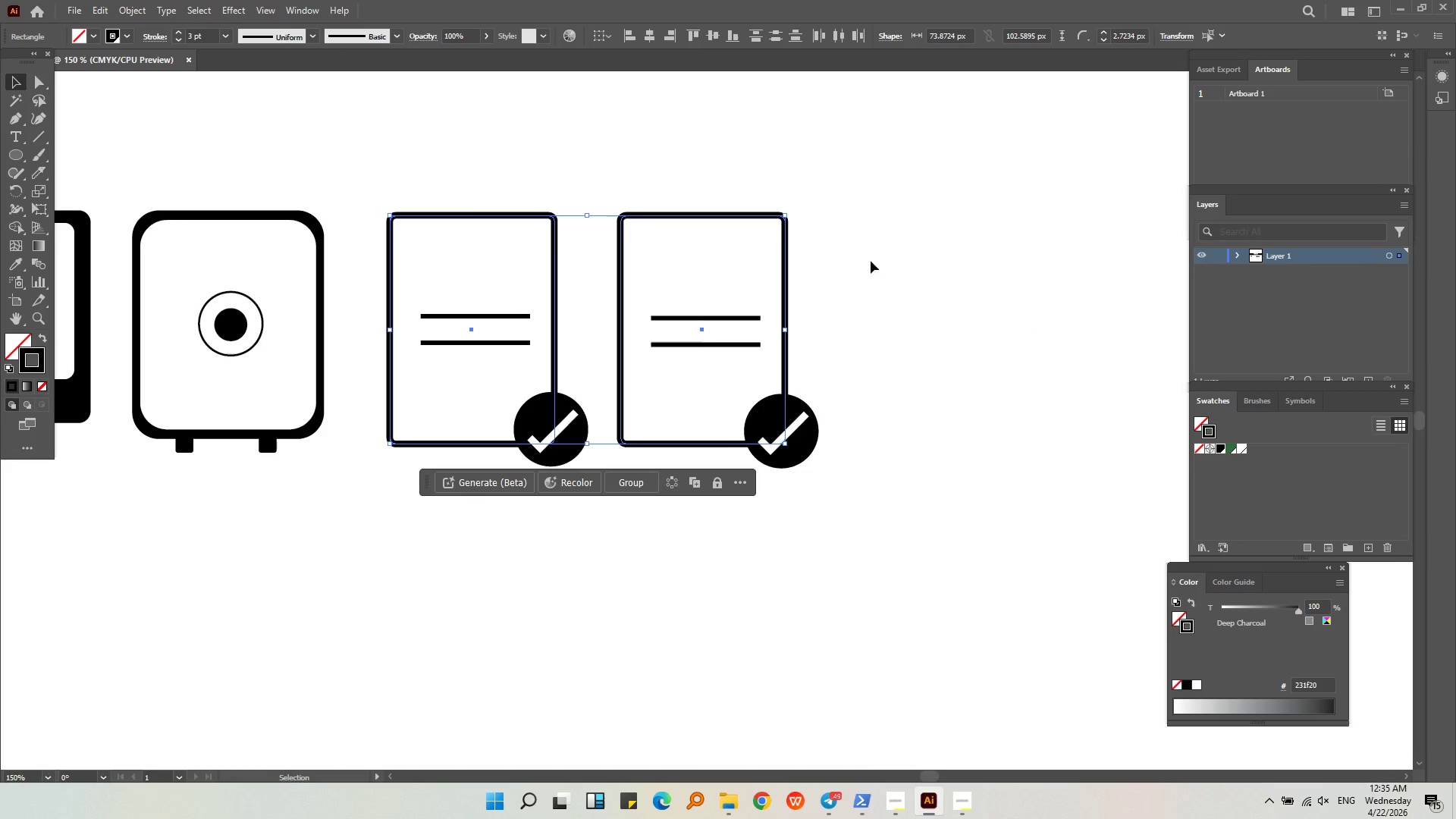 
left_click([871, 261])
 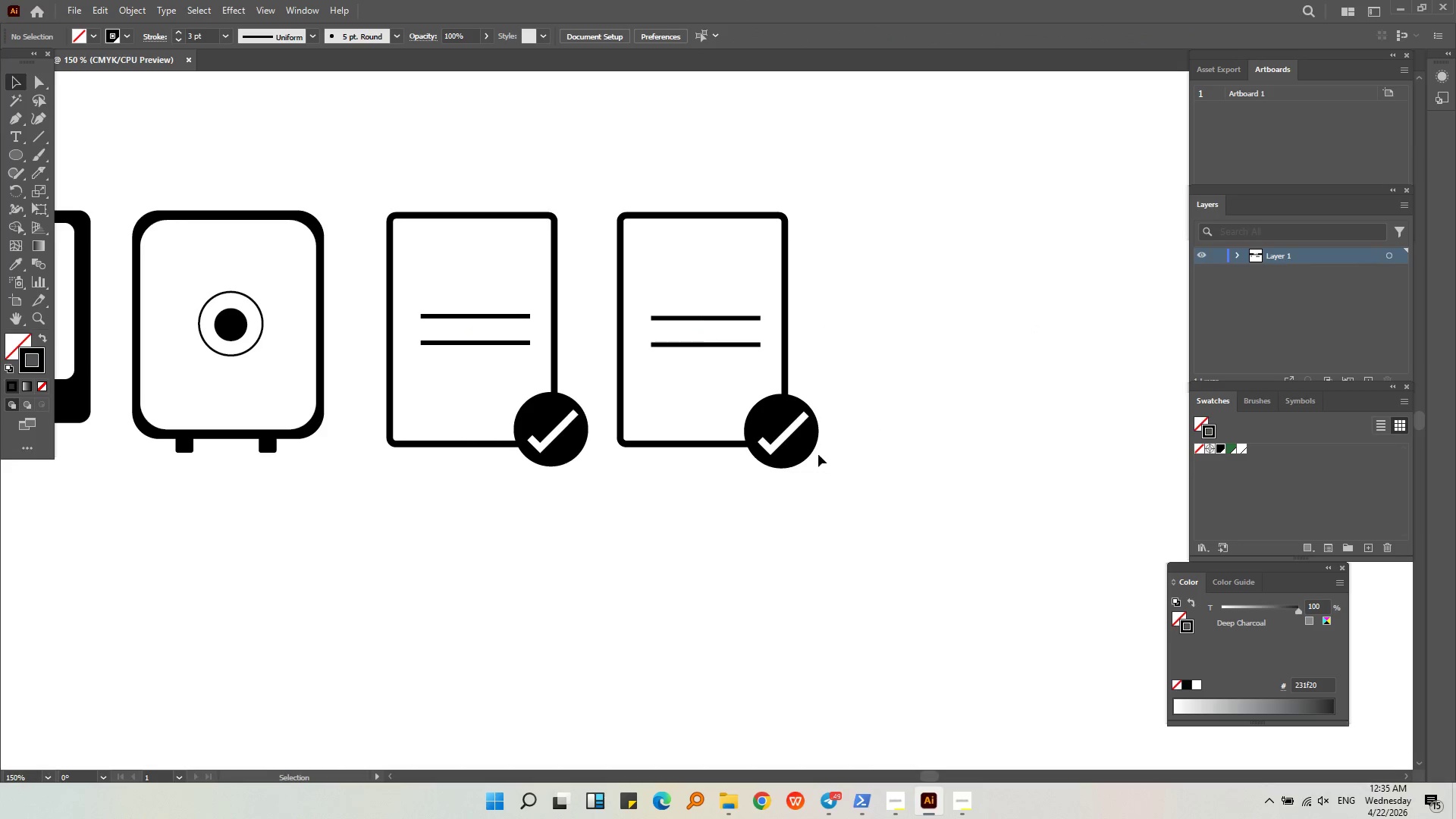 
left_click([792, 416])
 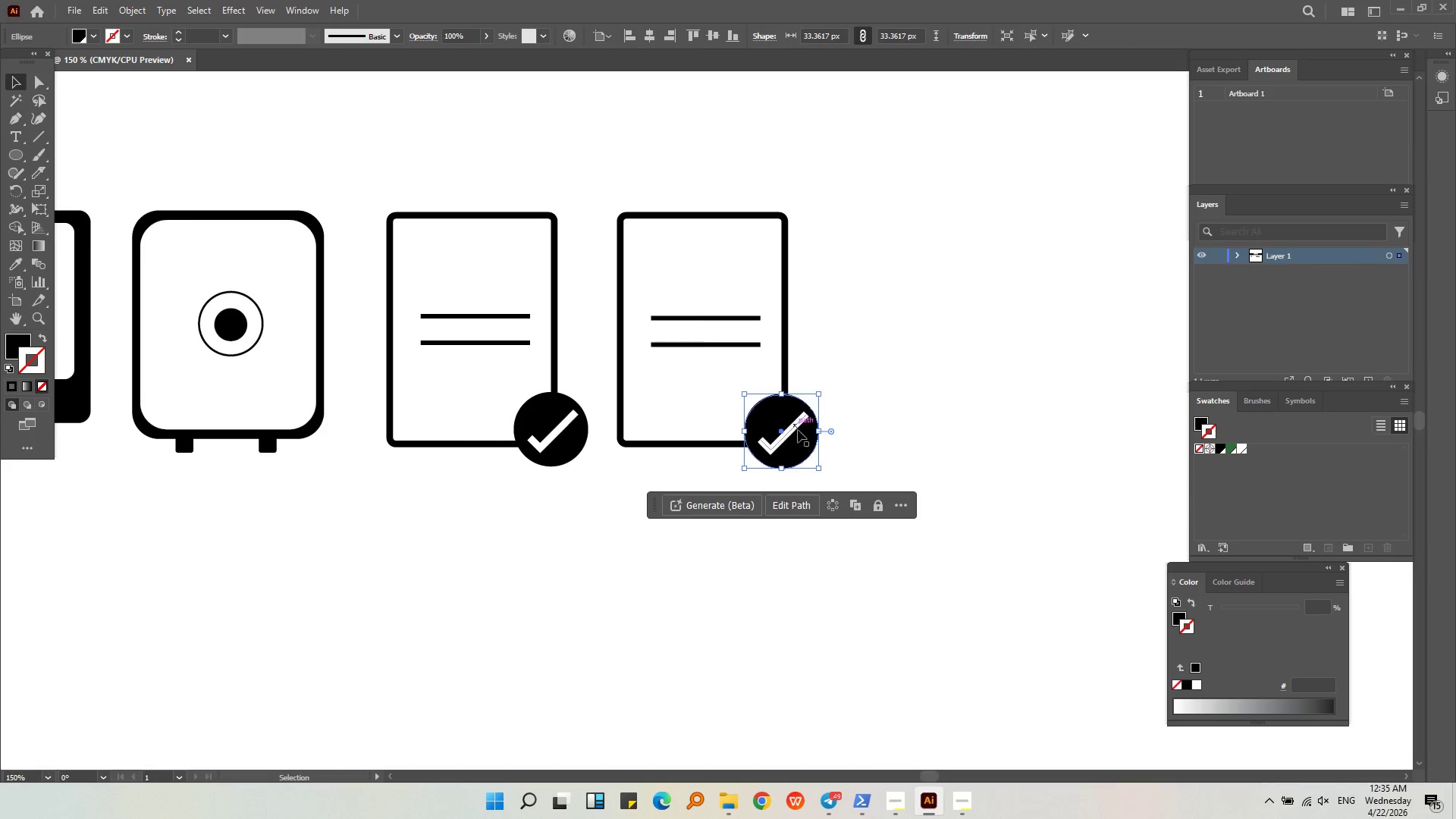 
hold_key(key=ShiftLeft, duration=0.8)
left_click([792, 427])
 